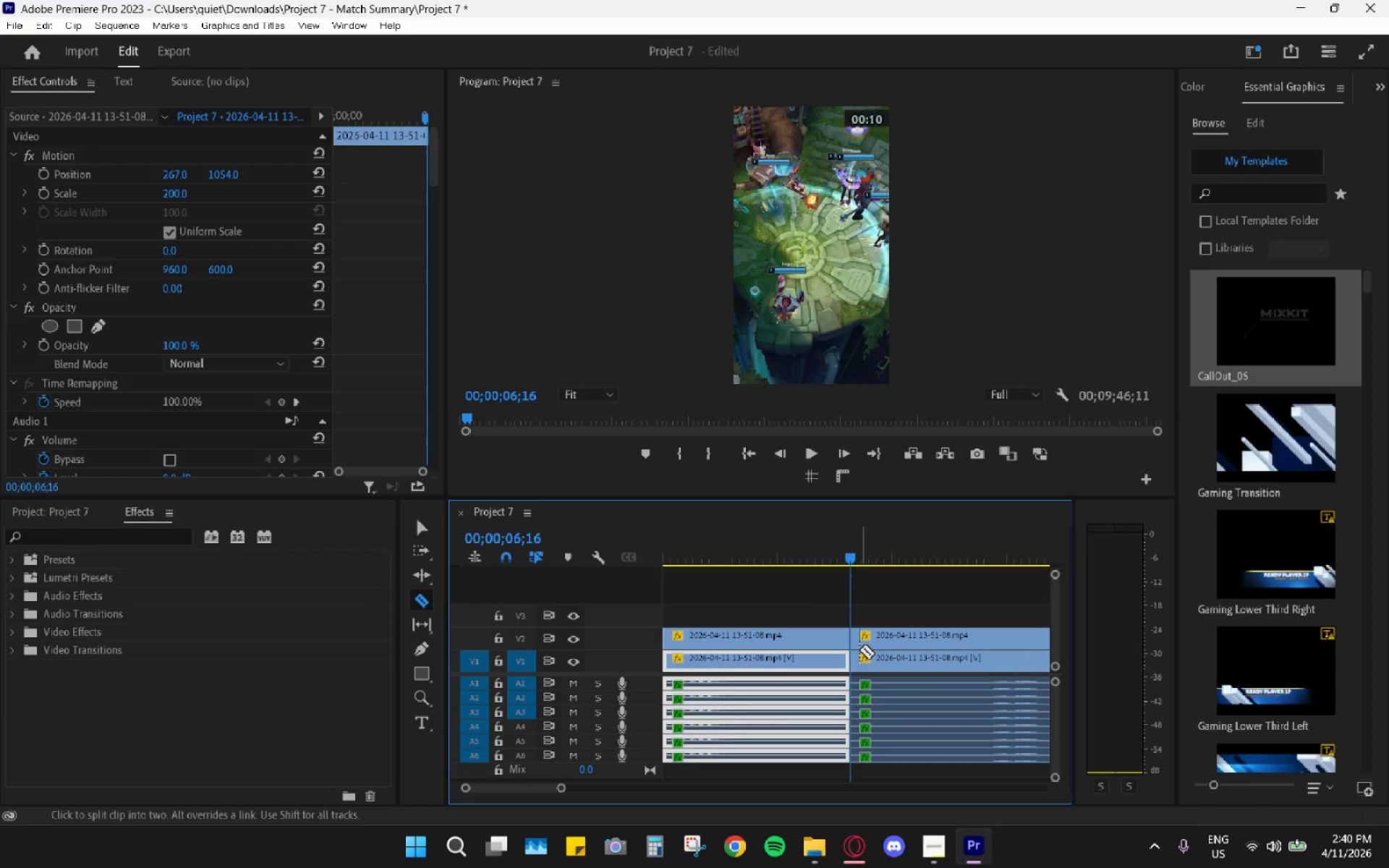 
key(V)
 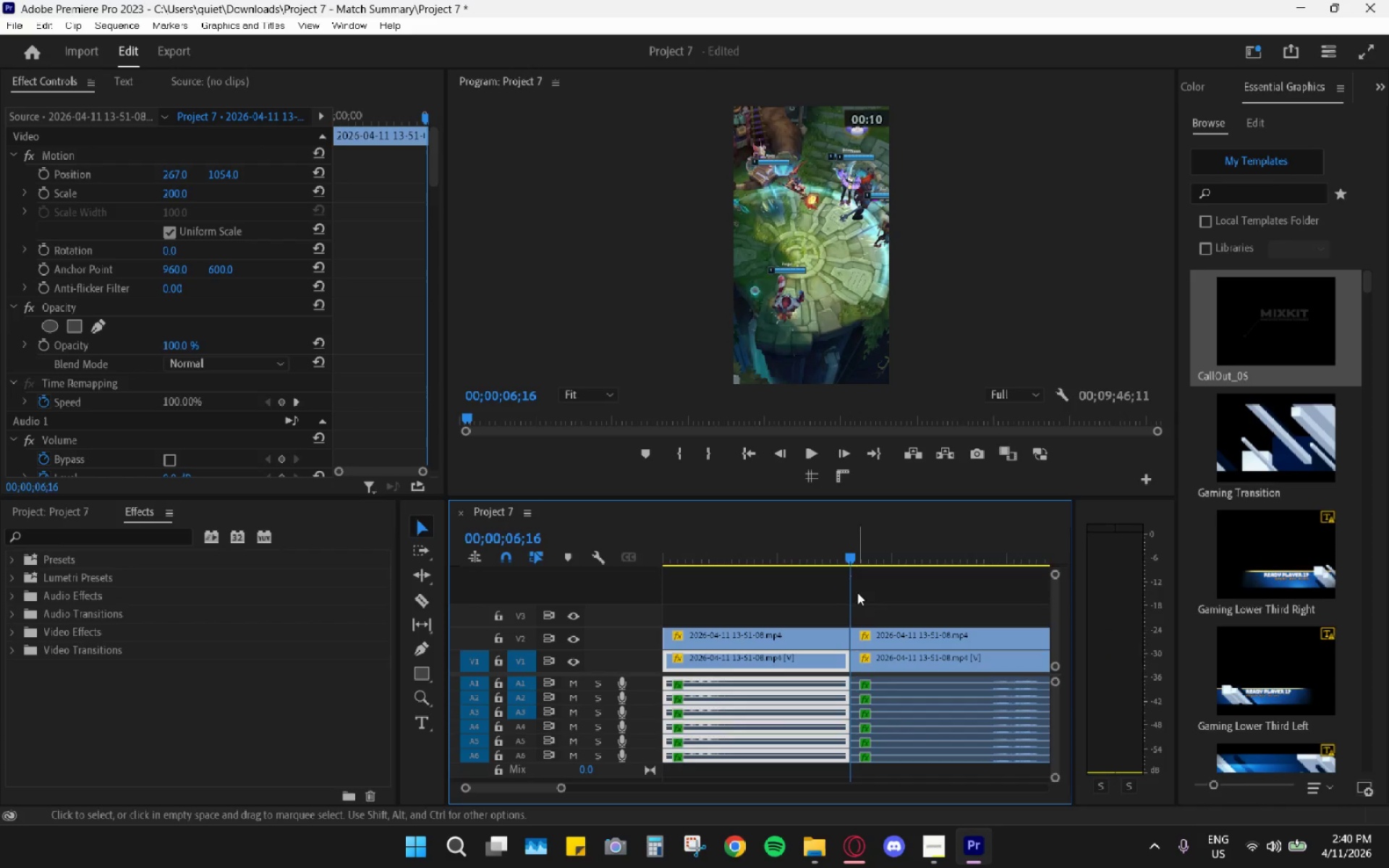 
hold_key(key=AltLeft, duration=0.64)
scroll: coordinate [872, 615], scroll_direction: down, amount: 11.0
 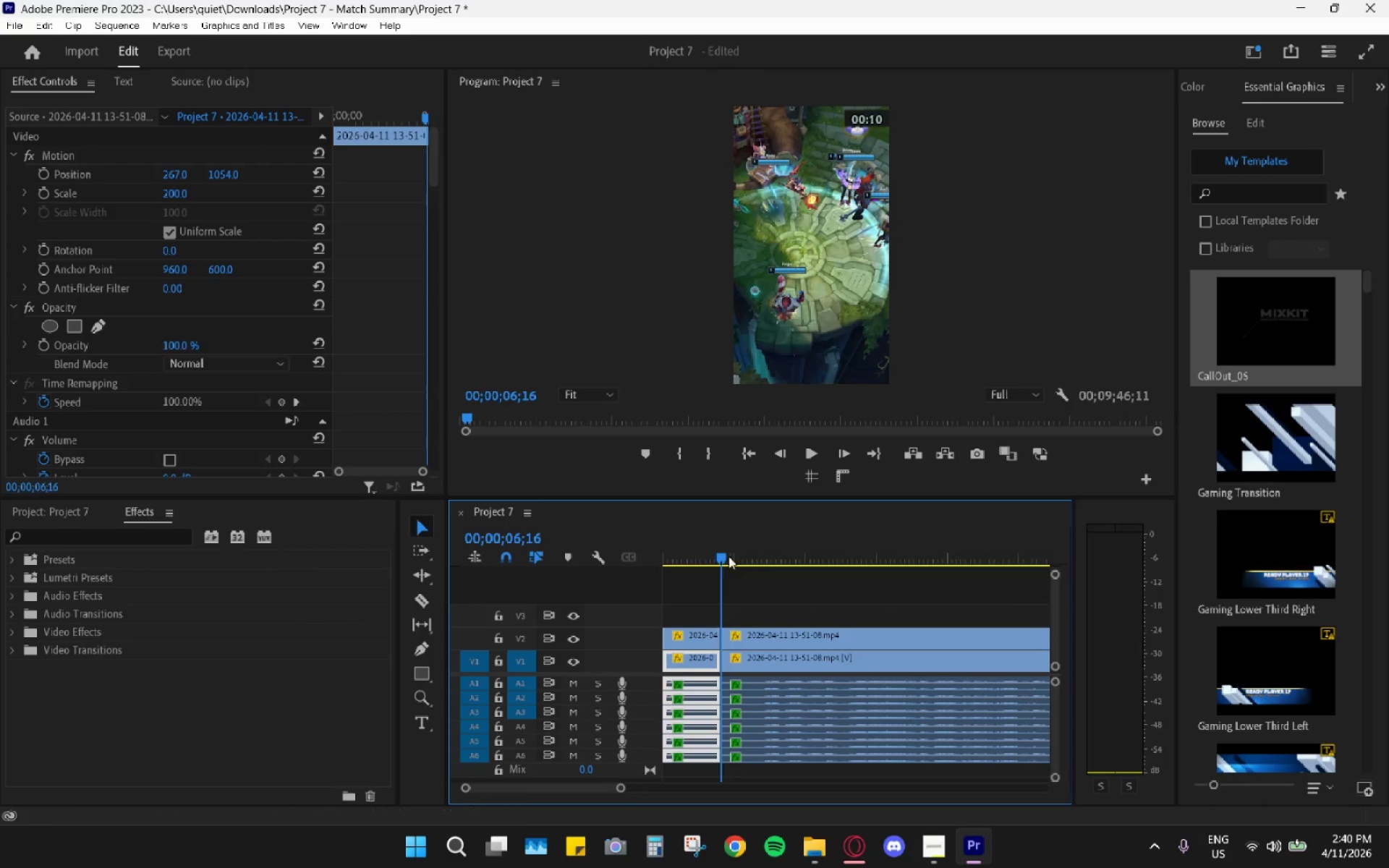 
left_click_drag(start_coordinate=[726, 553], to_coordinate=[759, 563])
 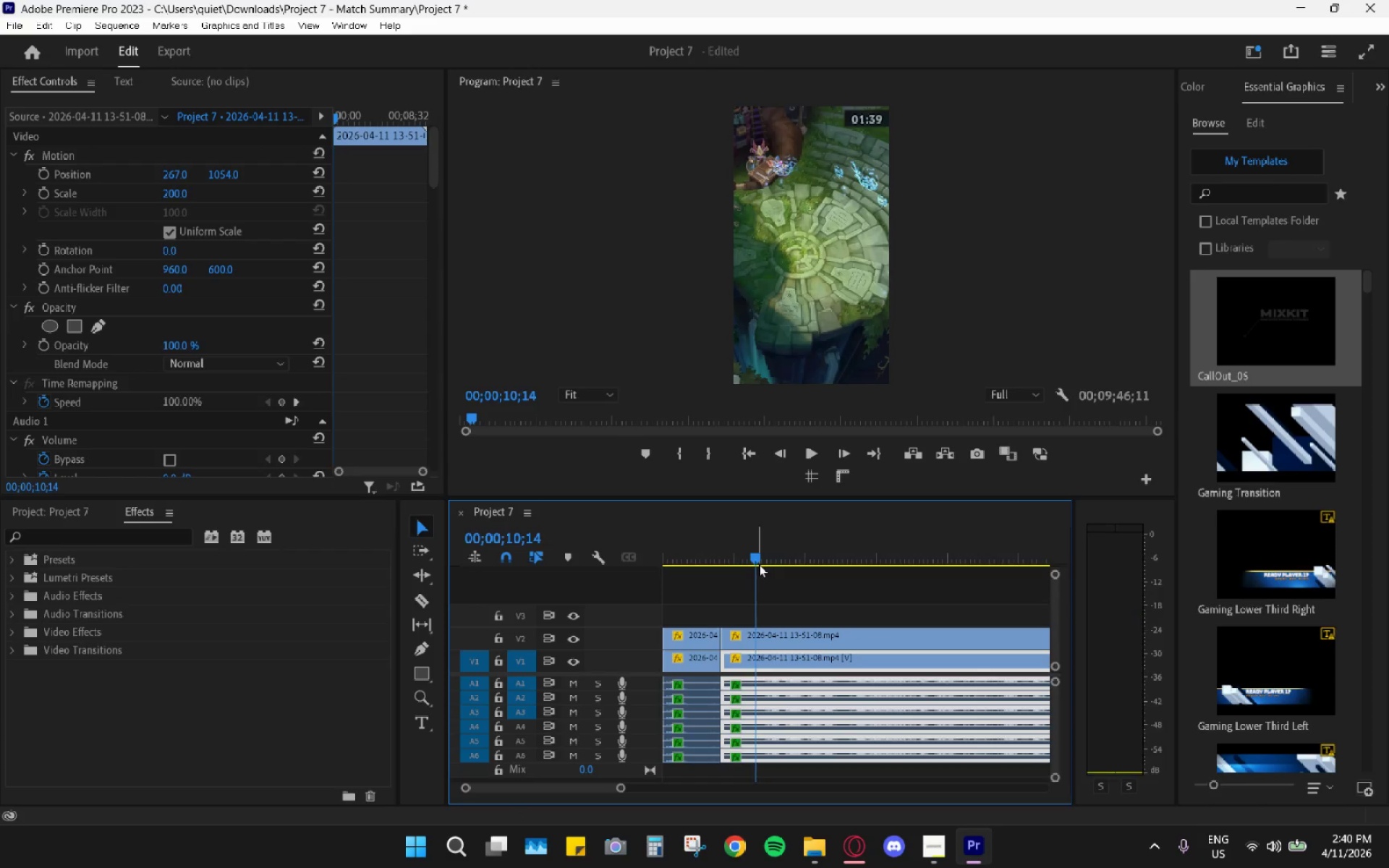 
hold_key(key=AltLeft, duration=1.17)
scroll: coordinate [748, 610], scroll_direction: down, amount: 15.0
 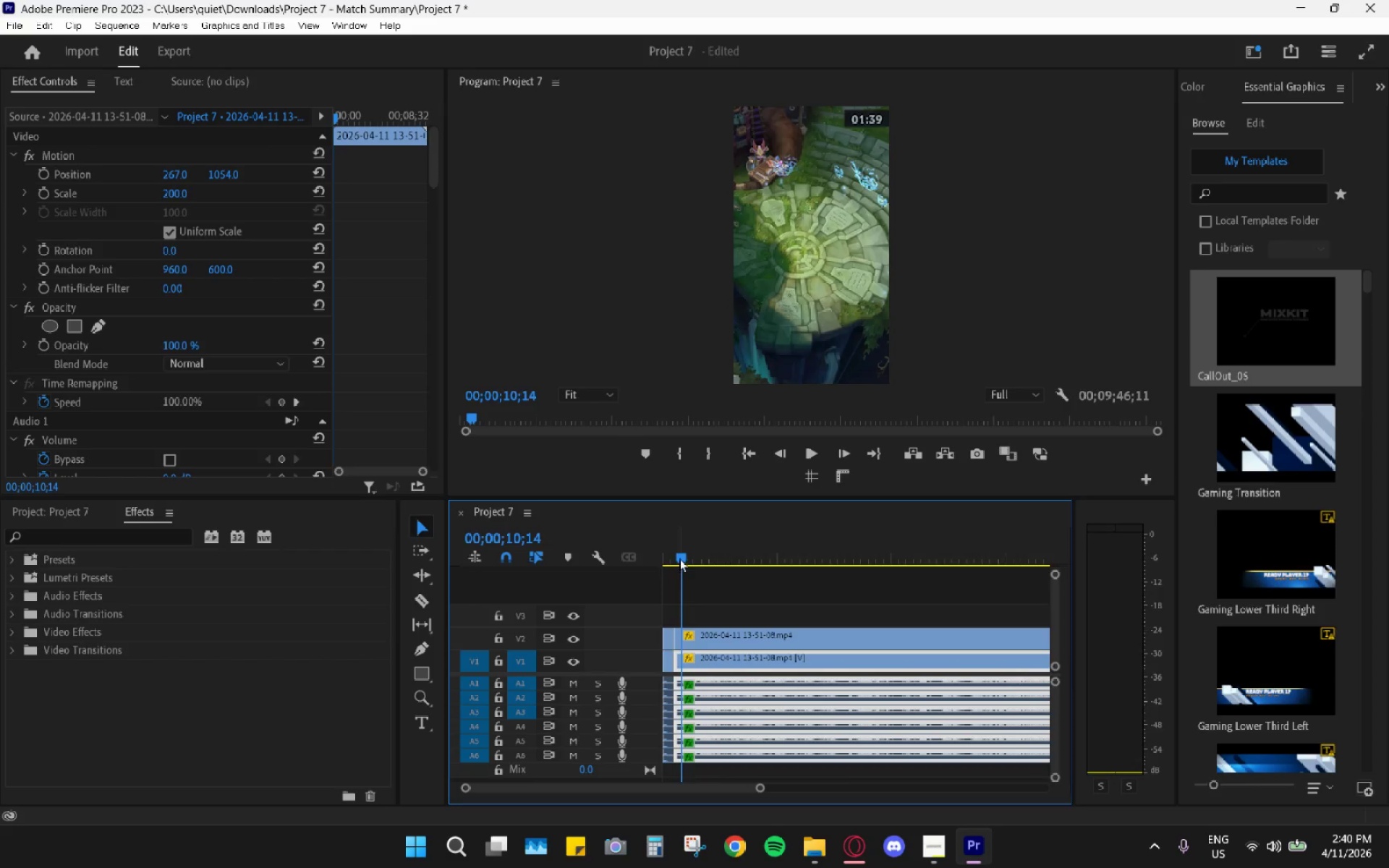 
left_click_drag(start_coordinate=[679, 558], to_coordinate=[687, 560])
 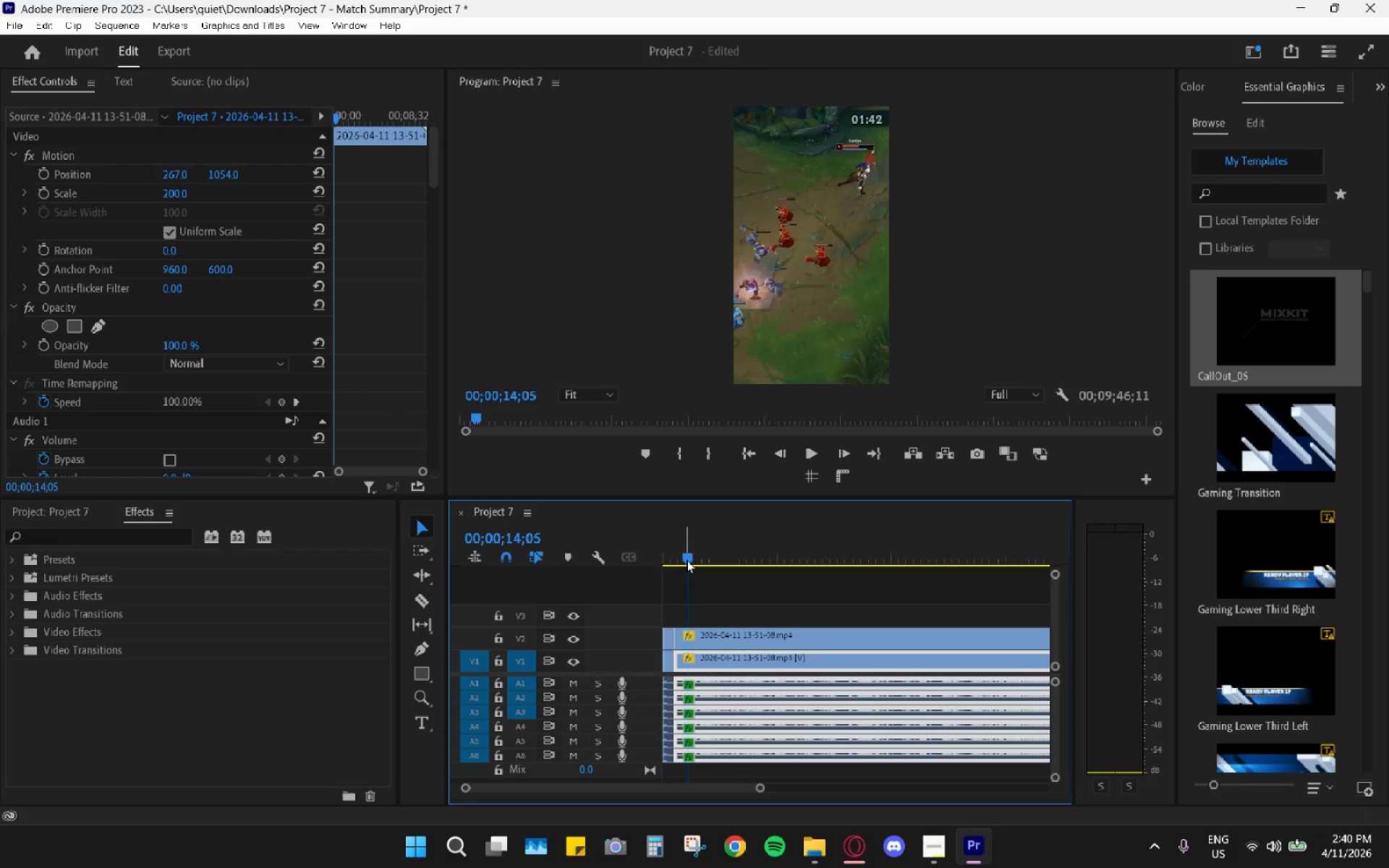 
key(Space)
 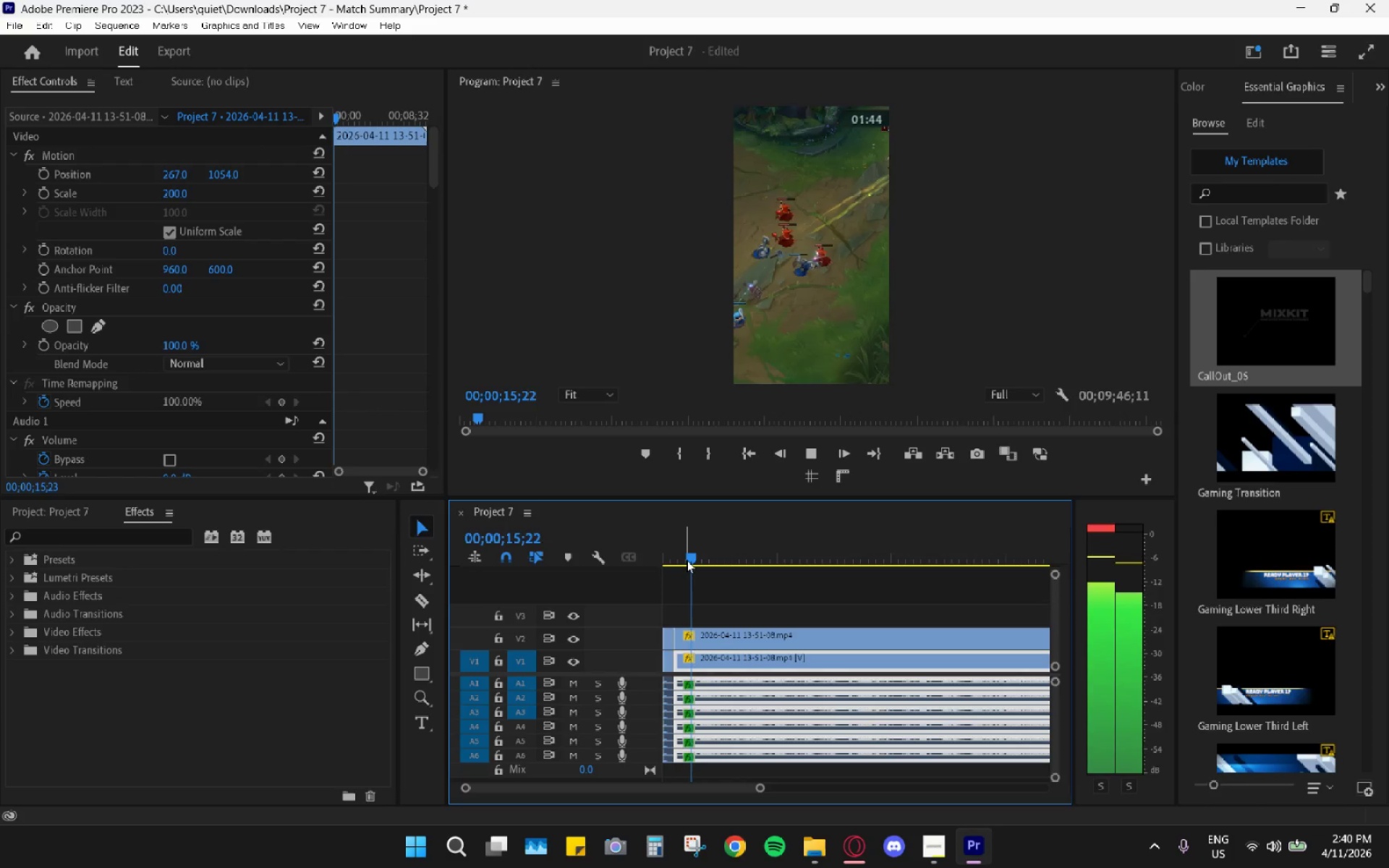 
key(Space)
 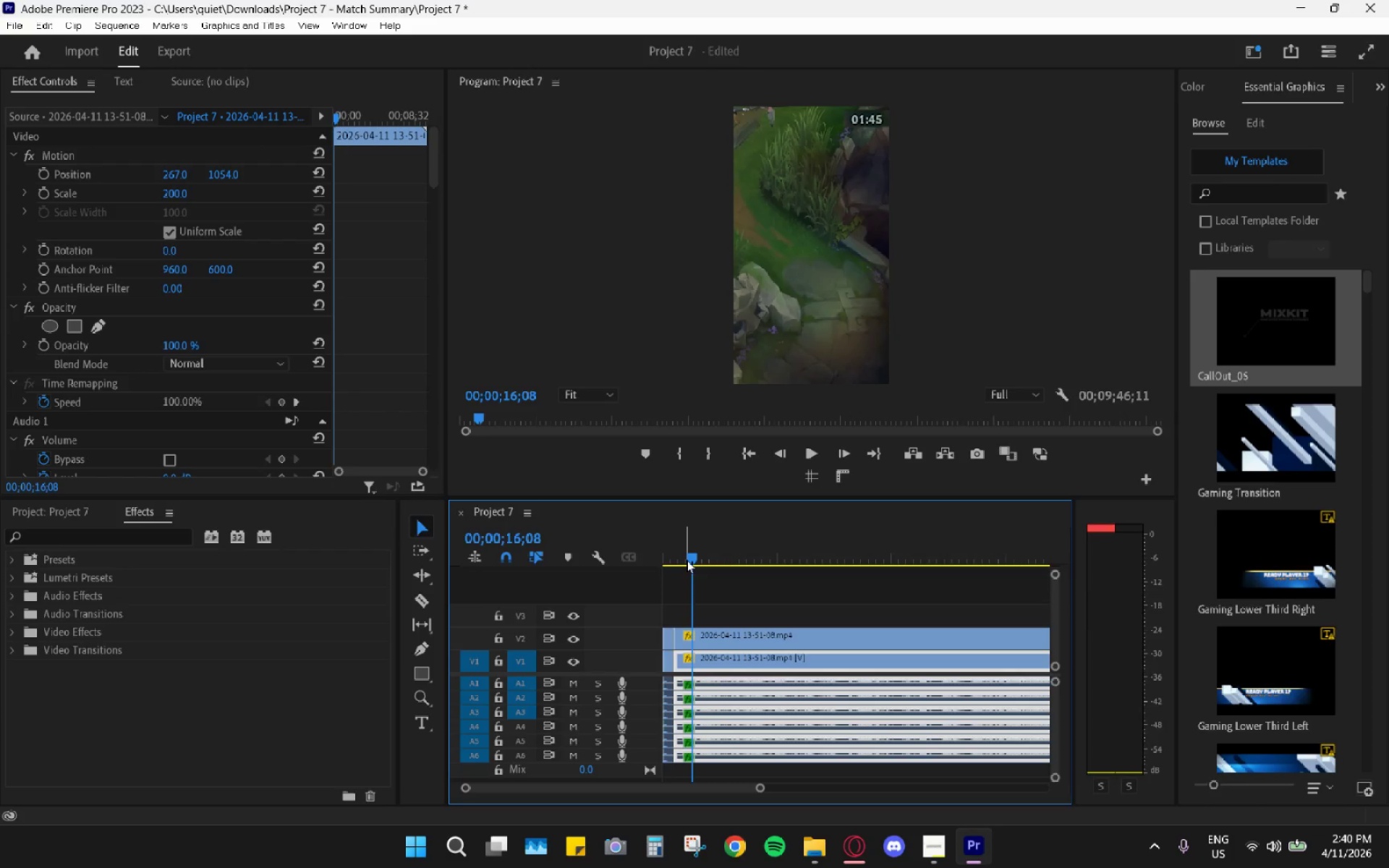 
key(Space)
 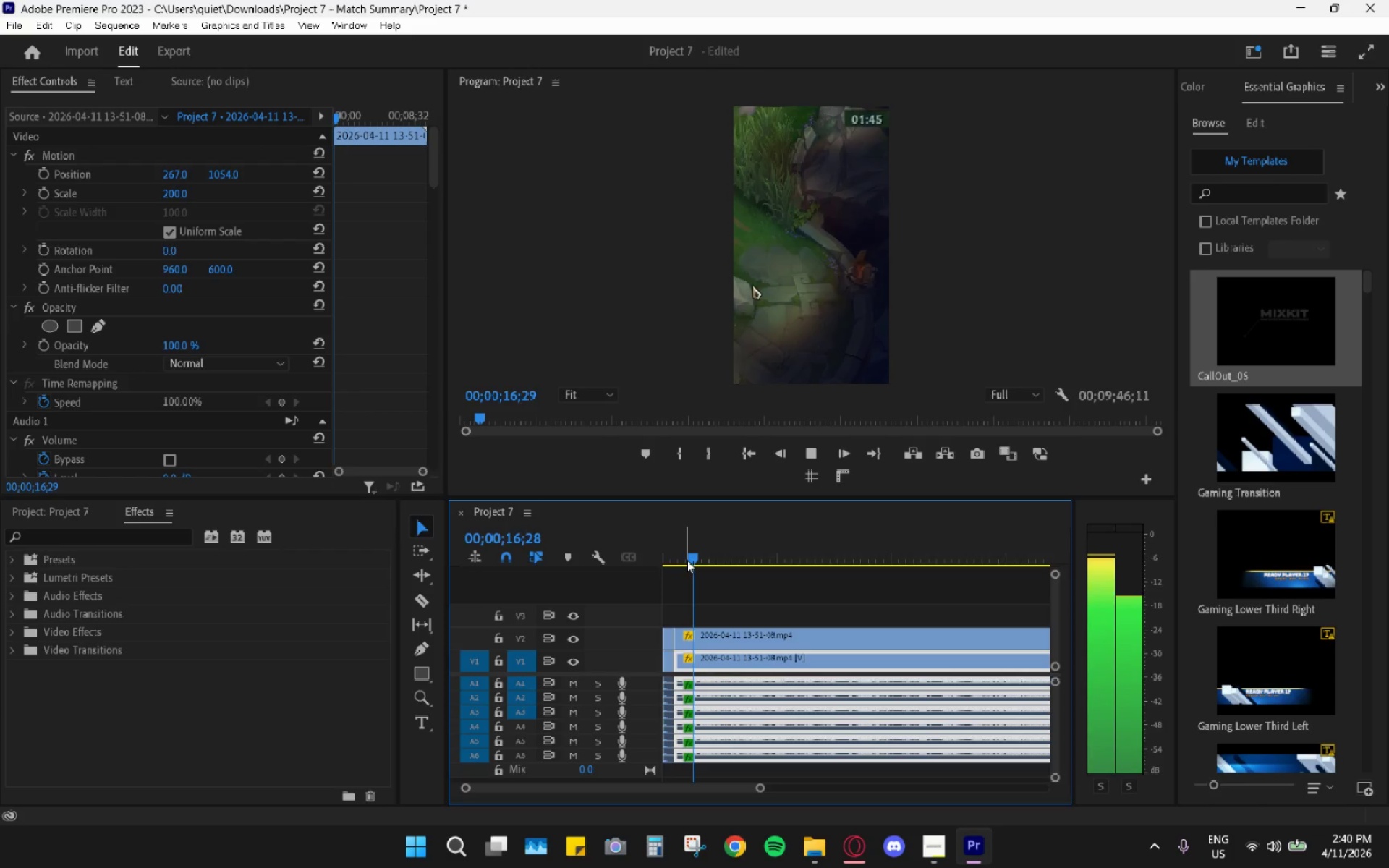 
key(Space)
 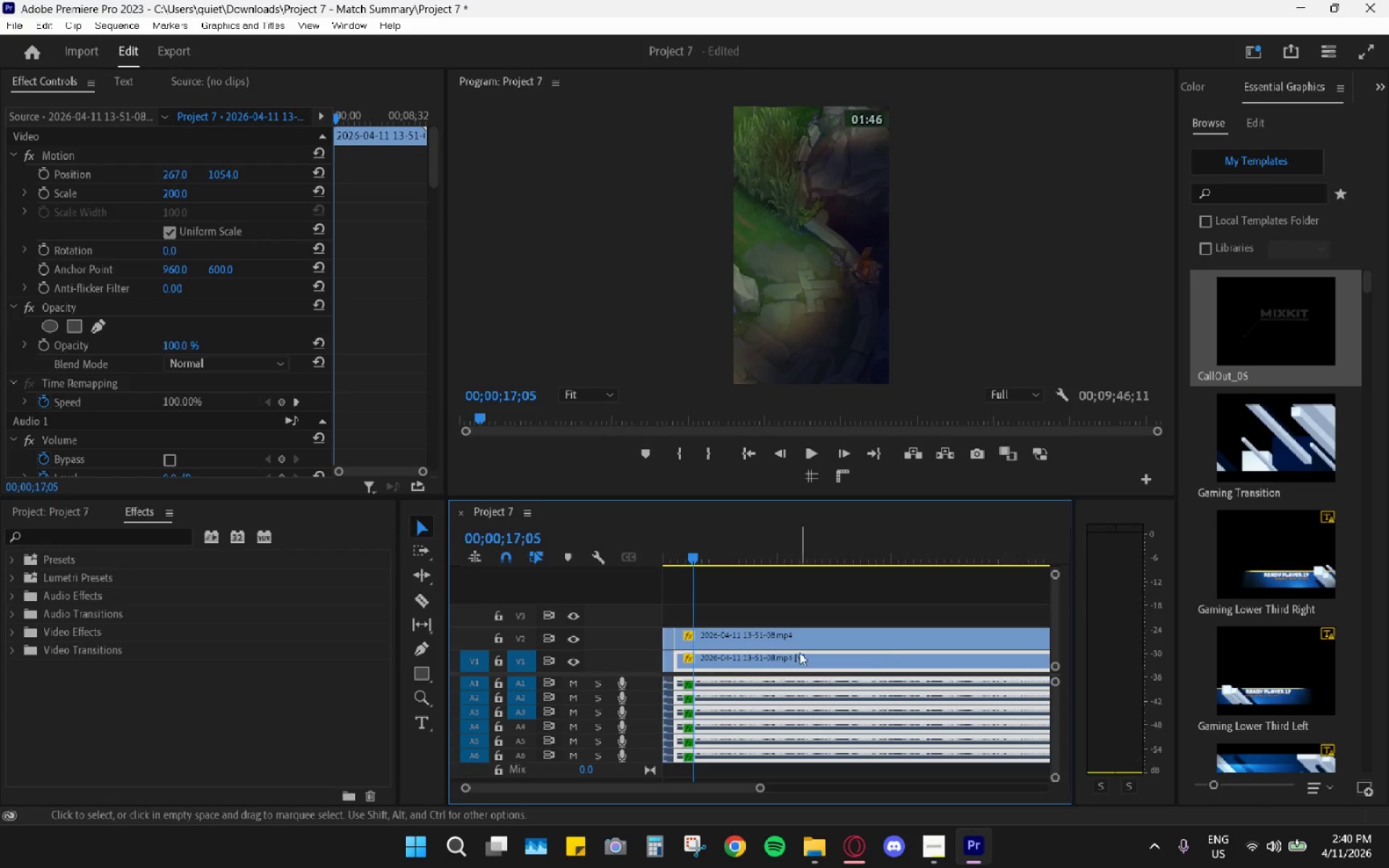 
hold_key(key=AltLeft, duration=0.72)
hold_key(key=AltLeft, duration=1.66)
scroll: coordinate [773, 634], scroll_direction: up, amount: 30.0
 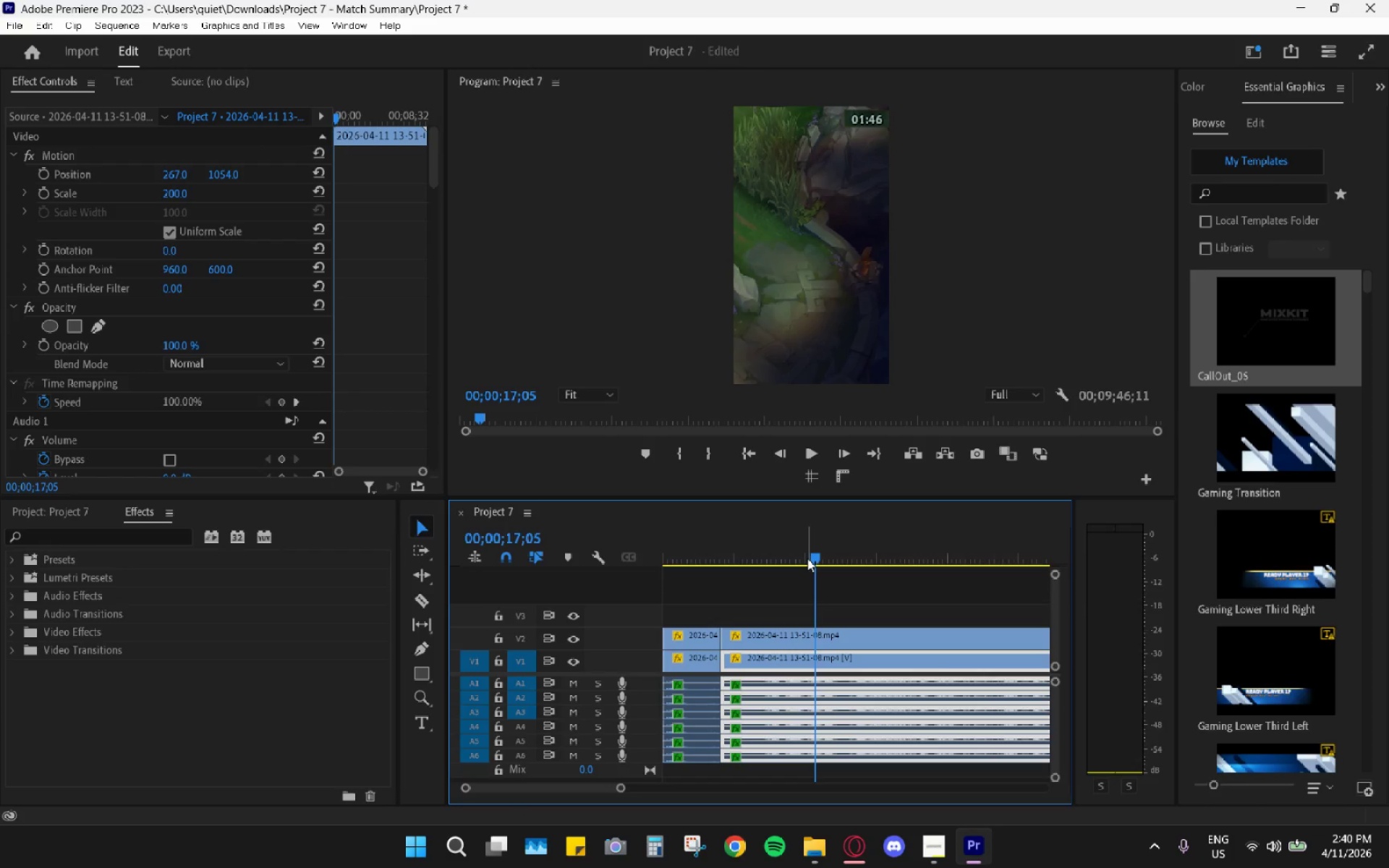 
left_click_drag(start_coordinate=[807, 558], to_coordinate=[786, 550])
 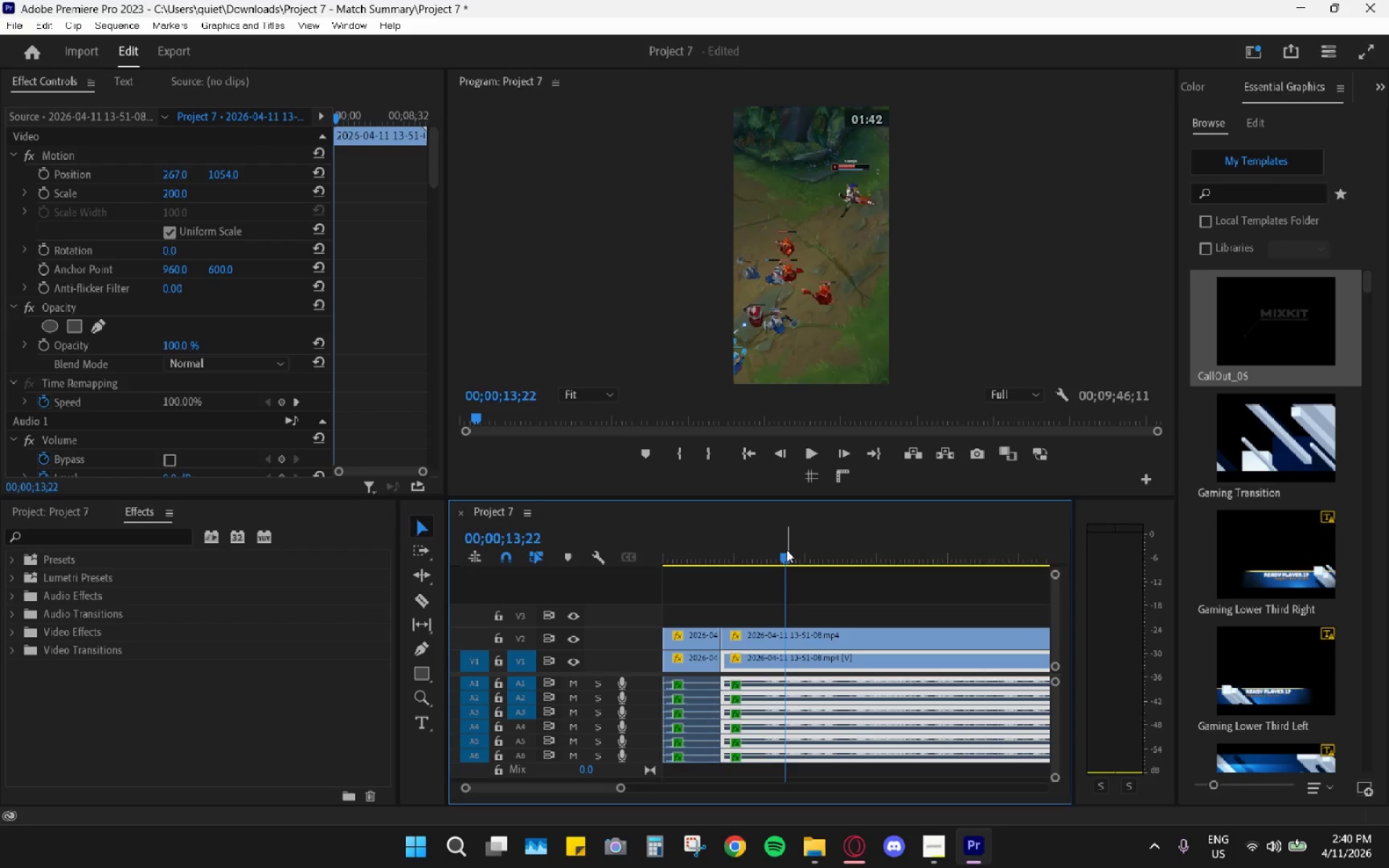 
key(Space)
 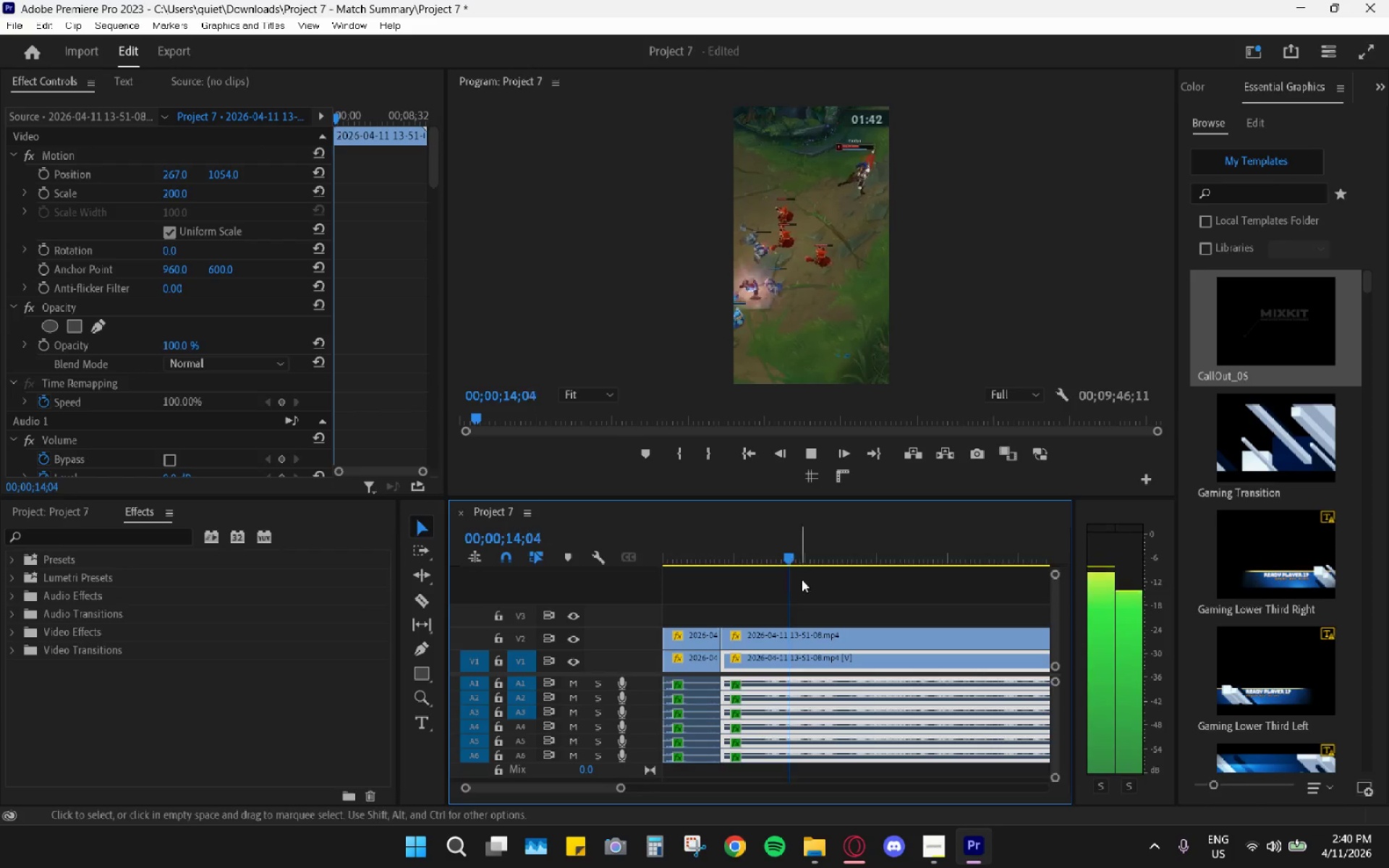 
key(Space)
 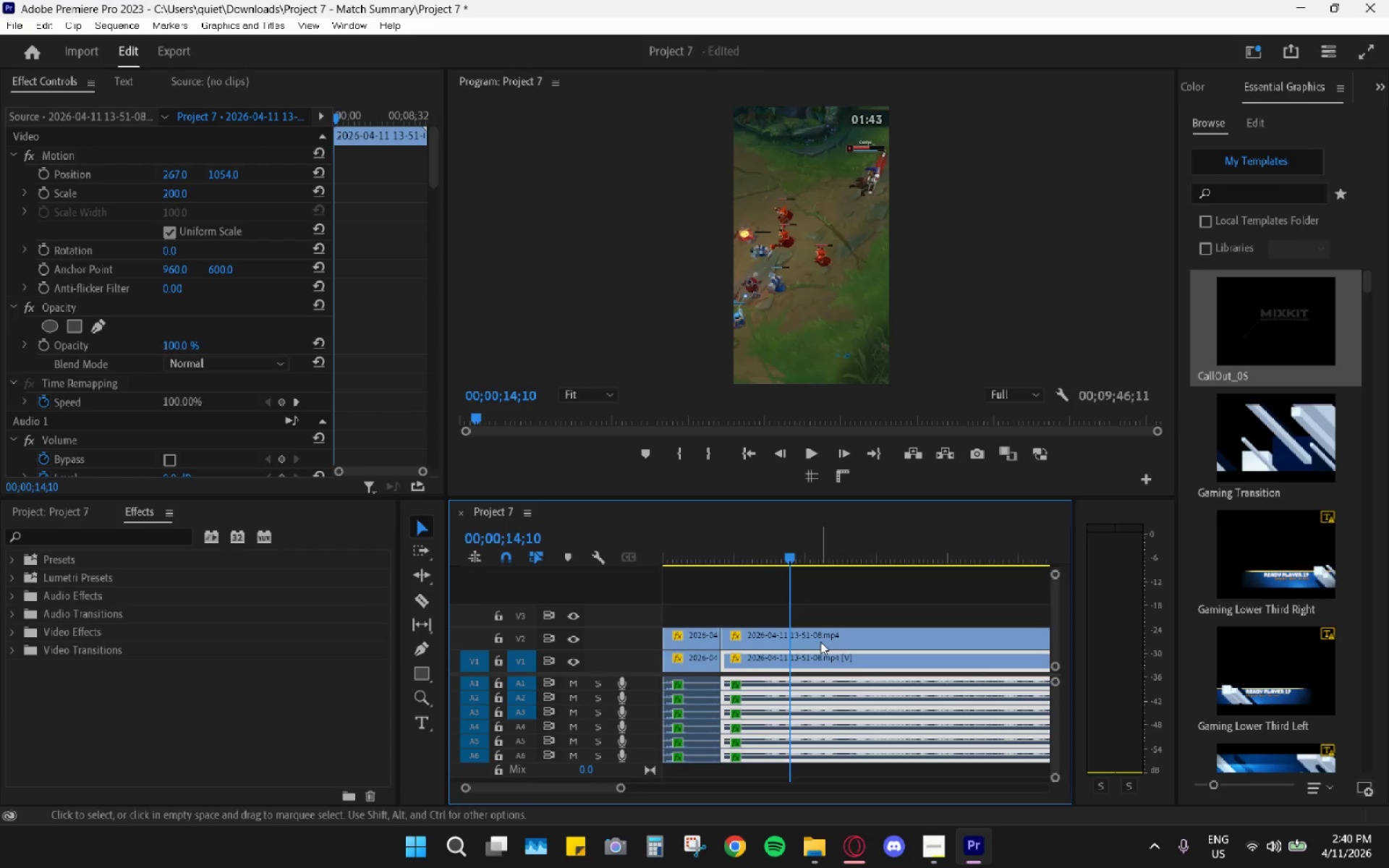 
mouse_move([794, 634])
 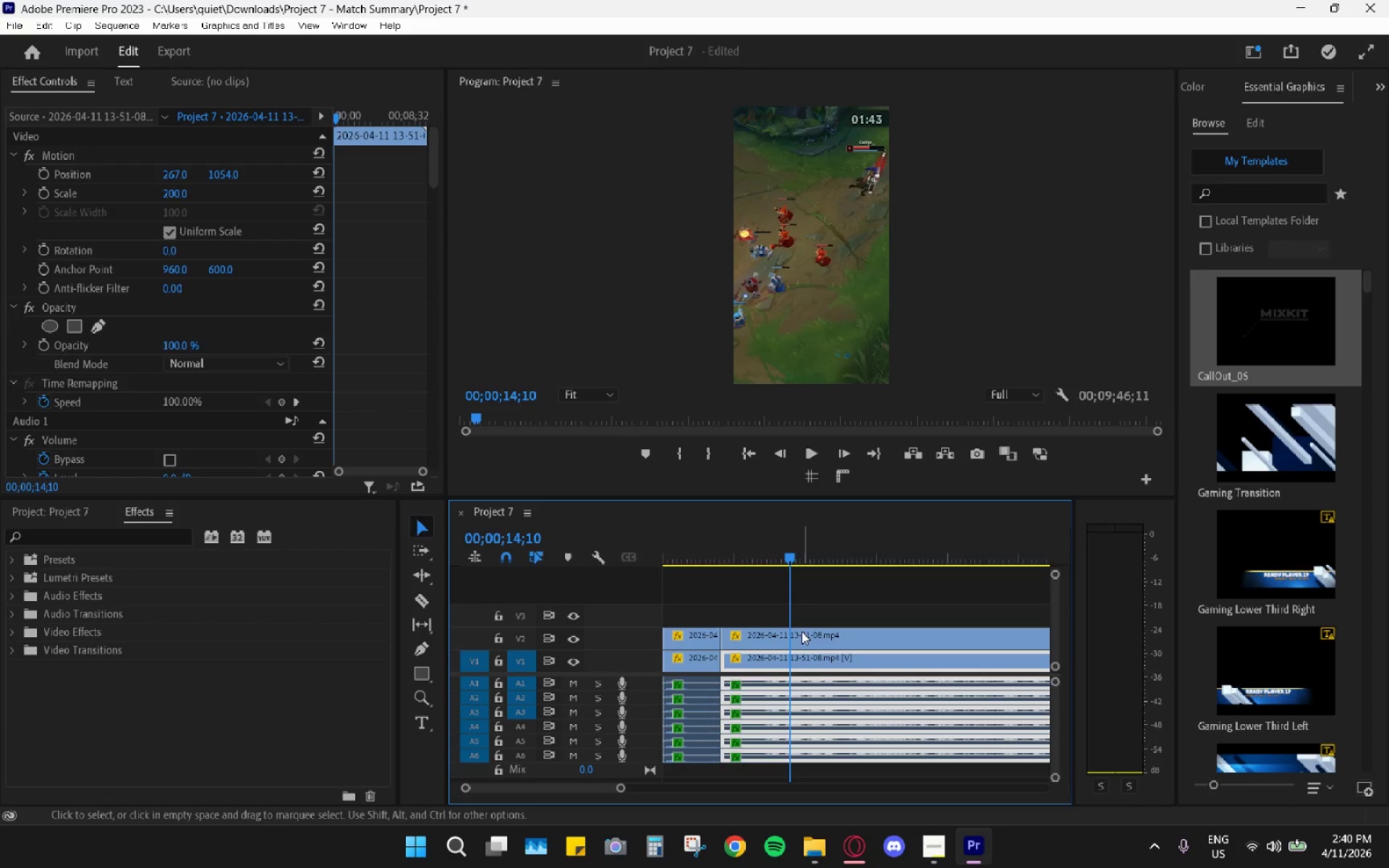 
left_click_drag(start_coordinate=[690, 612], to_coordinate=[746, 627])
 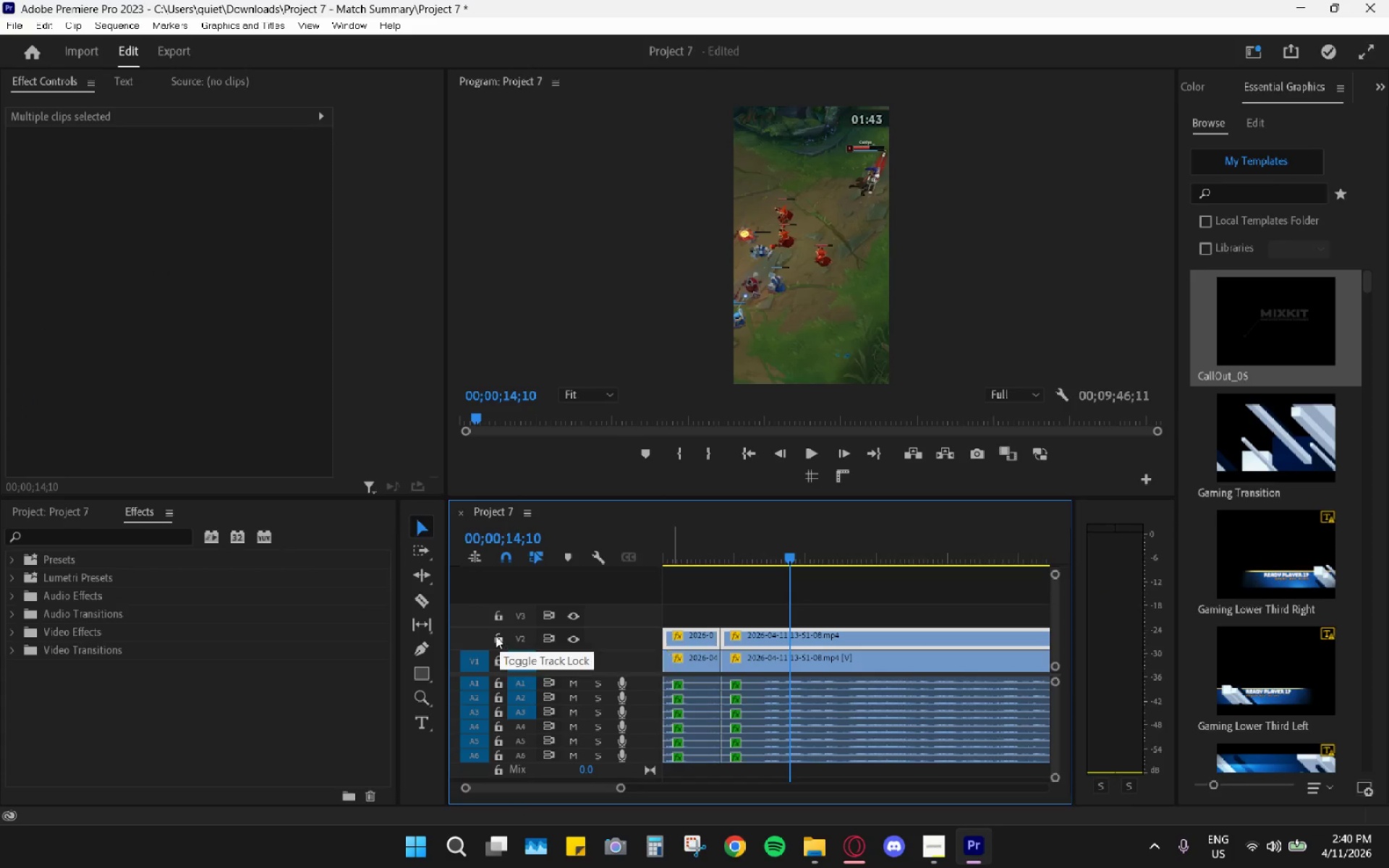 
left_click([496, 636])
 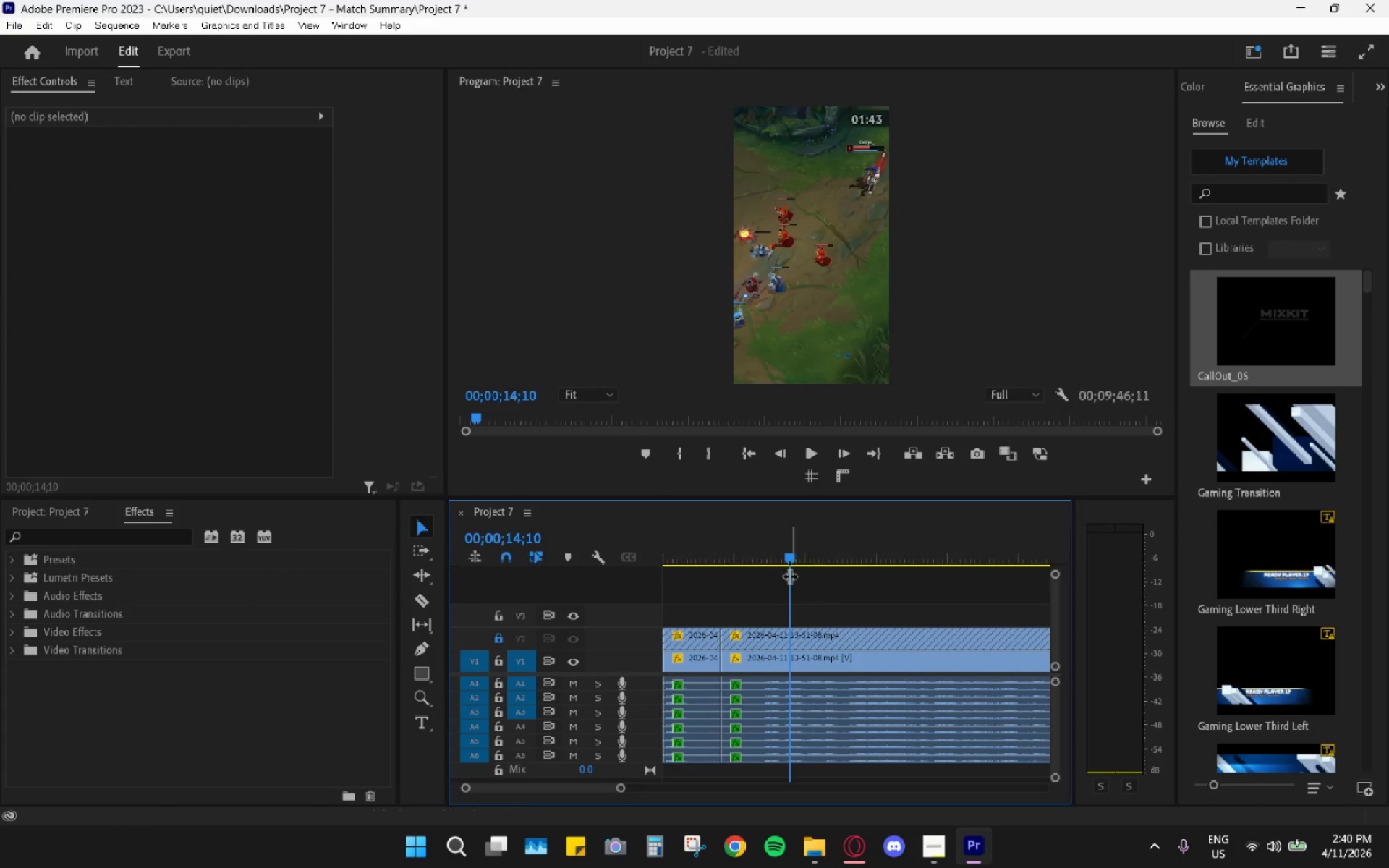 
left_click_drag(start_coordinate=[769, 550], to_coordinate=[804, 572])
 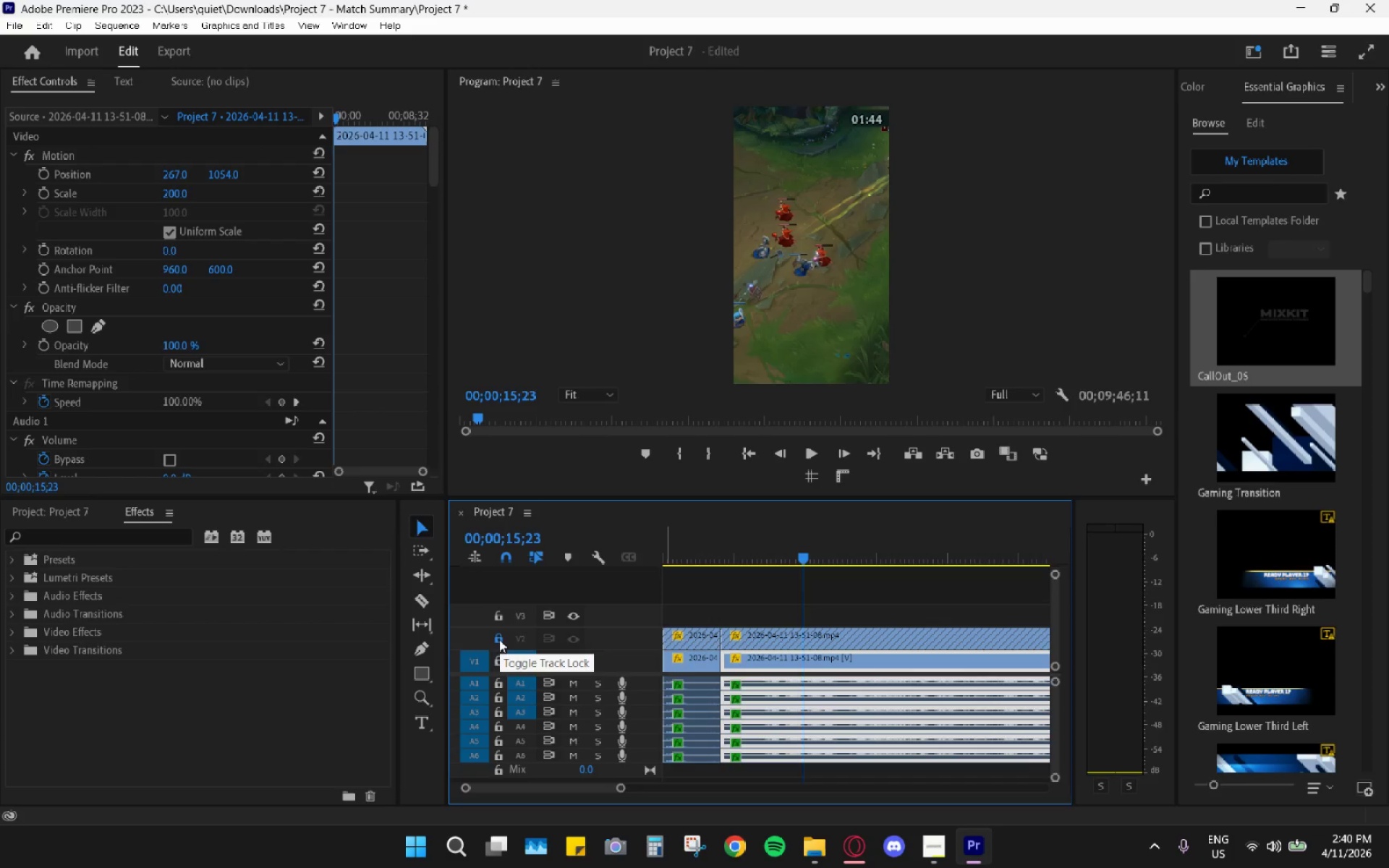 
left_click([499, 639])
 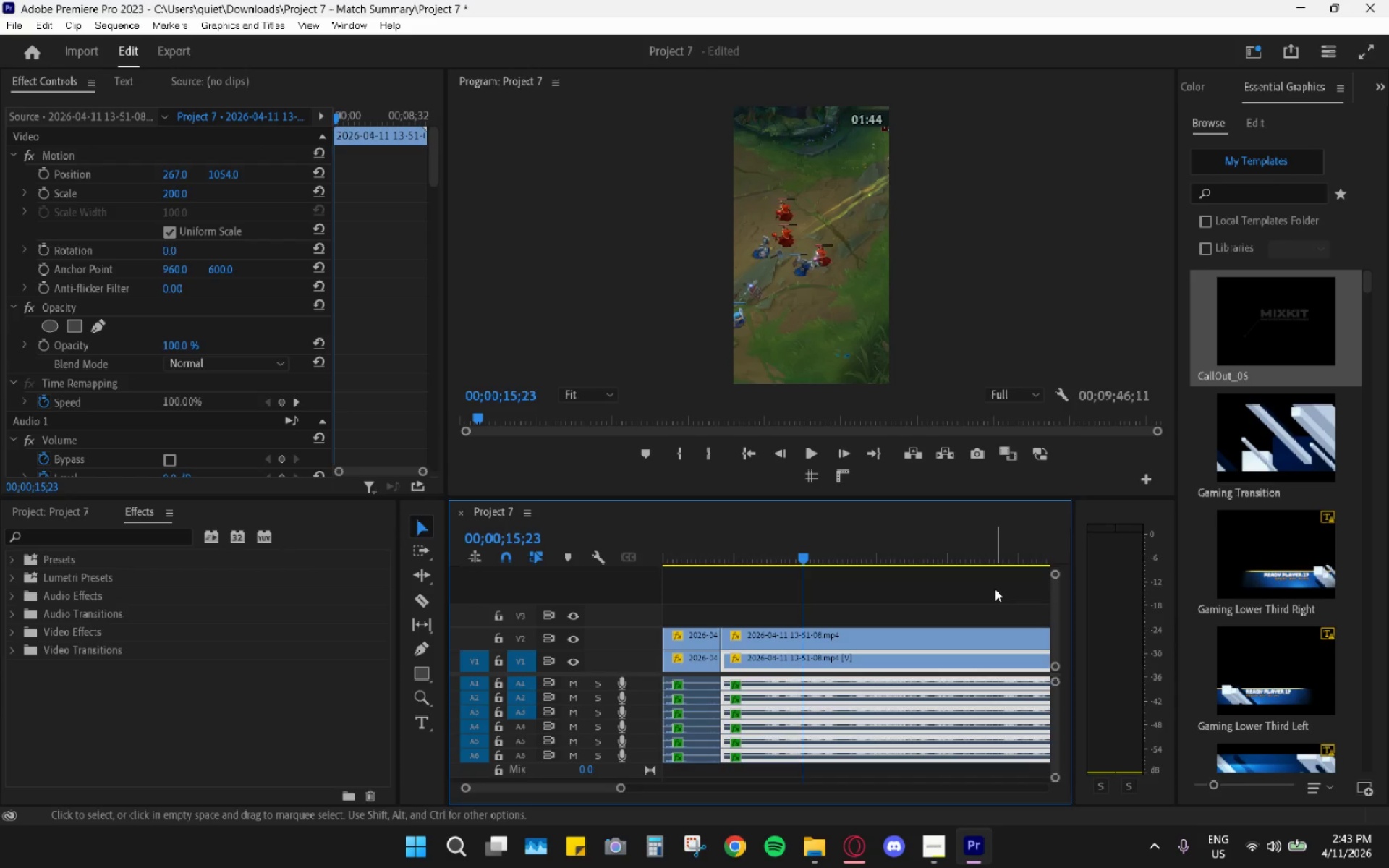 
wait(146.36)
 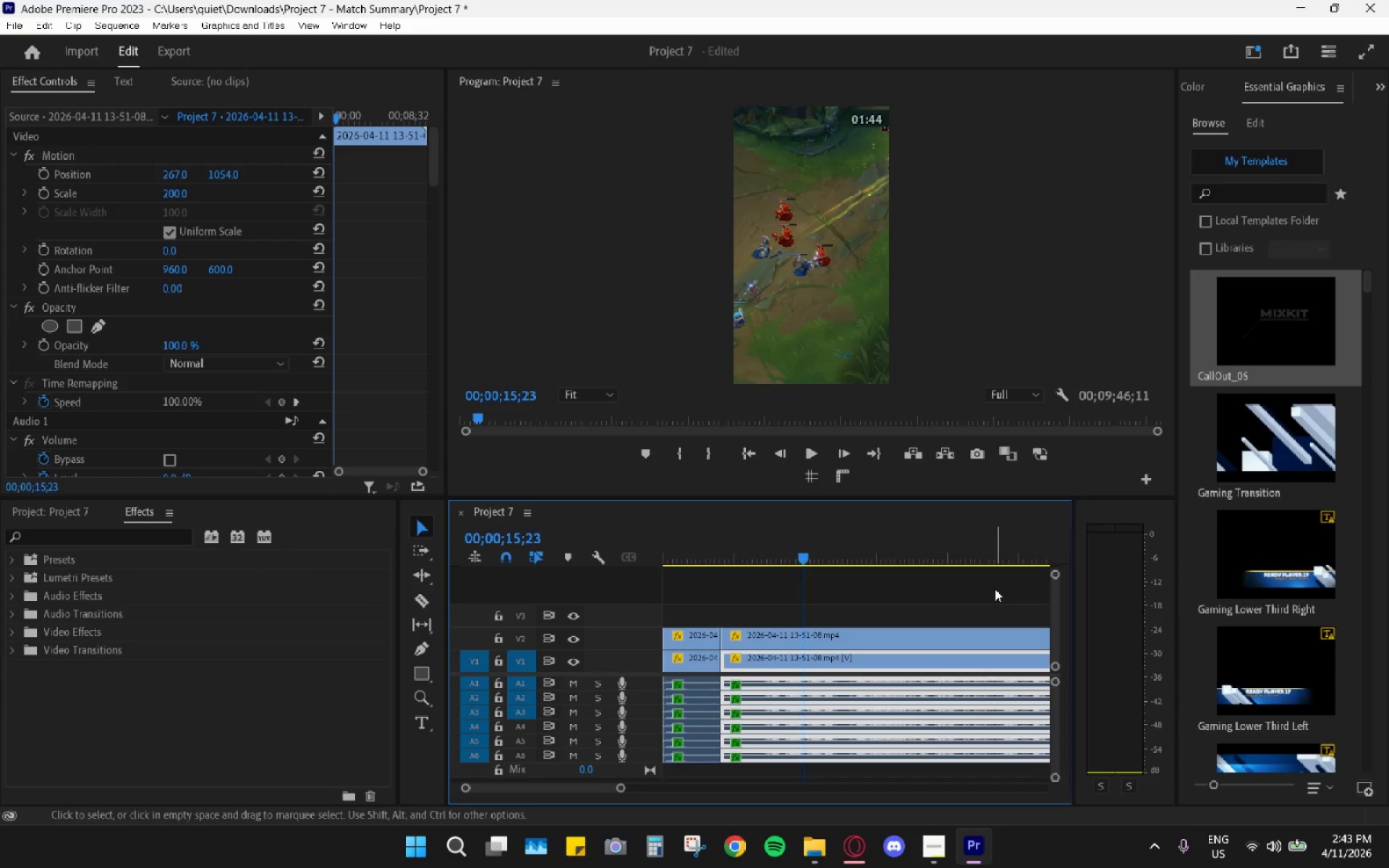 
left_click_drag(start_coordinate=[757, 537], to_coordinate=[640, 574])
 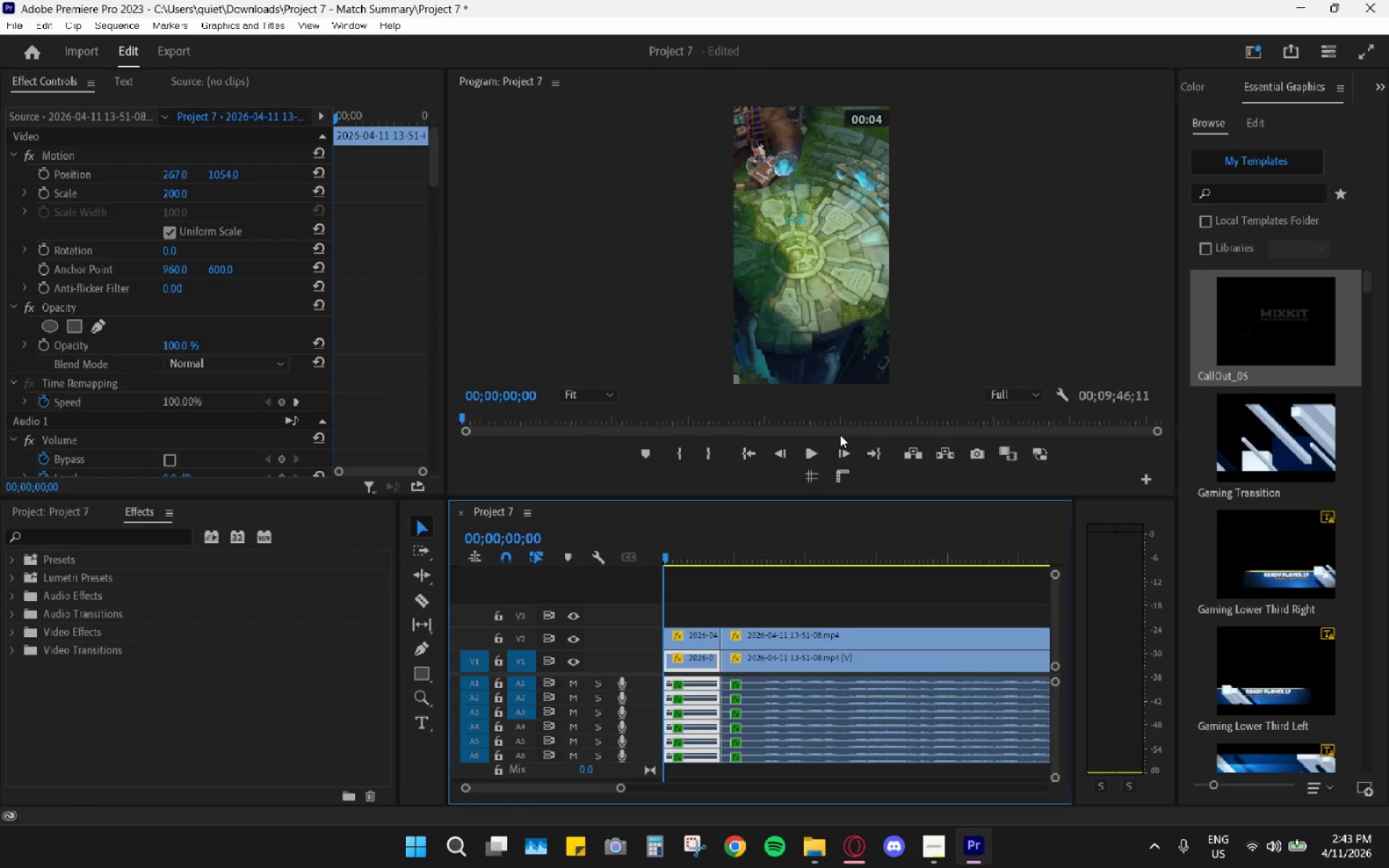 
key(Space)
 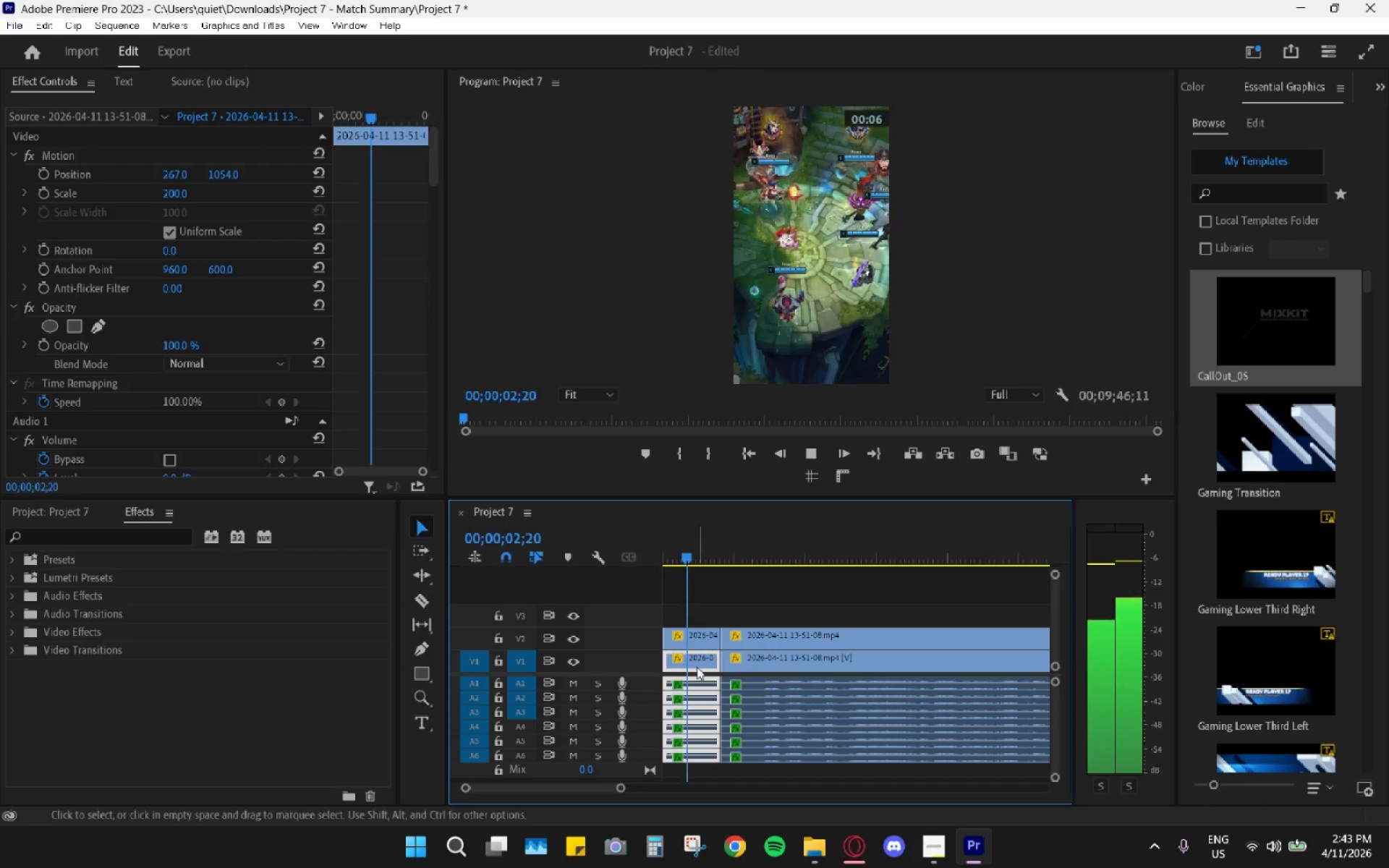 
key(Space)
 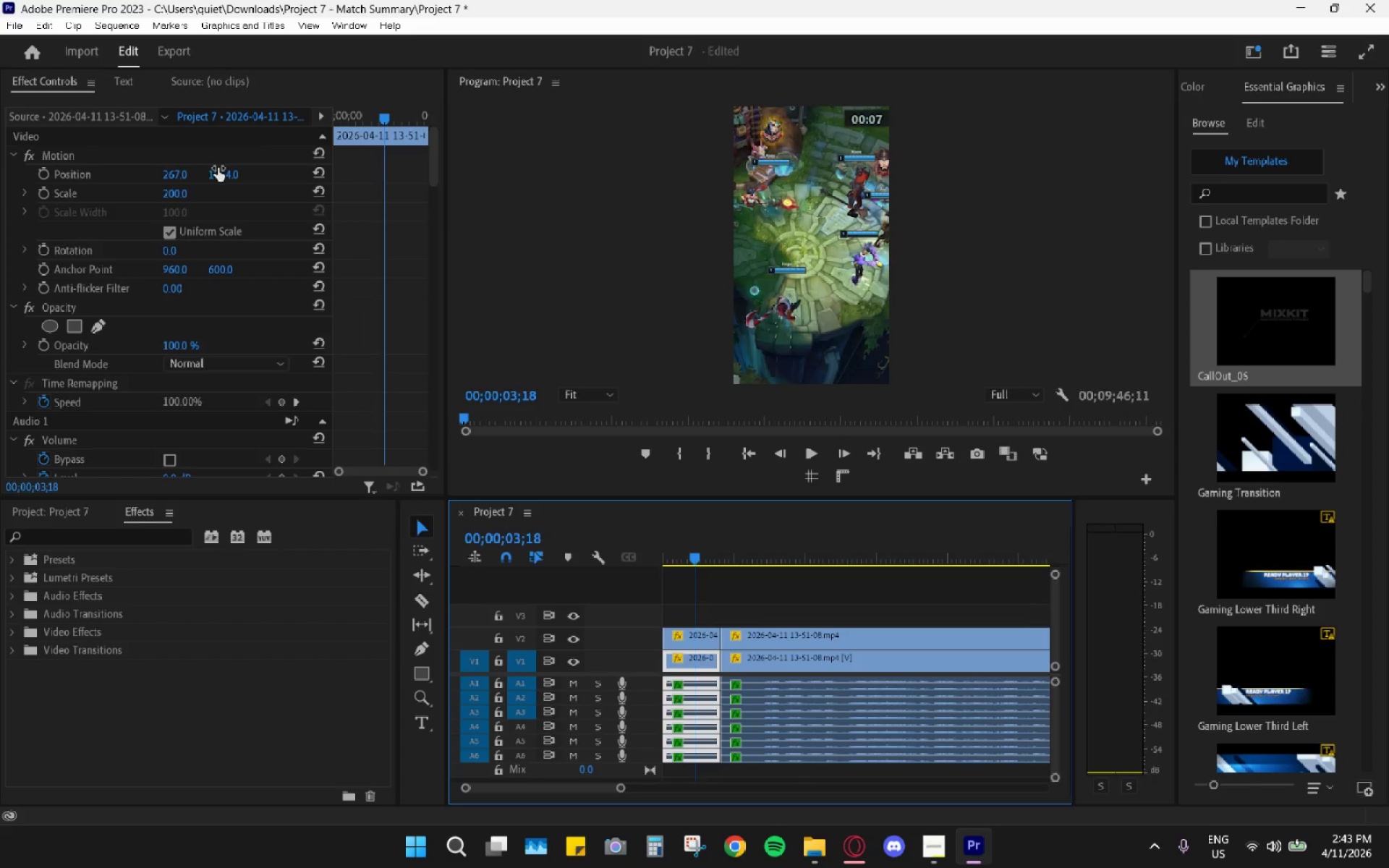 
left_click_drag(start_coordinate=[237, 171], to_coordinate=[286, 161])
 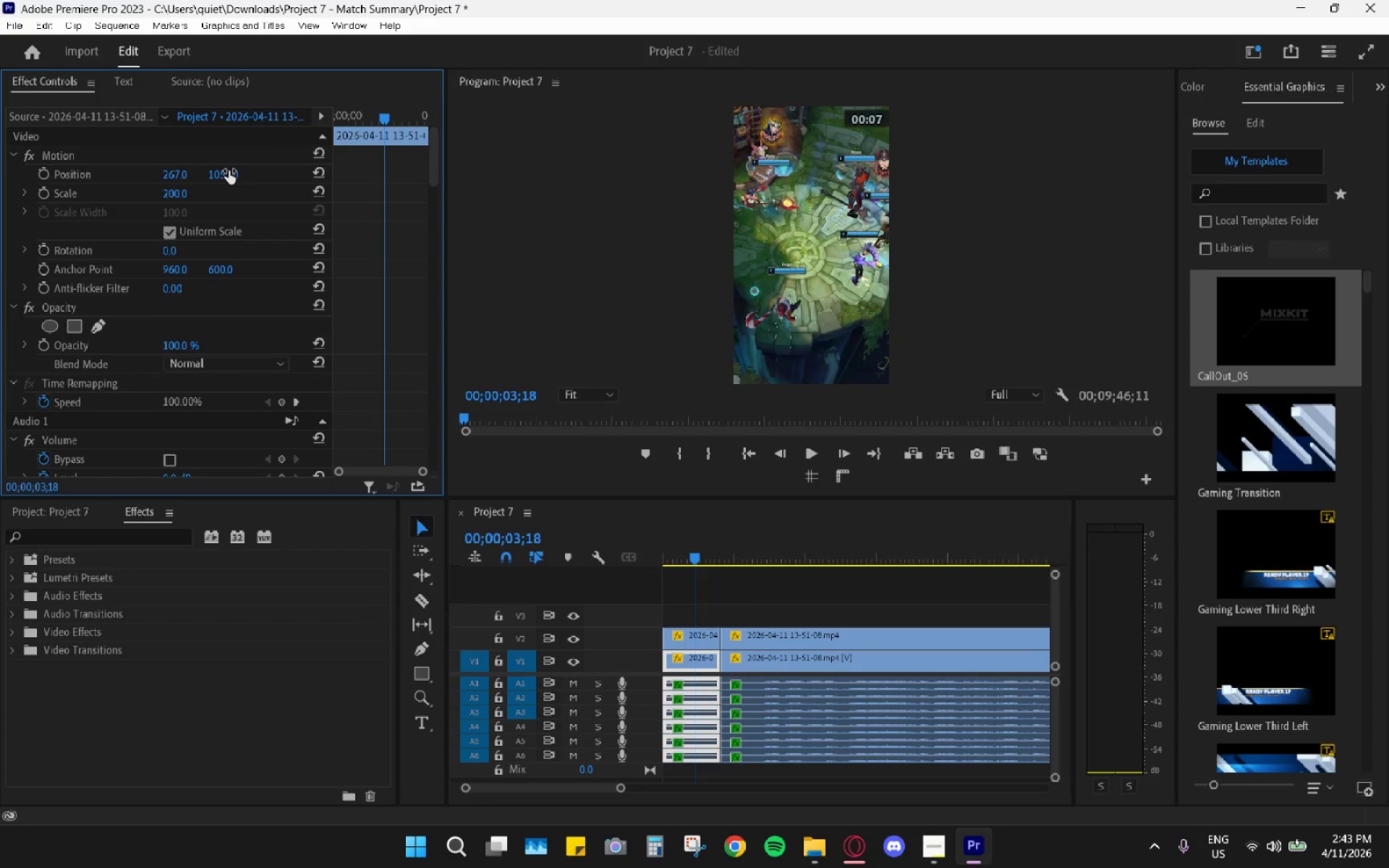 
key(Space)
 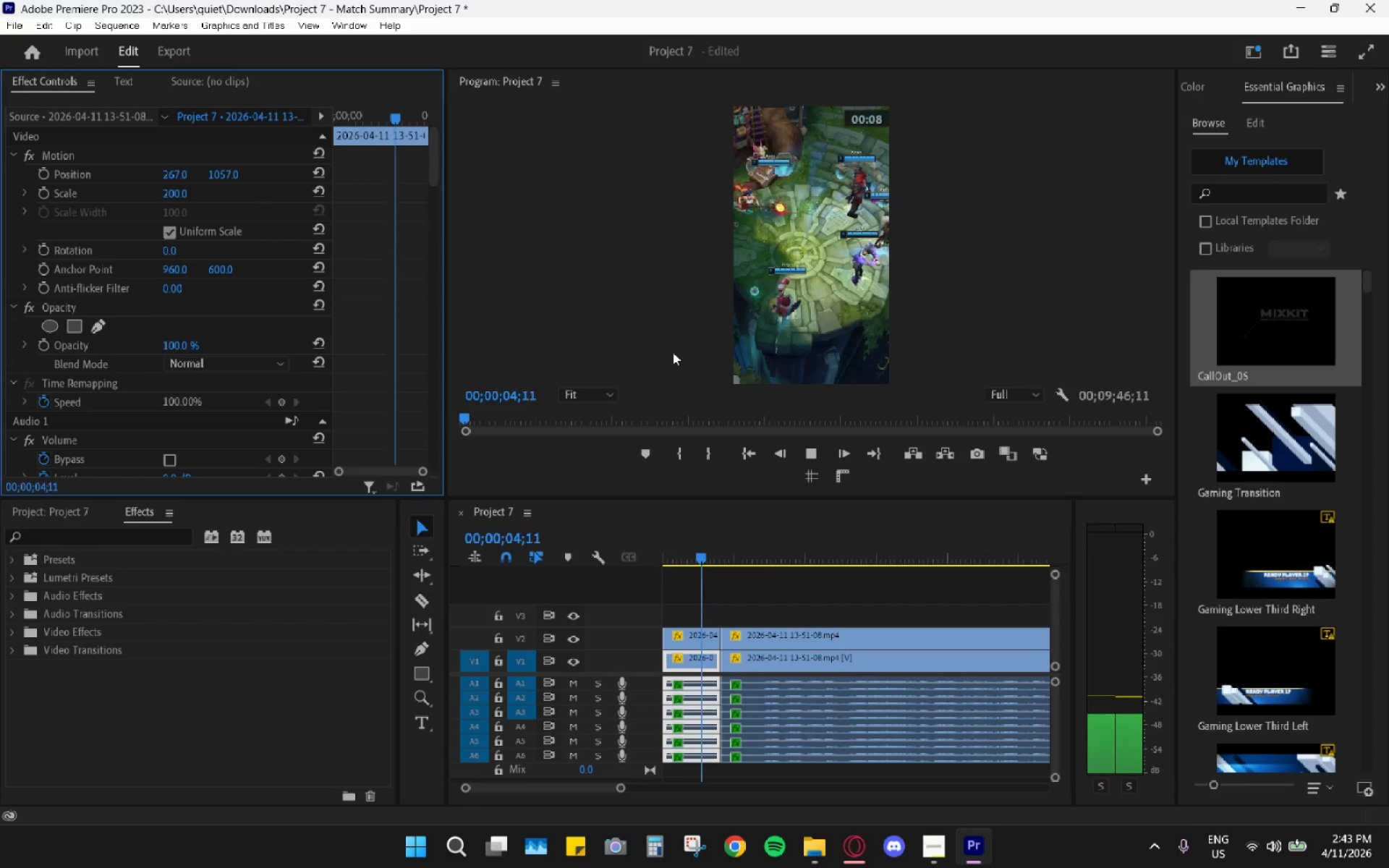 
key(Space)
 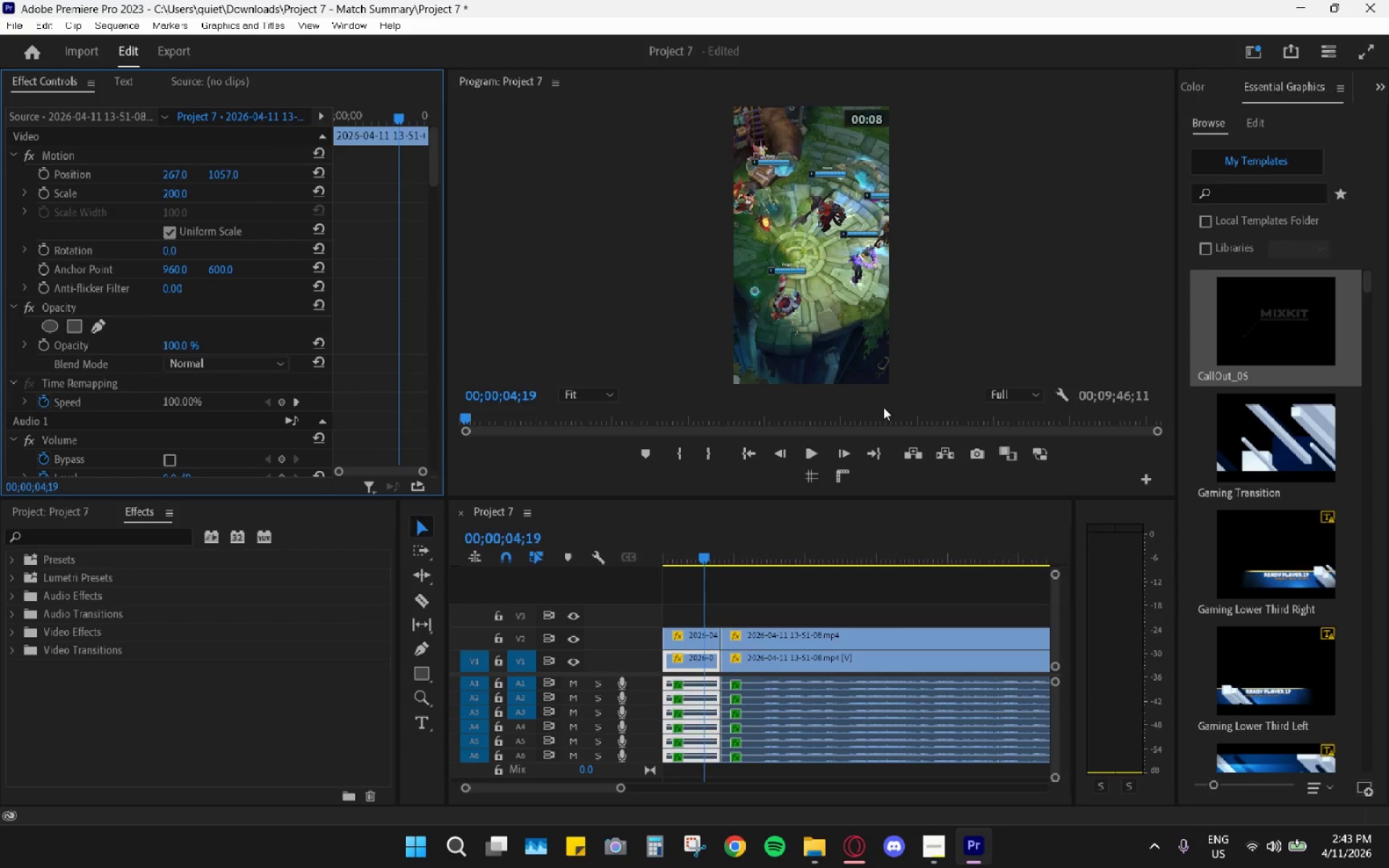 
key(Space)
 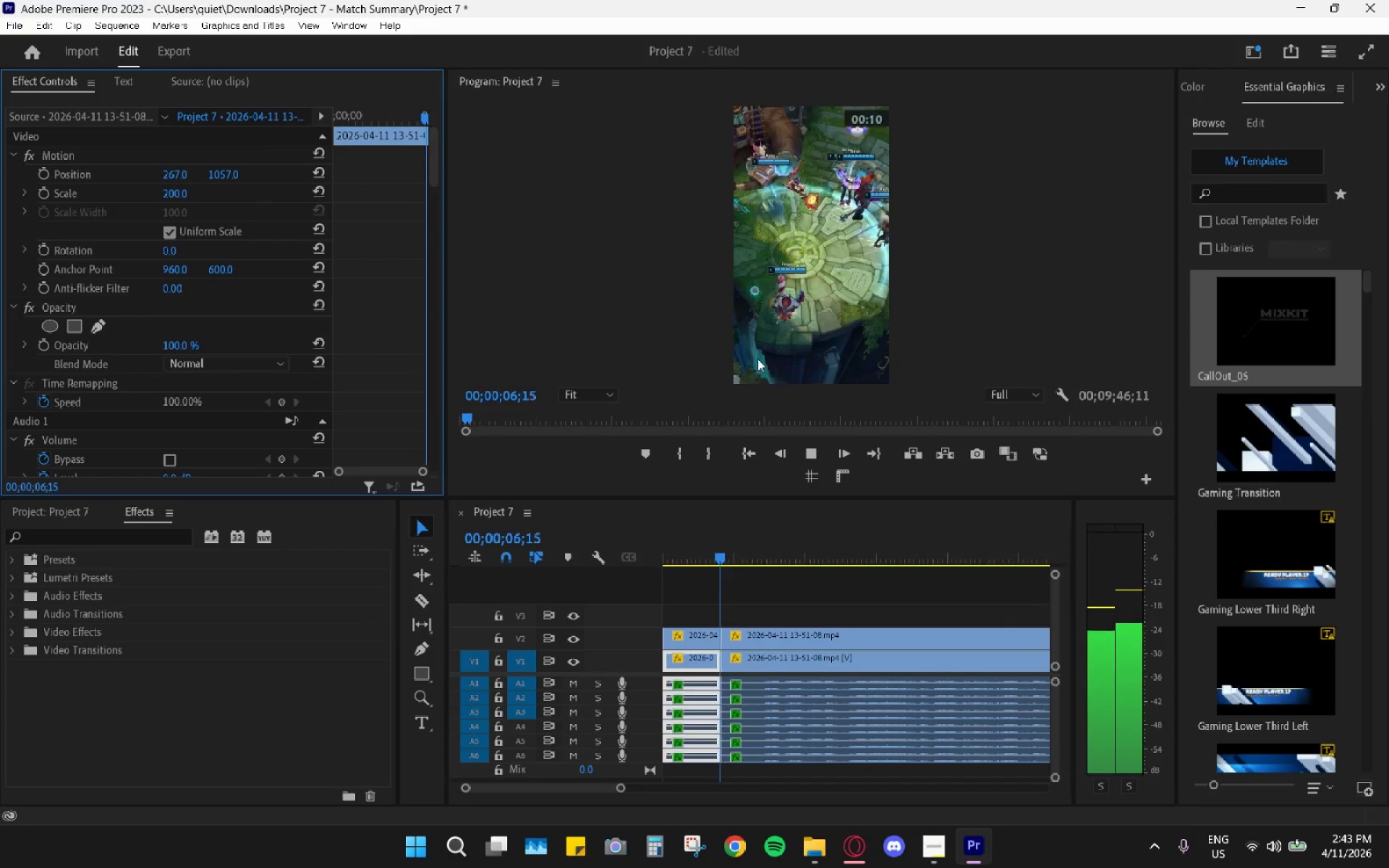 
key(Space)
 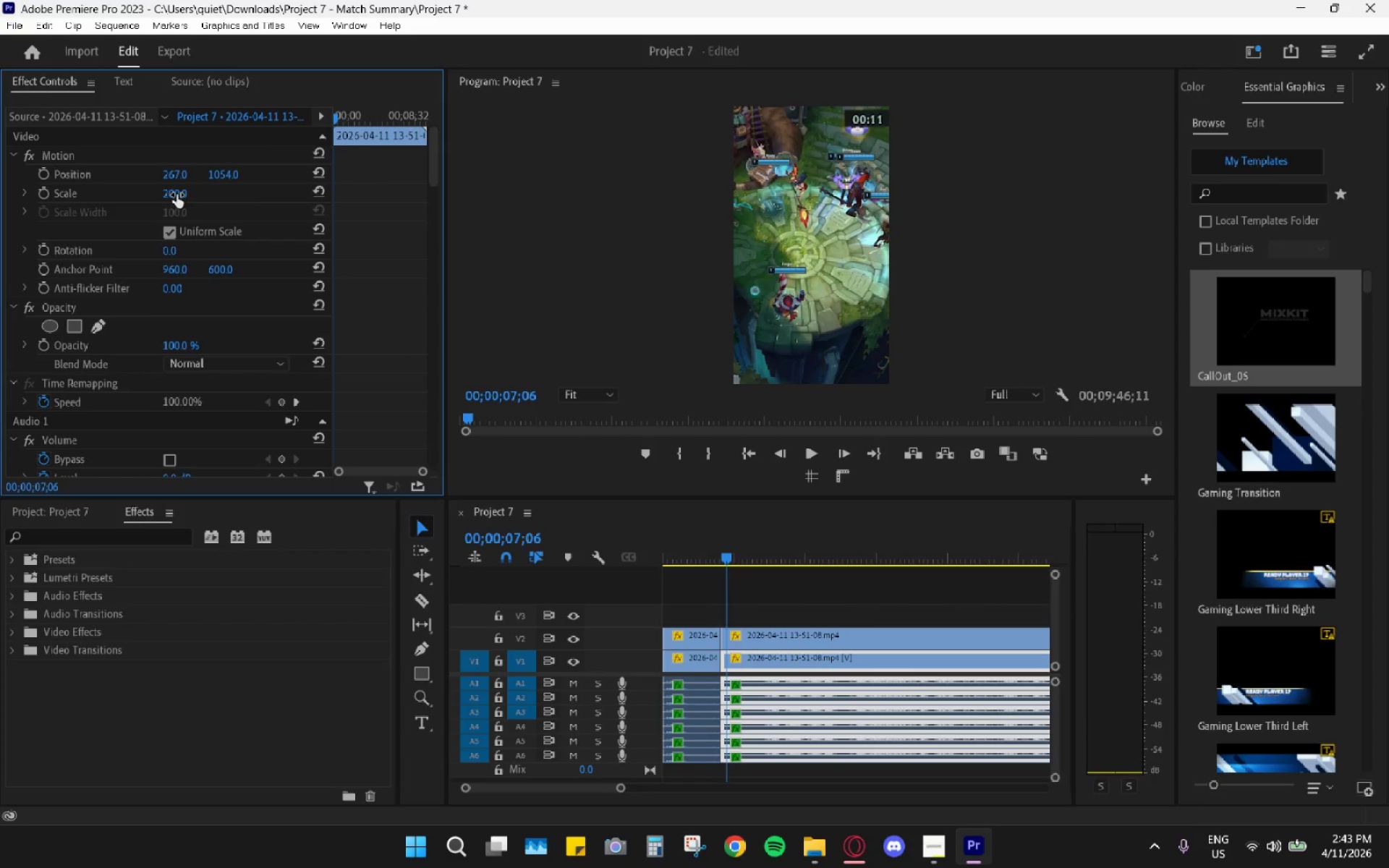 
left_click_drag(start_coordinate=[177, 195], to_coordinate=[139, 205])
 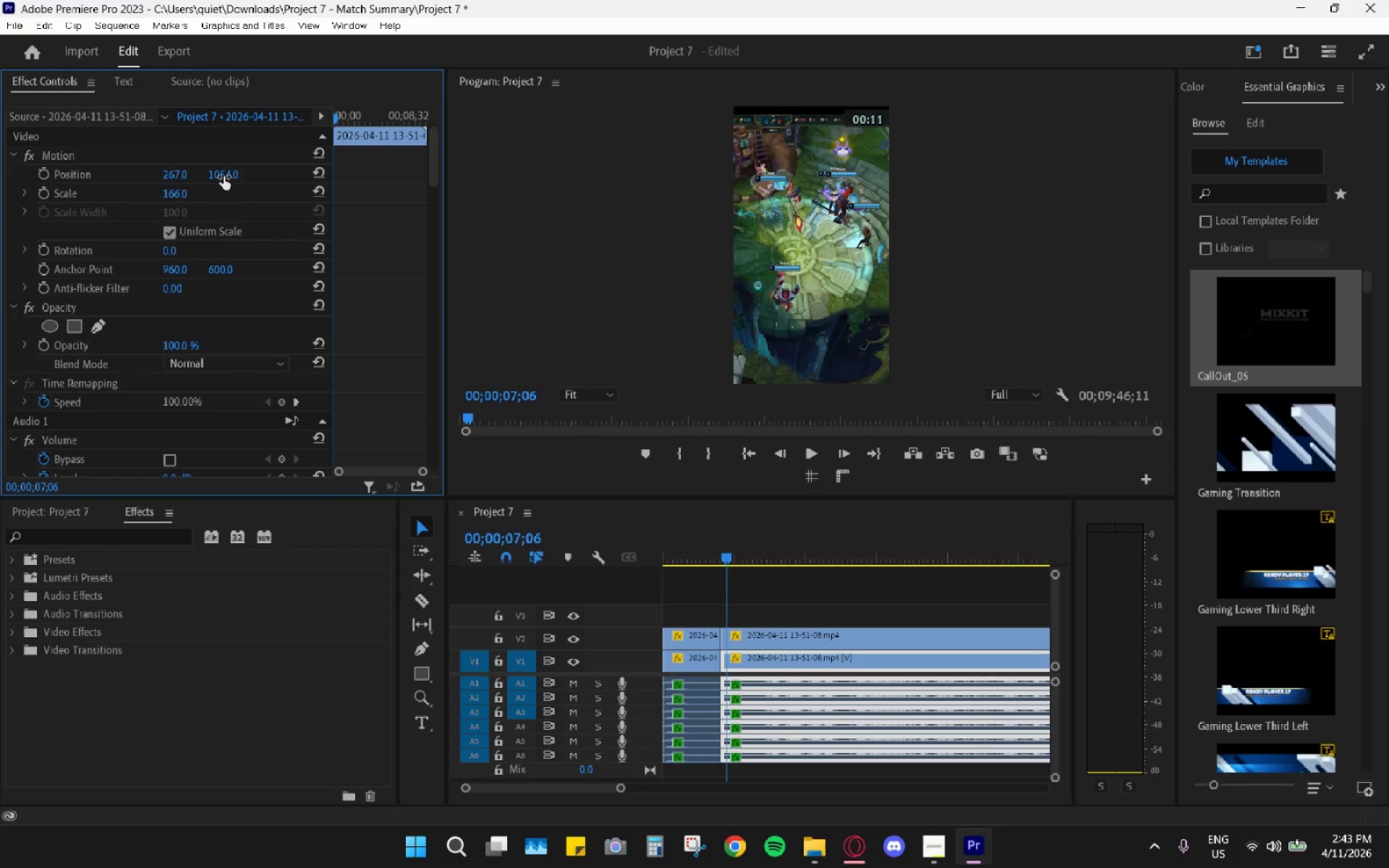 
left_click_drag(start_coordinate=[226, 174], to_coordinate=[129, 207])
 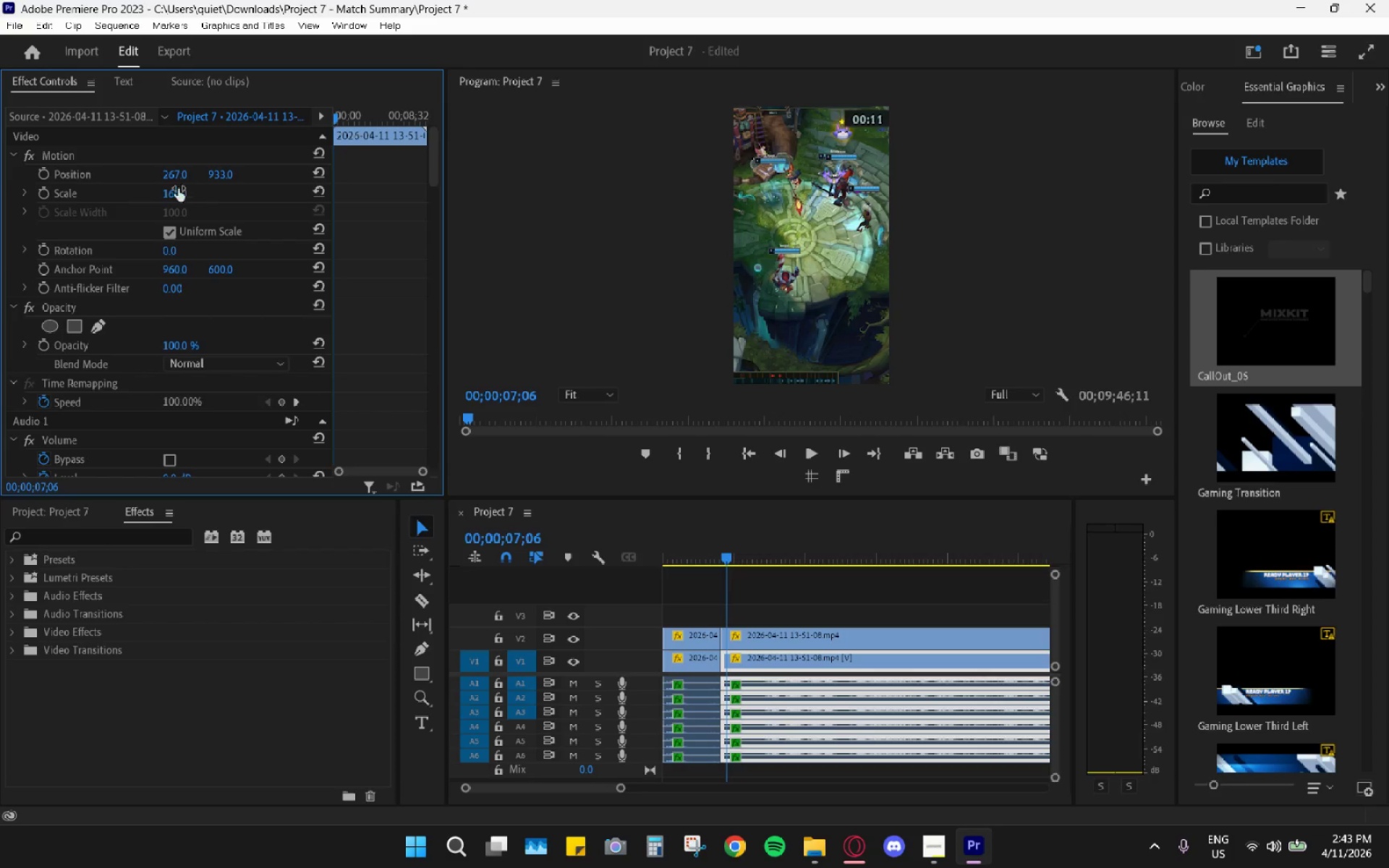 
left_click([177, 190])
 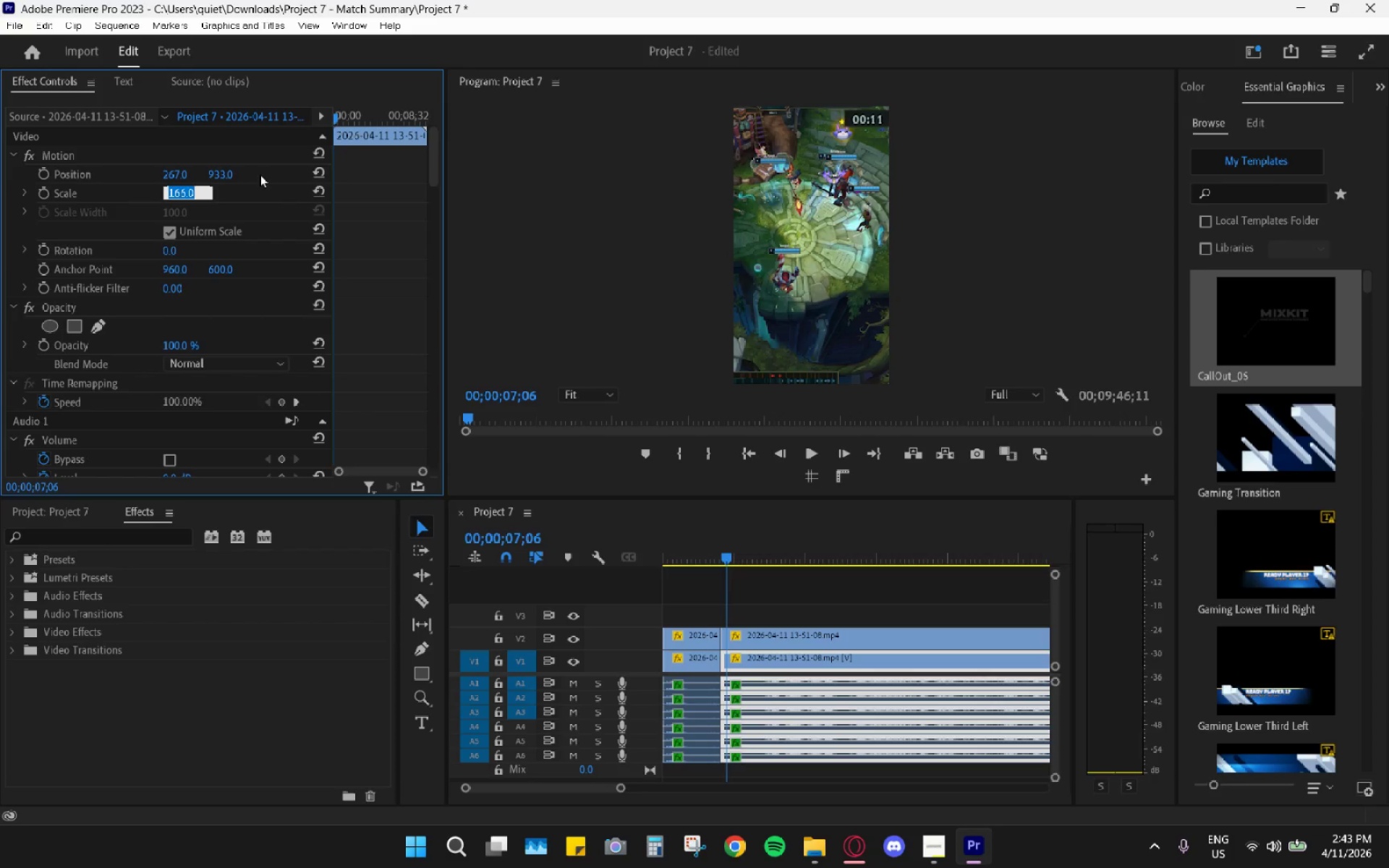 
key(Numpad1)
 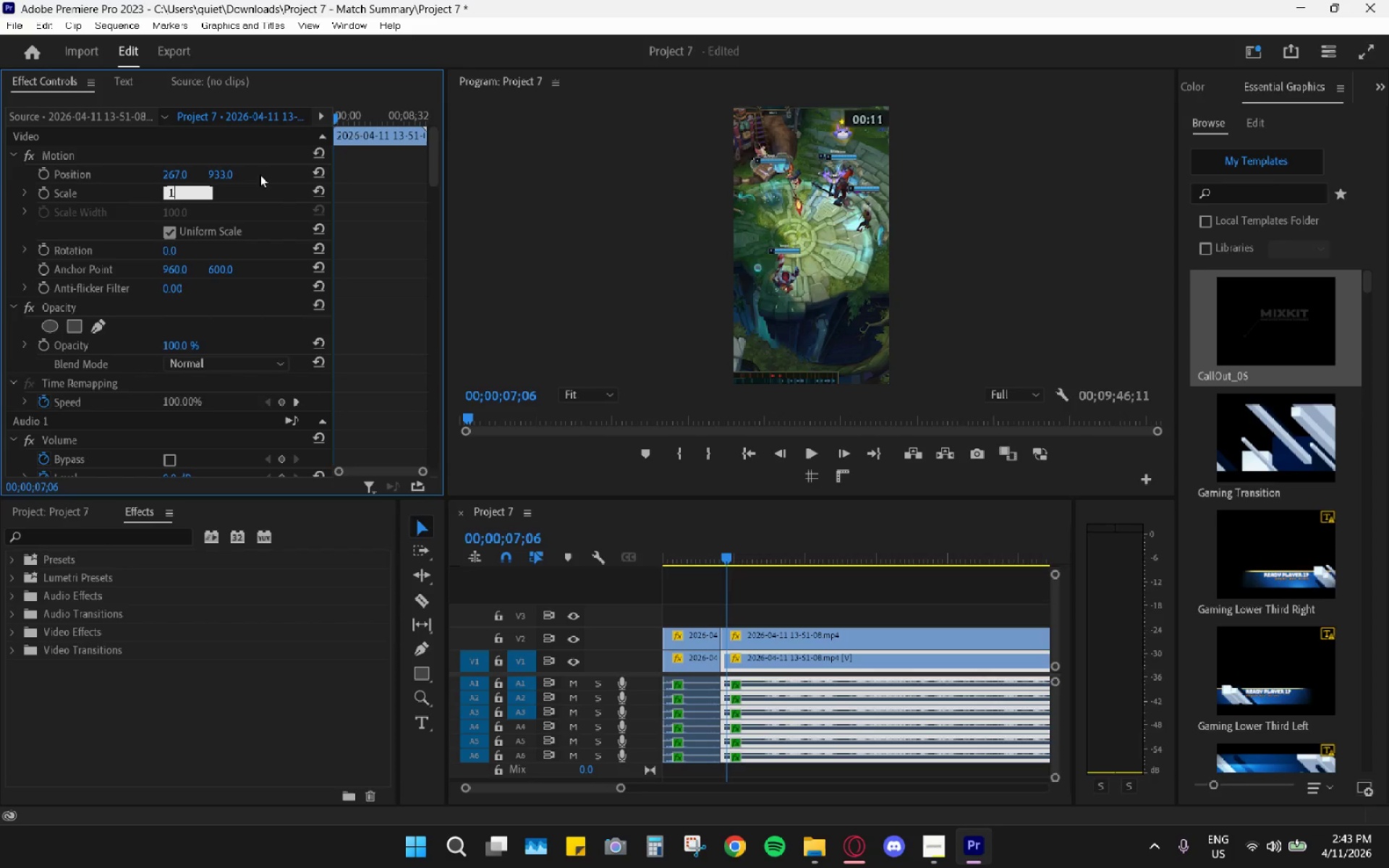 
key(Numpad7)
 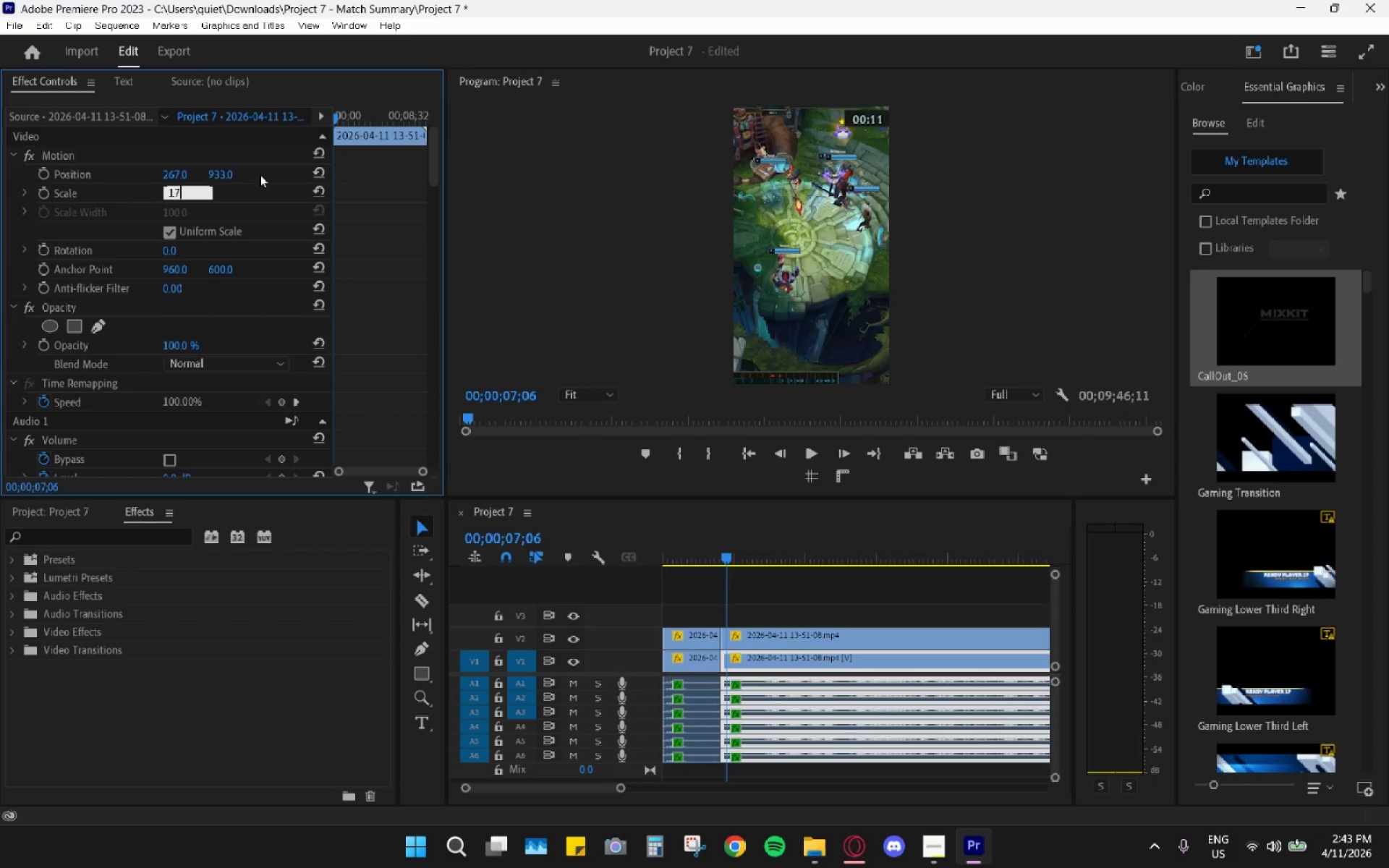 
key(Numpad0)
 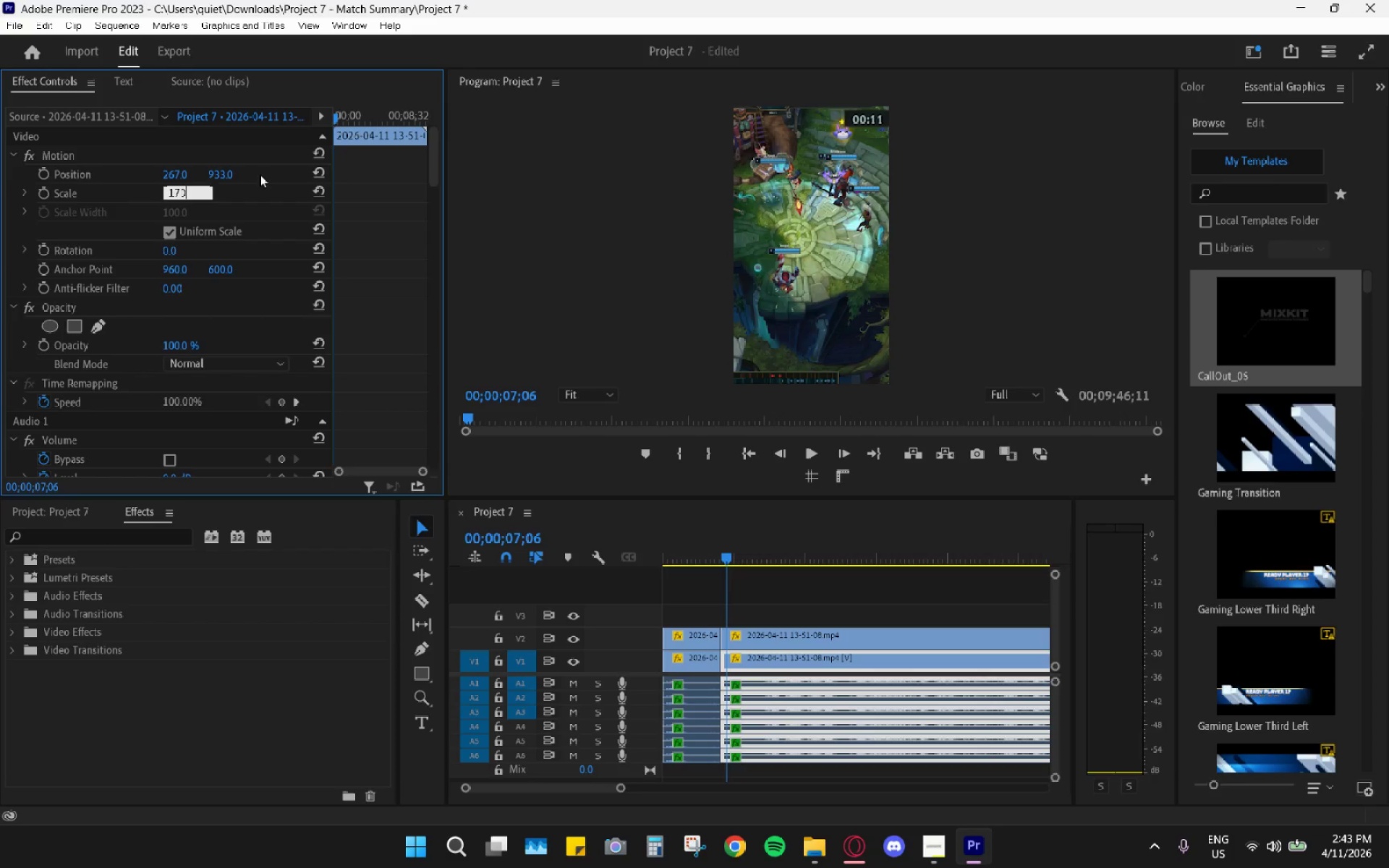 
key(Enter)
 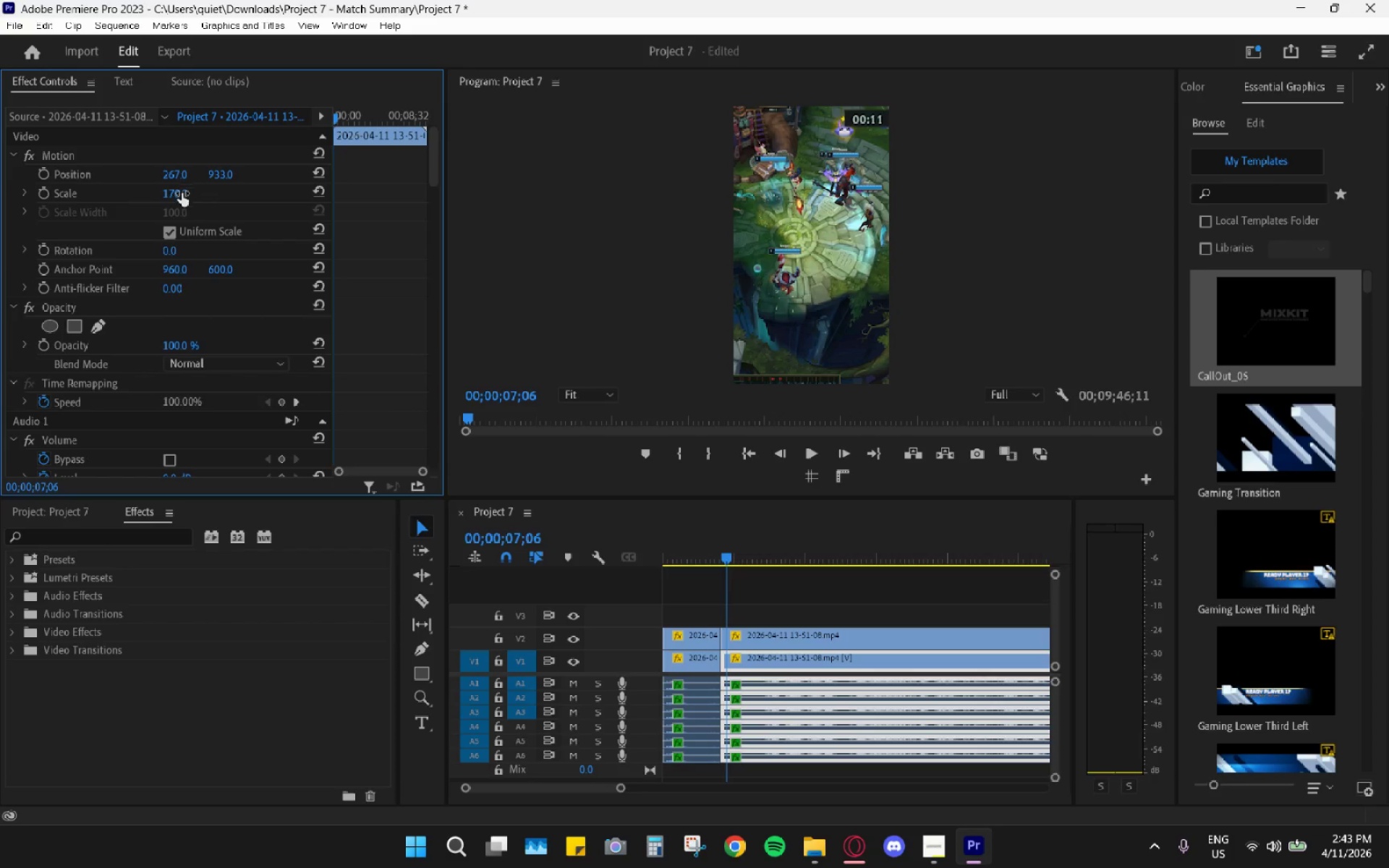 
left_click([181, 190])
 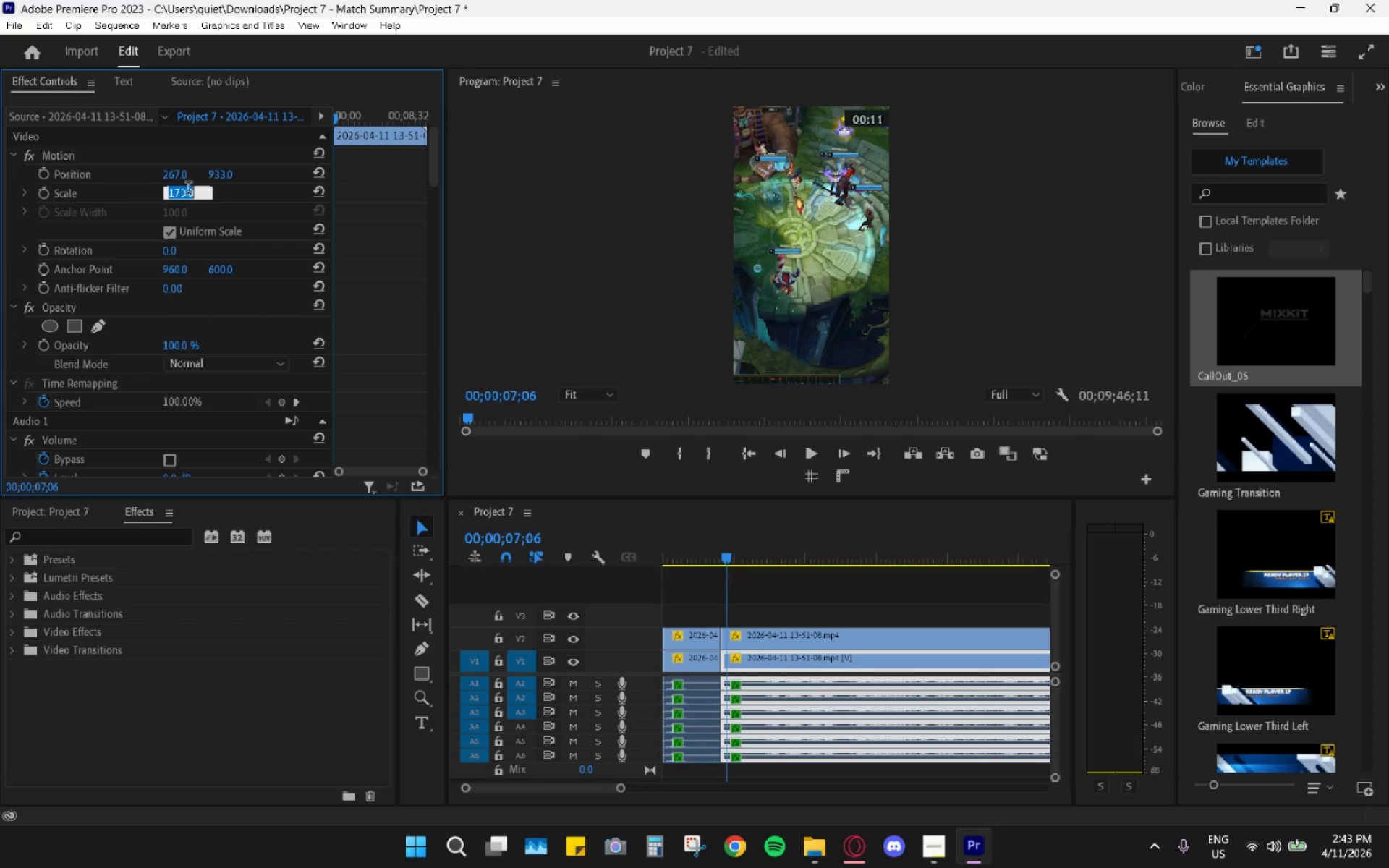 
key(Numpad1)
 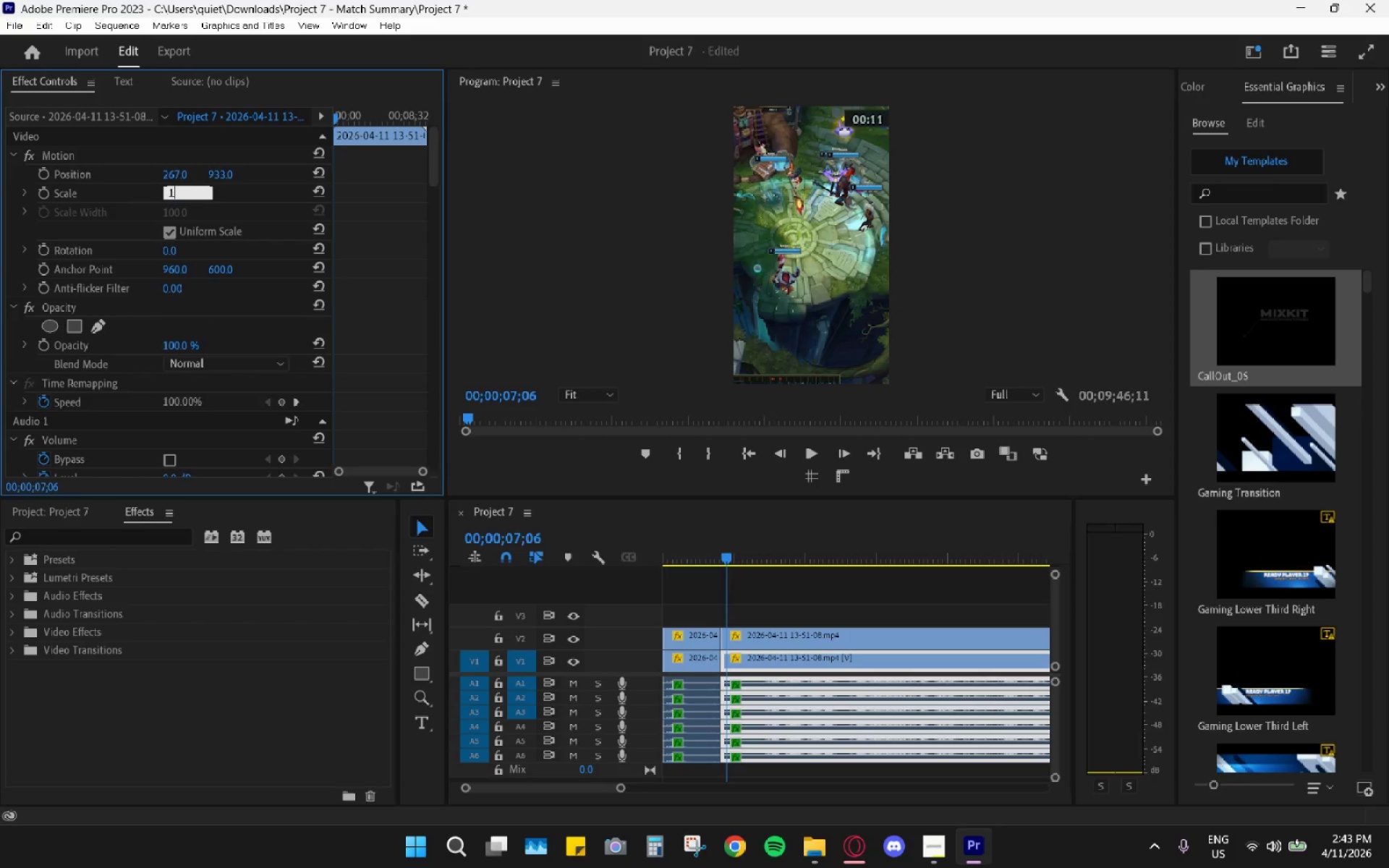 
key(Numpad8)
 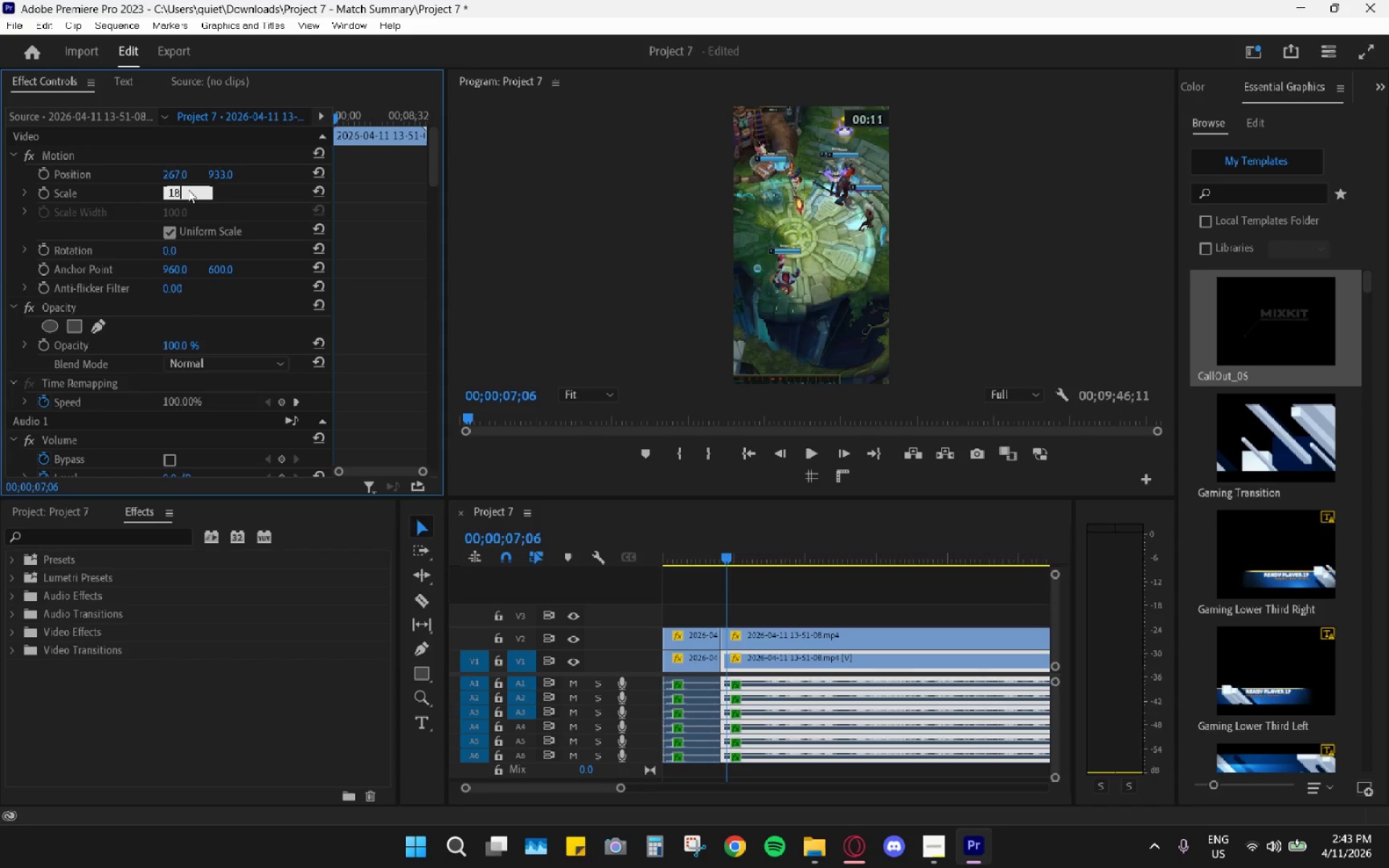 
key(Numpad0)
 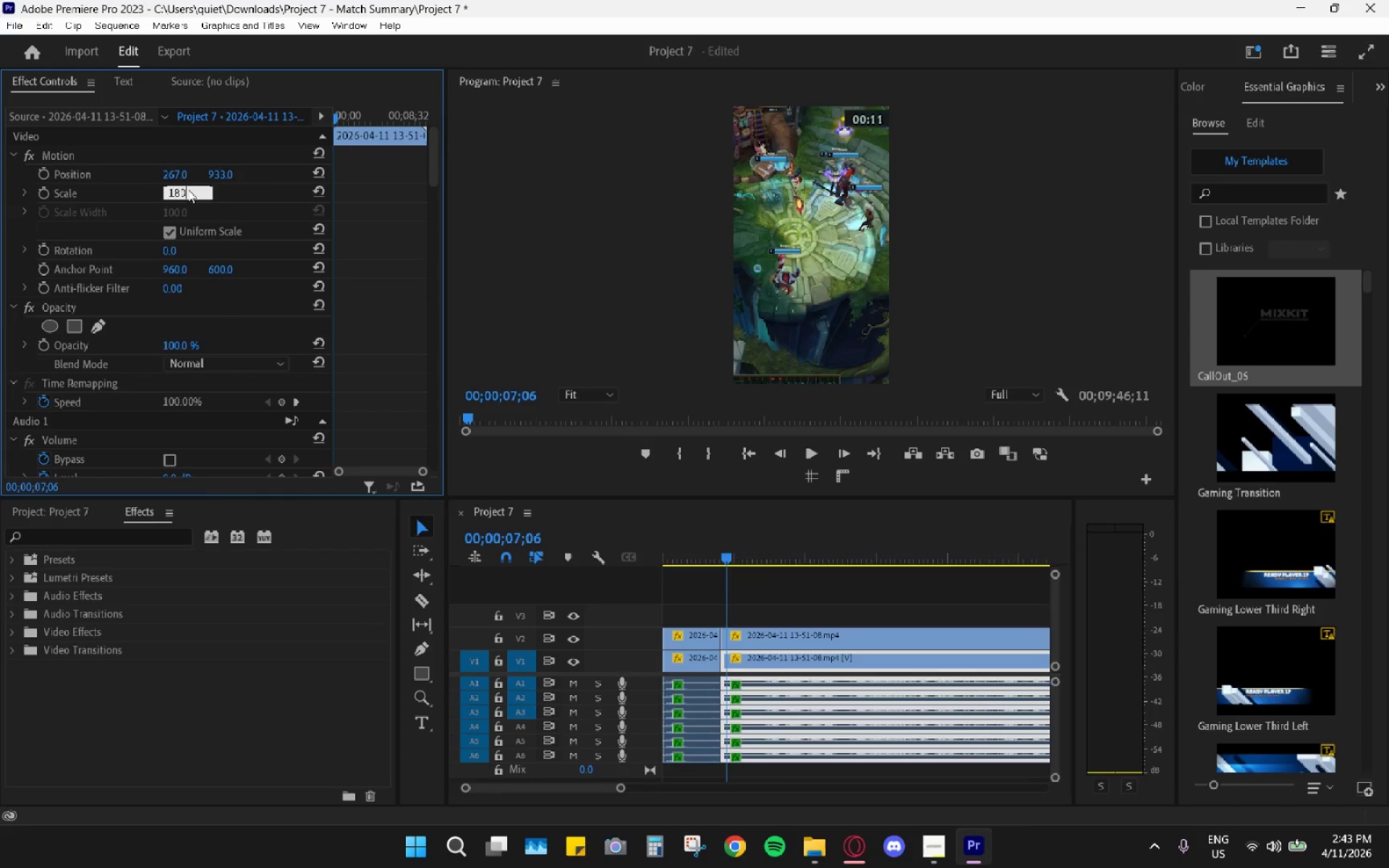 
key(Enter)
 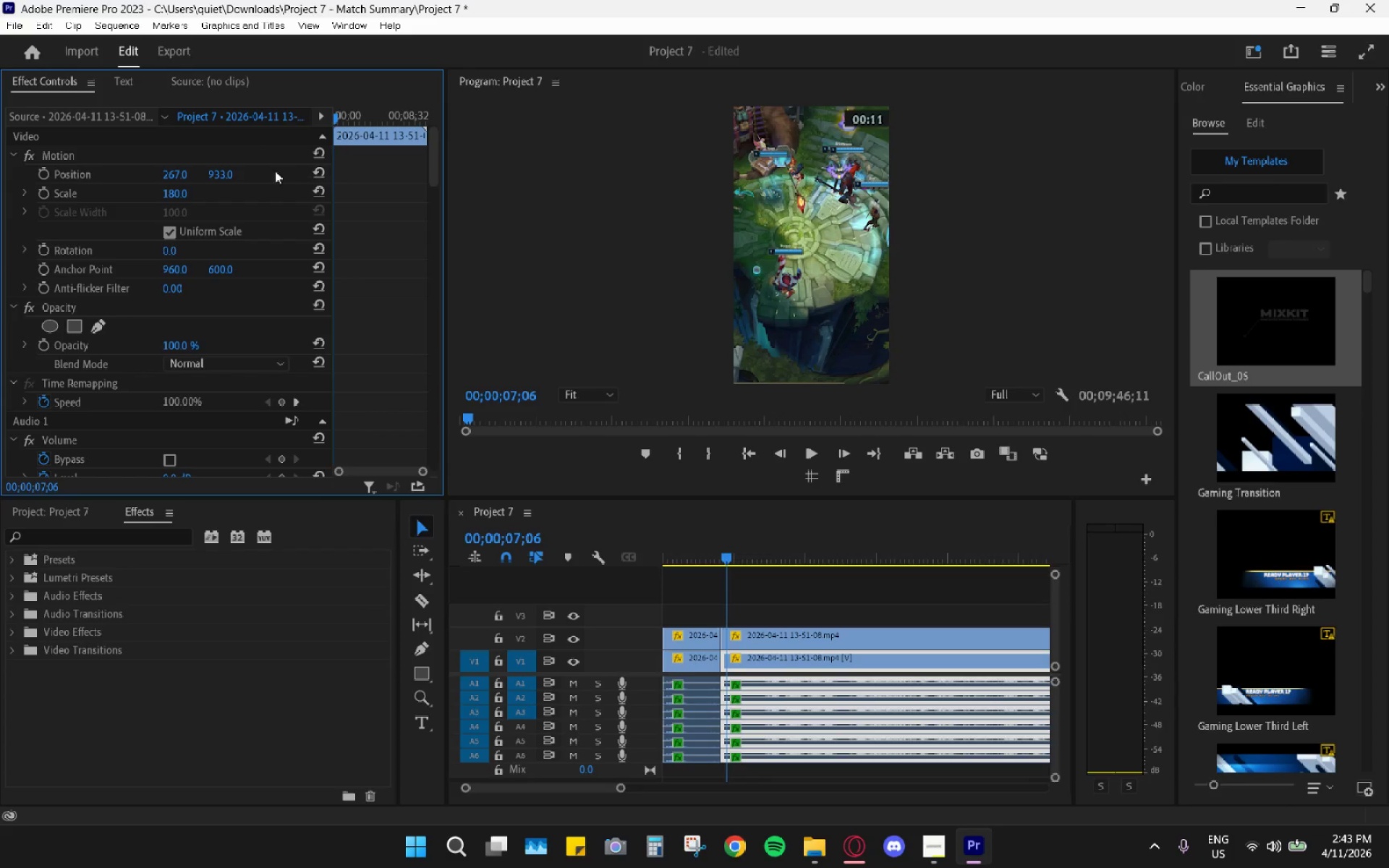 
left_click_drag(start_coordinate=[218, 174], to_coordinate=[245, 176])
 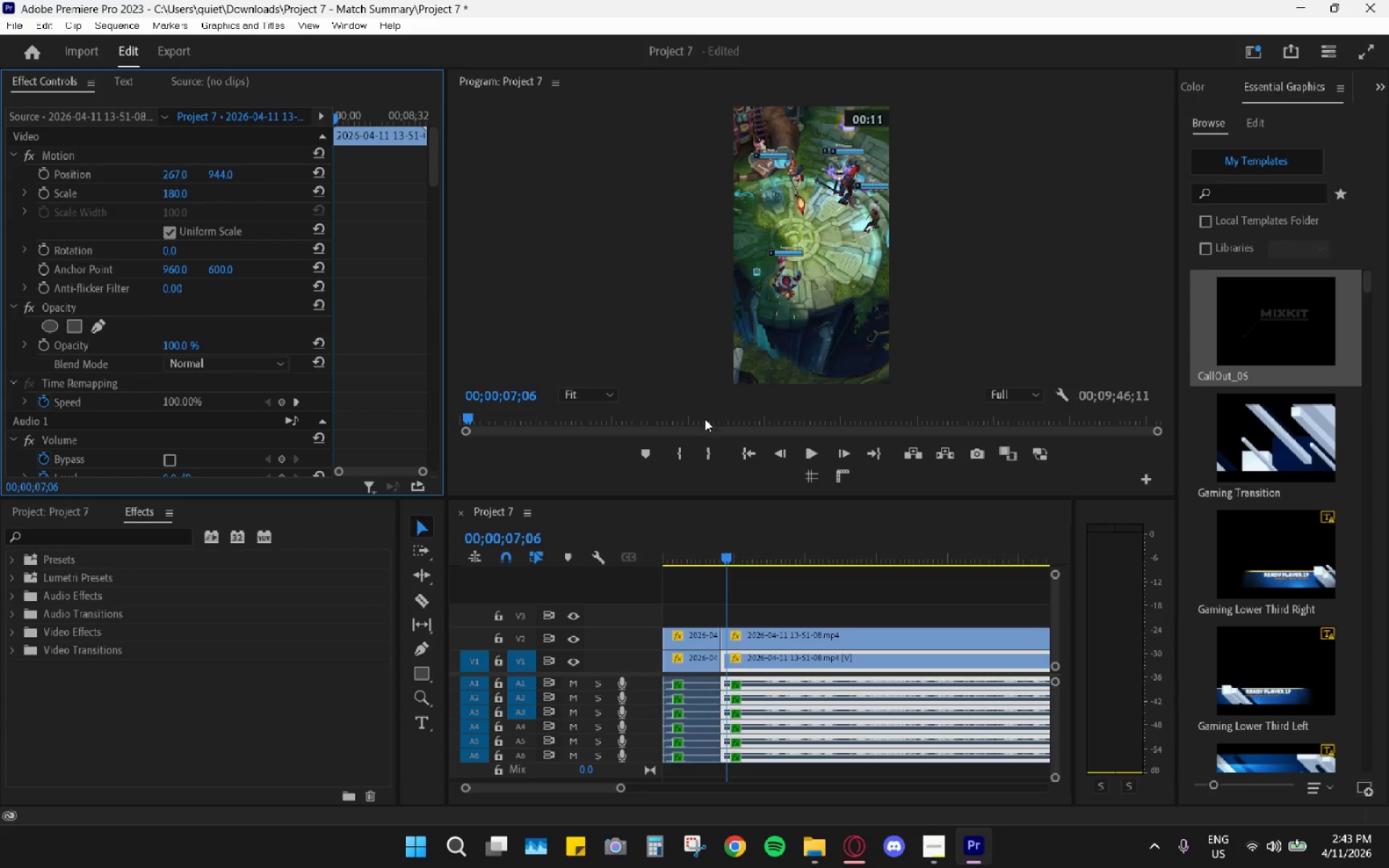 
left_click([581, 399])
 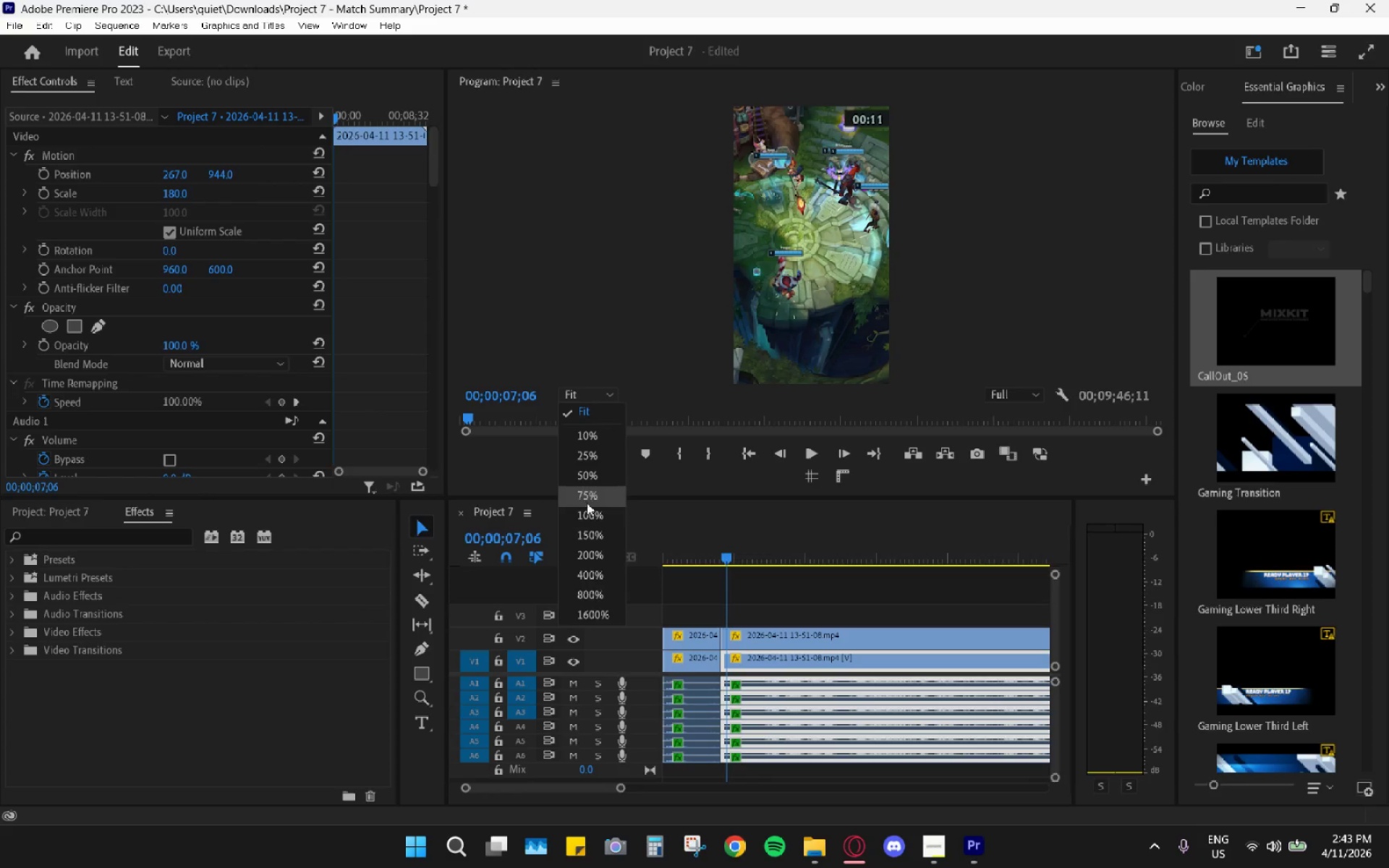 
left_click([587, 529])
 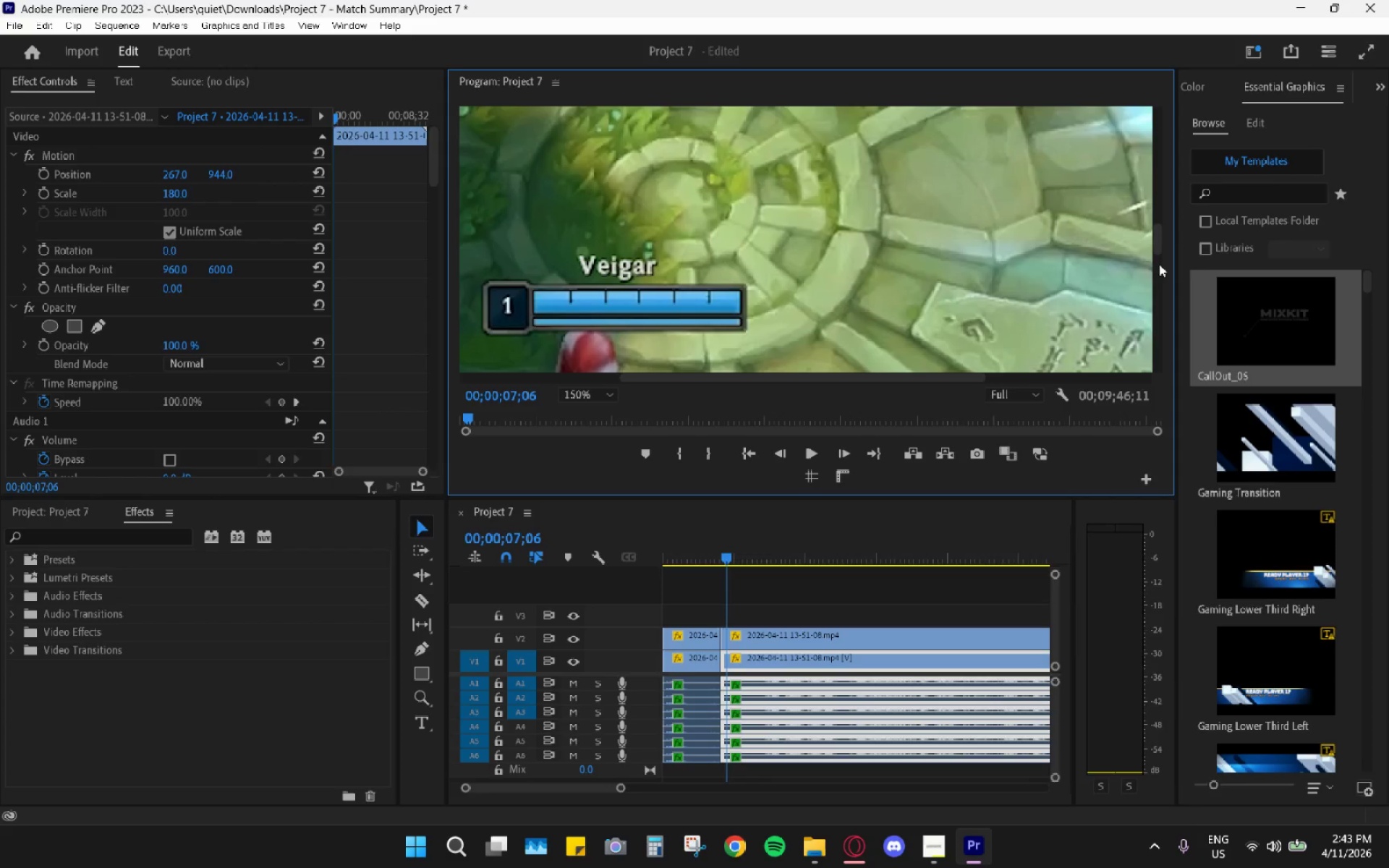 
left_click_drag(start_coordinate=[1158, 247], to_coordinate=[1147, 156])
 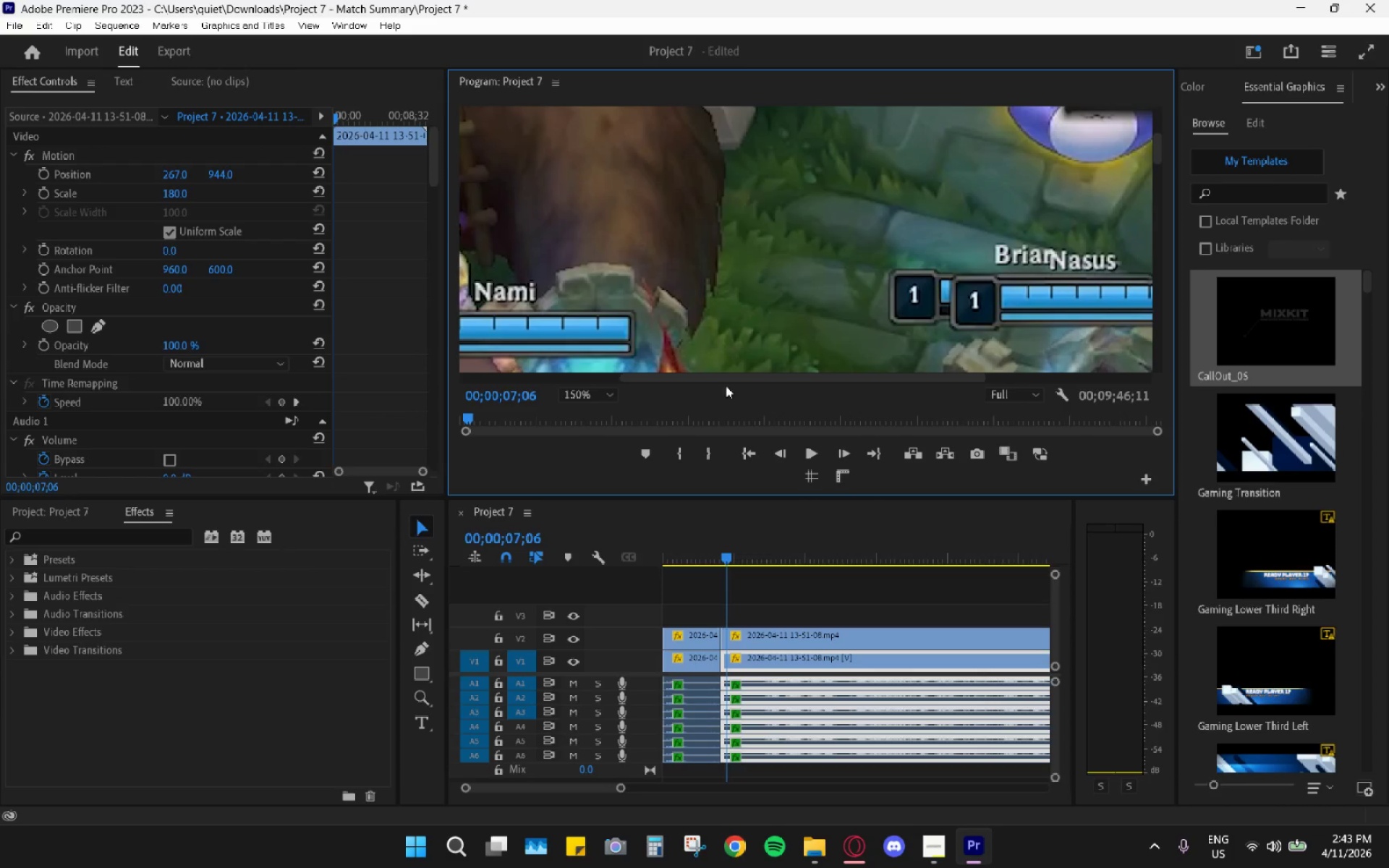 
double_click([577, 391])
 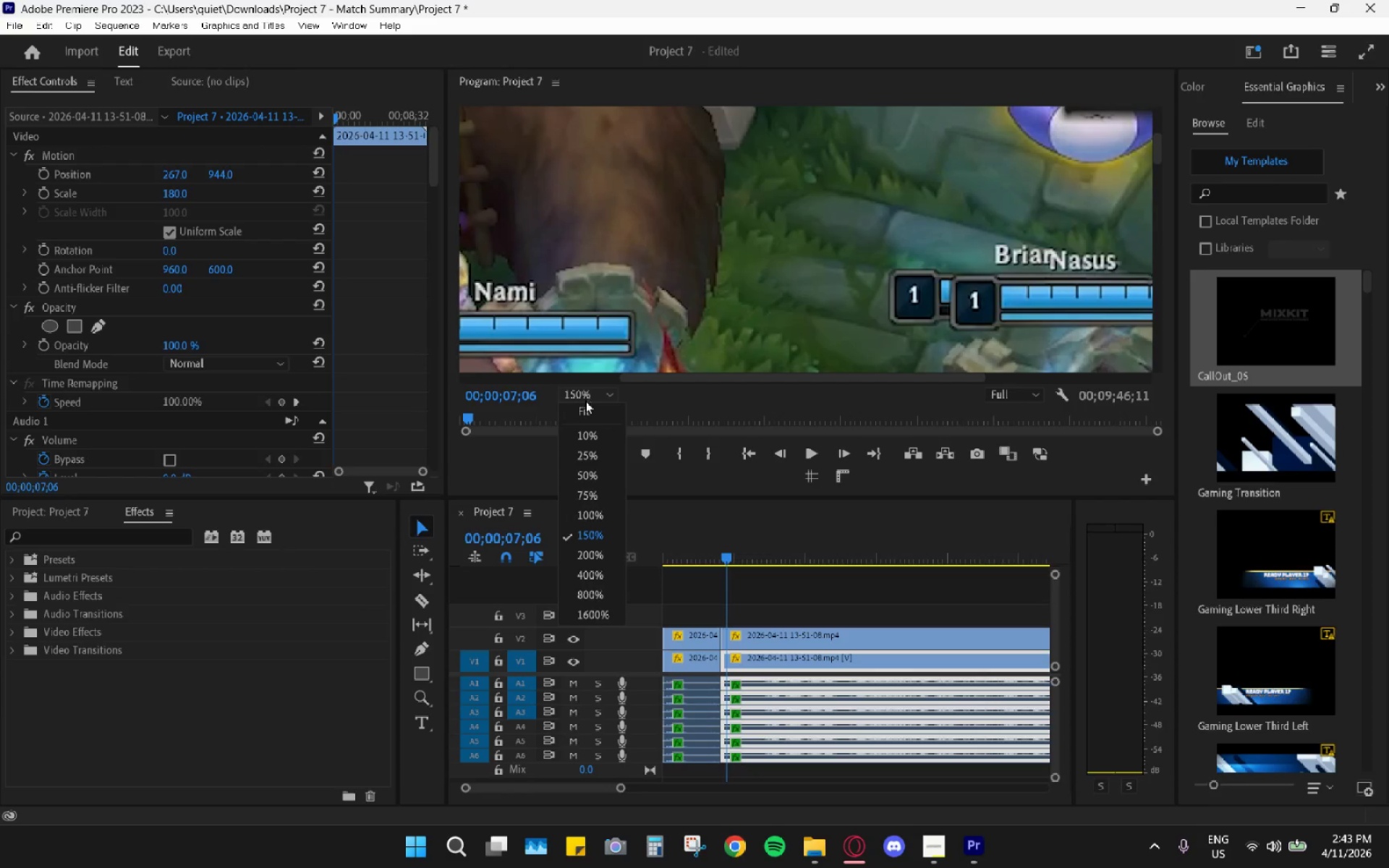 
triple_click([586, 403])
 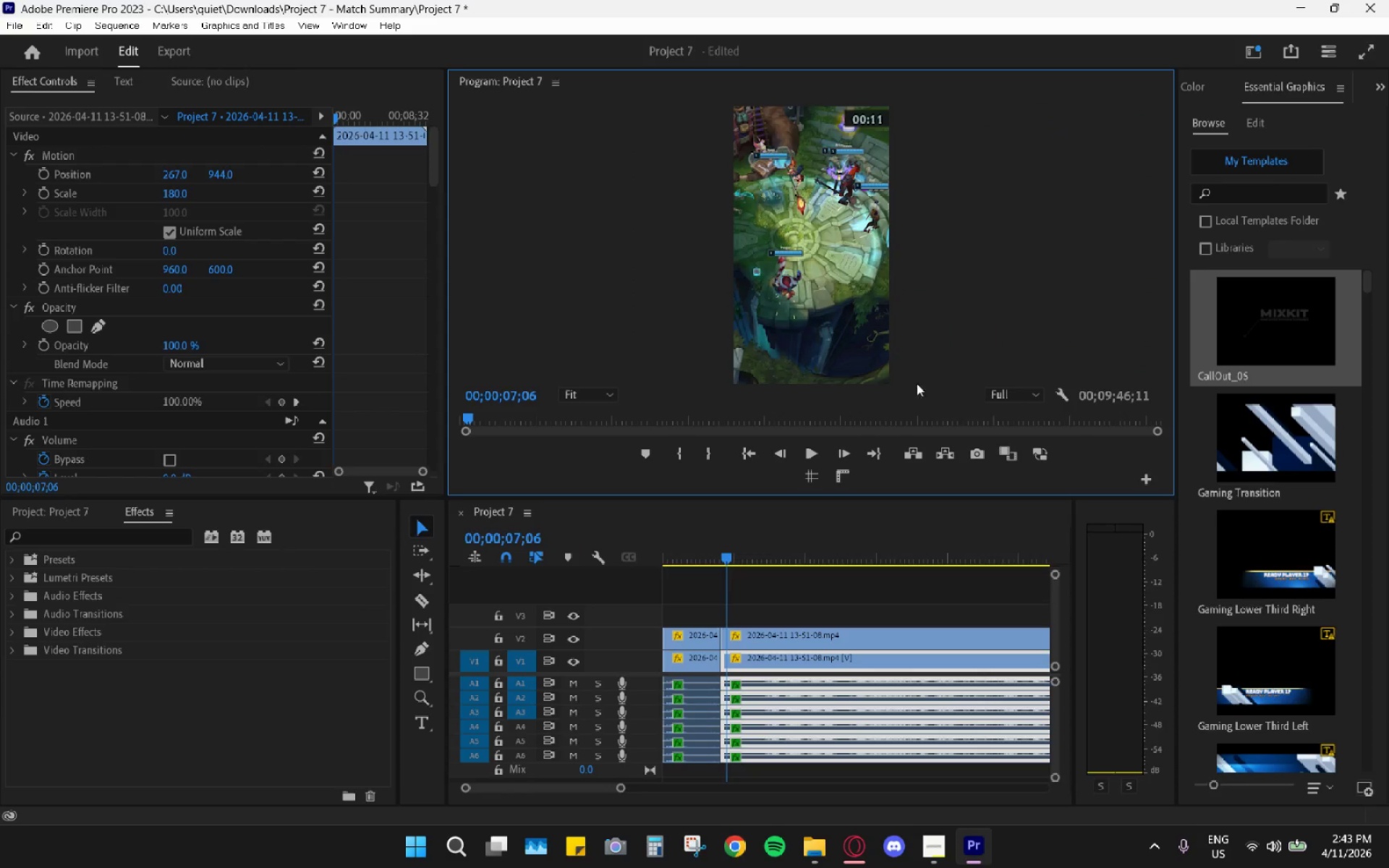 
key(Space)
 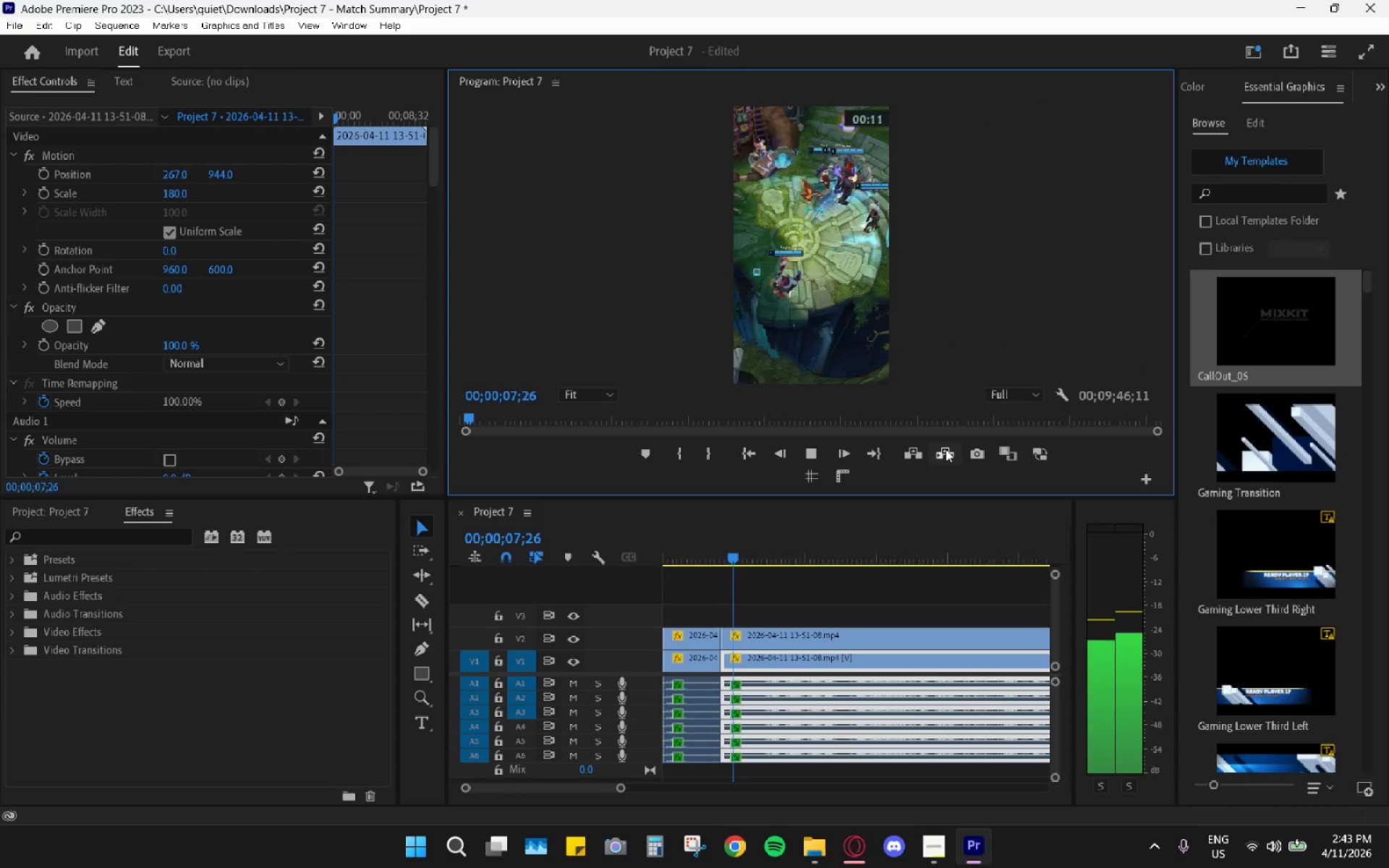 
key(Space)
 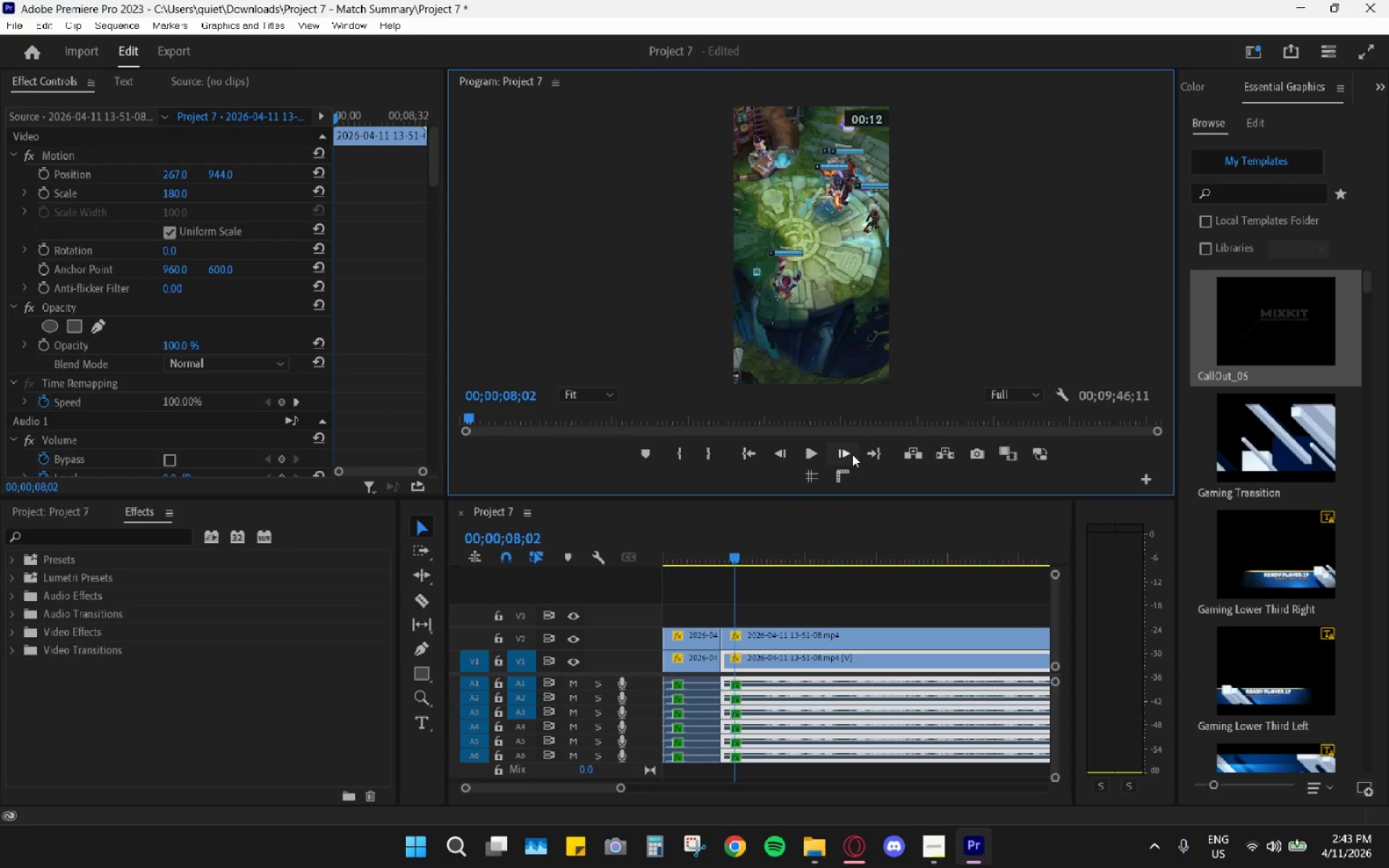 
key(Space)
 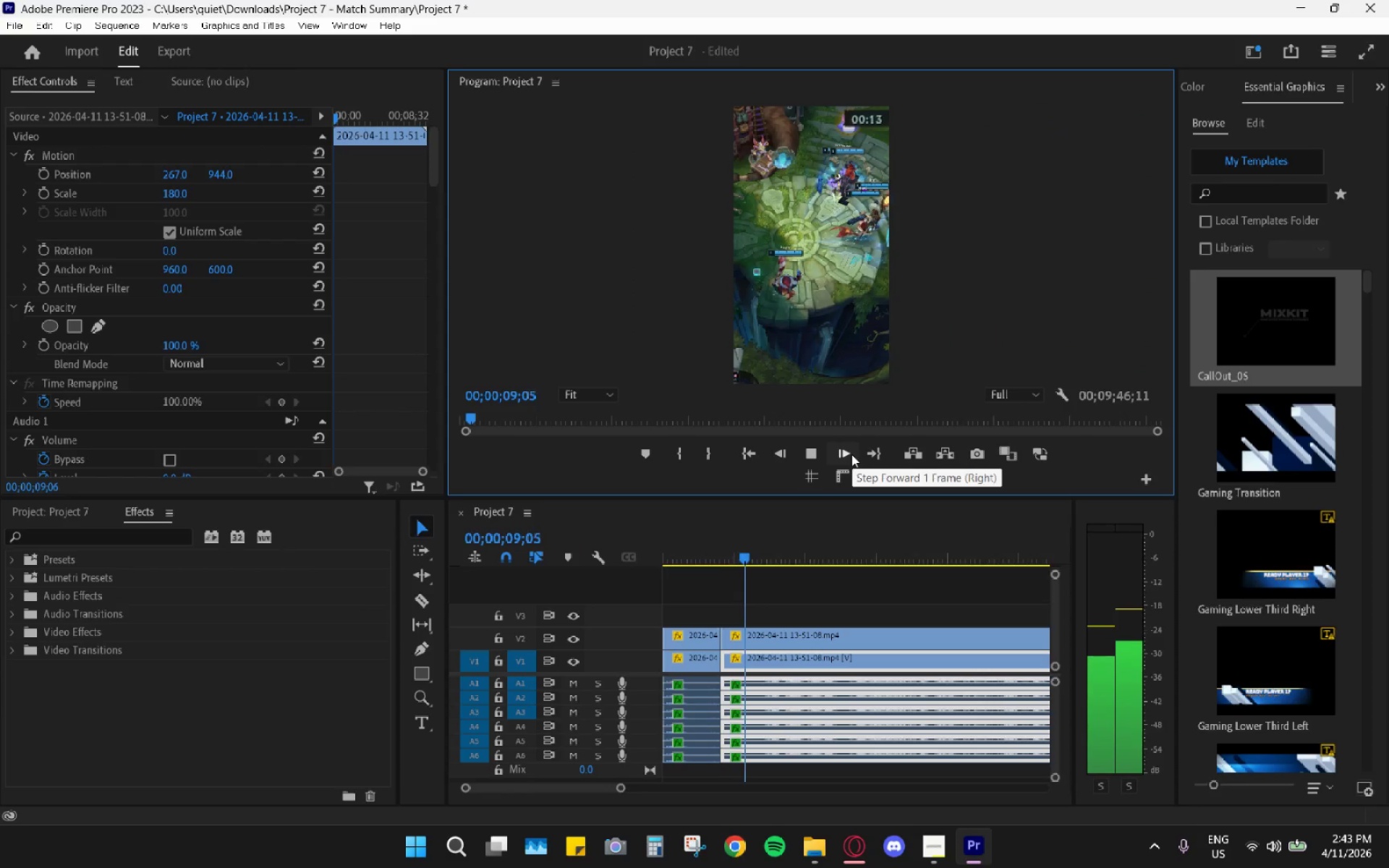 
key(Space)
 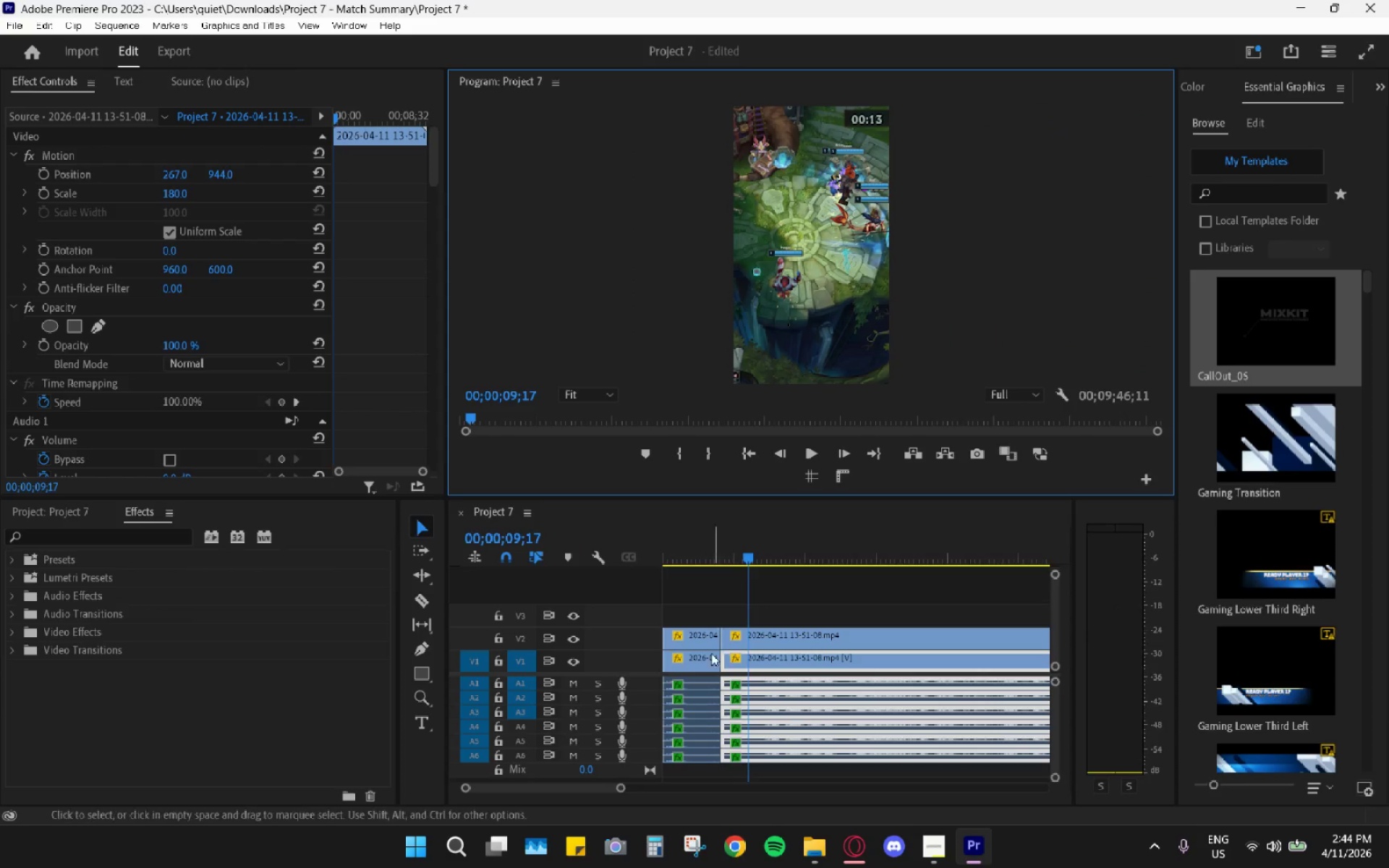 
left_click_drag(start_coordinate=[698, 538], to_coordinate=[693, 542])
 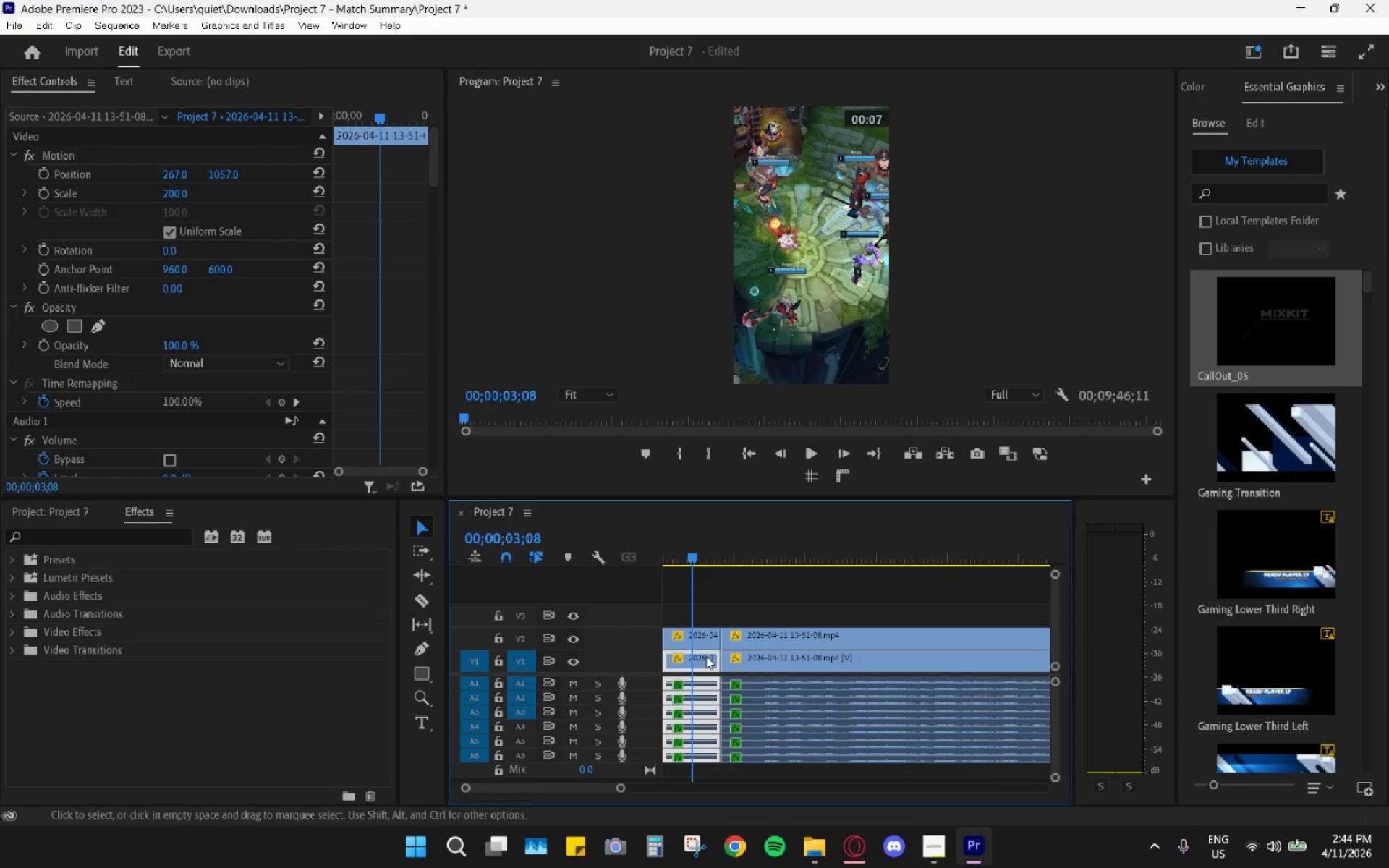 
key(Space)
 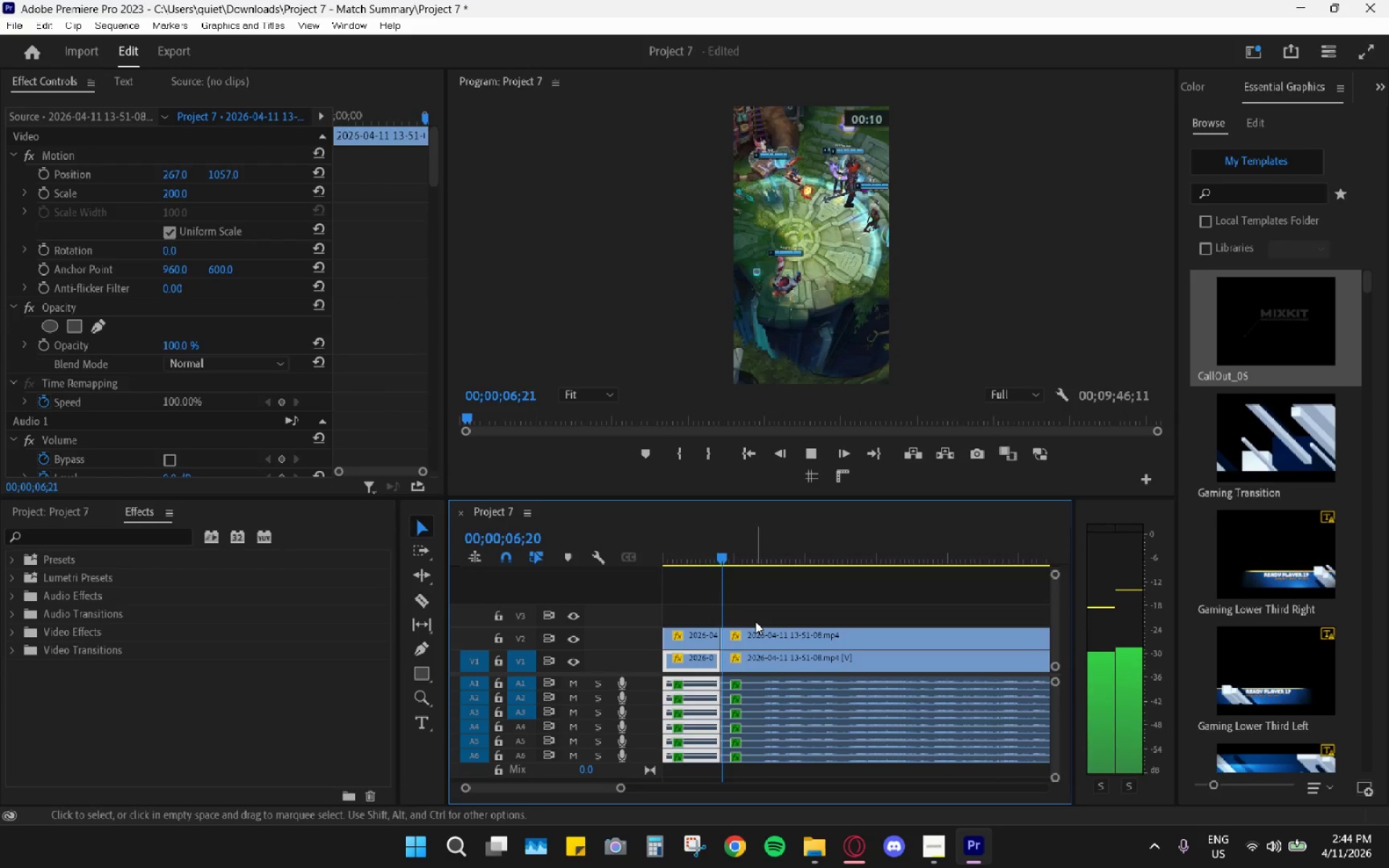 
key(Space)
 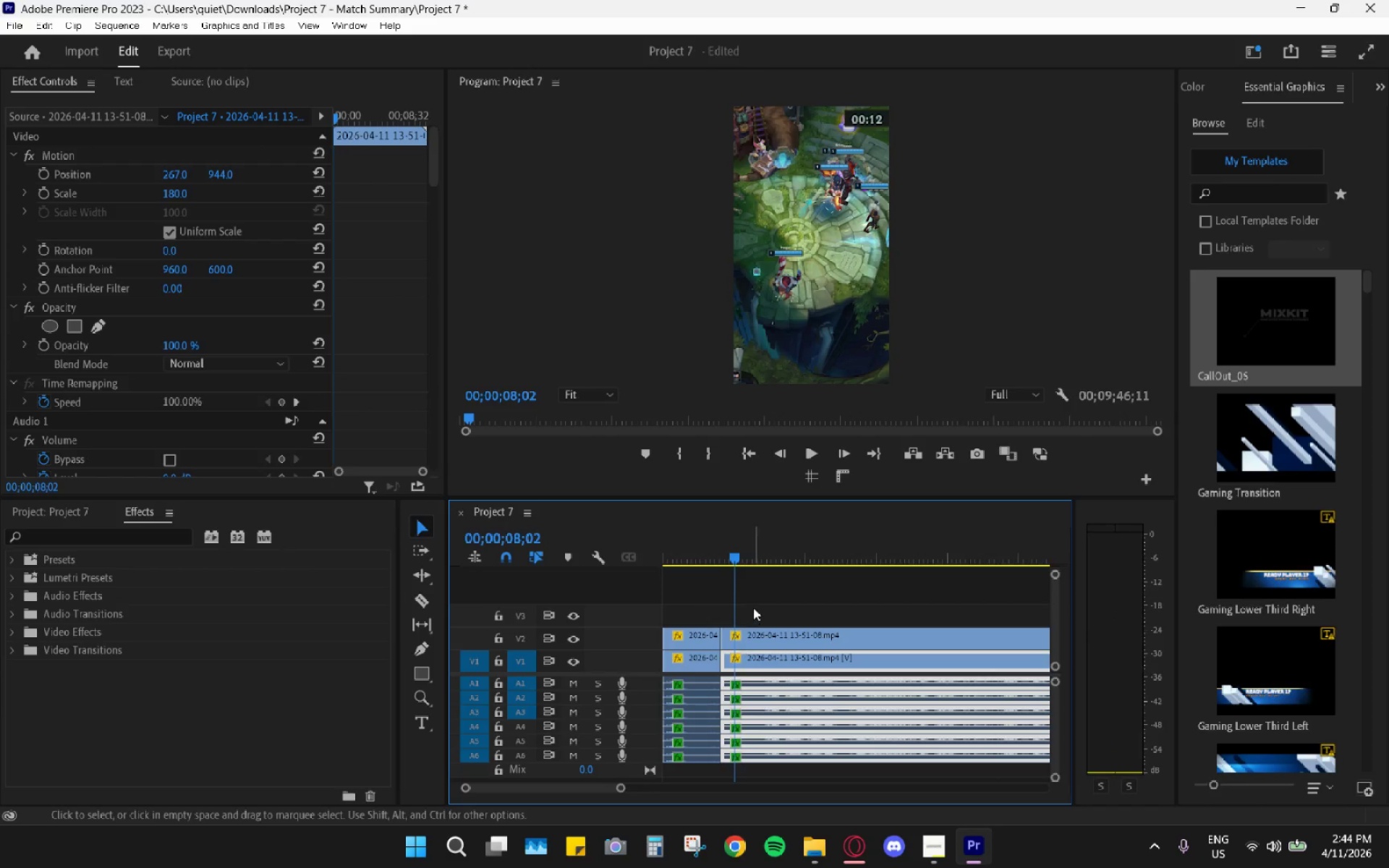 
key(Space)
 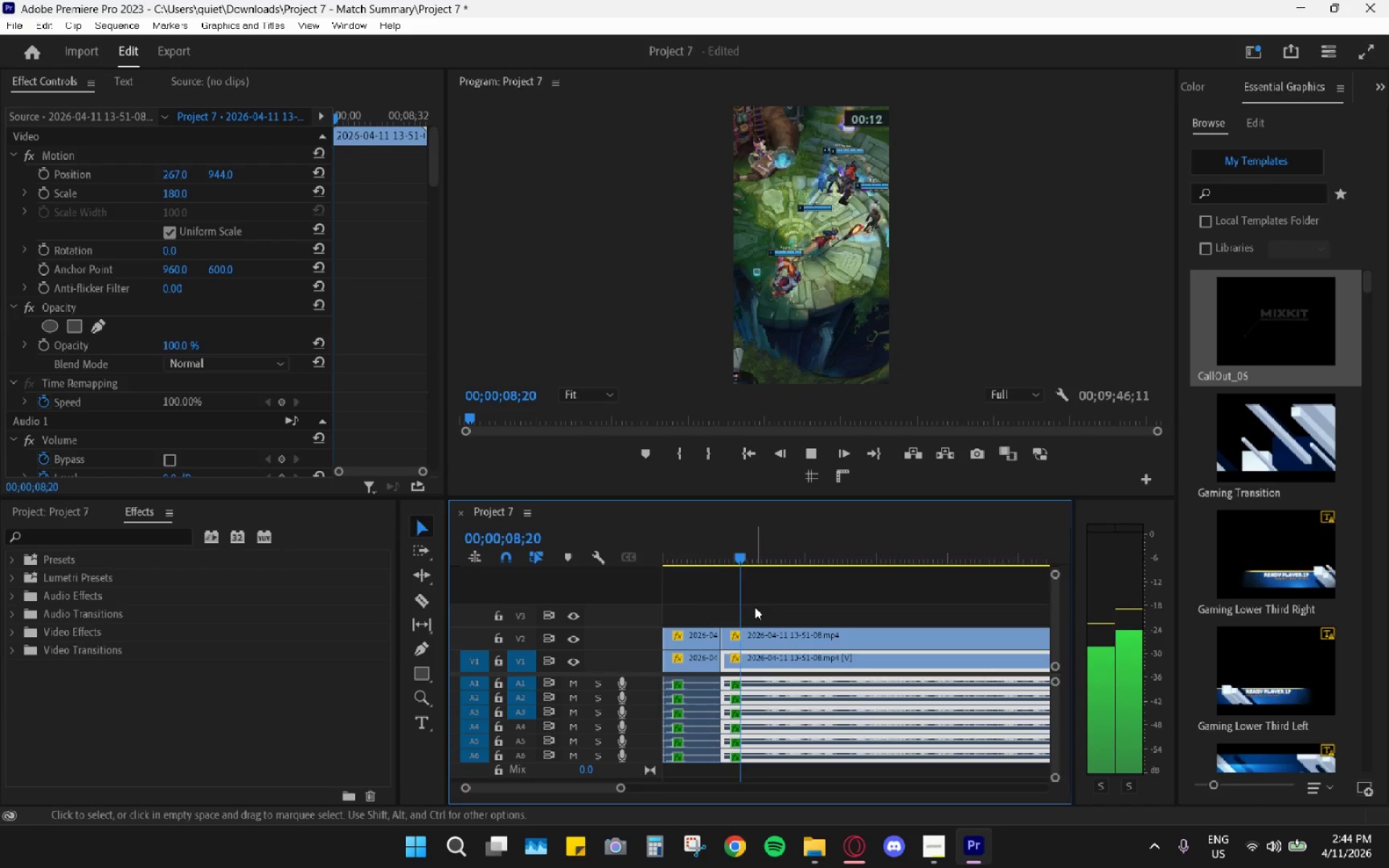 
key(Space)
 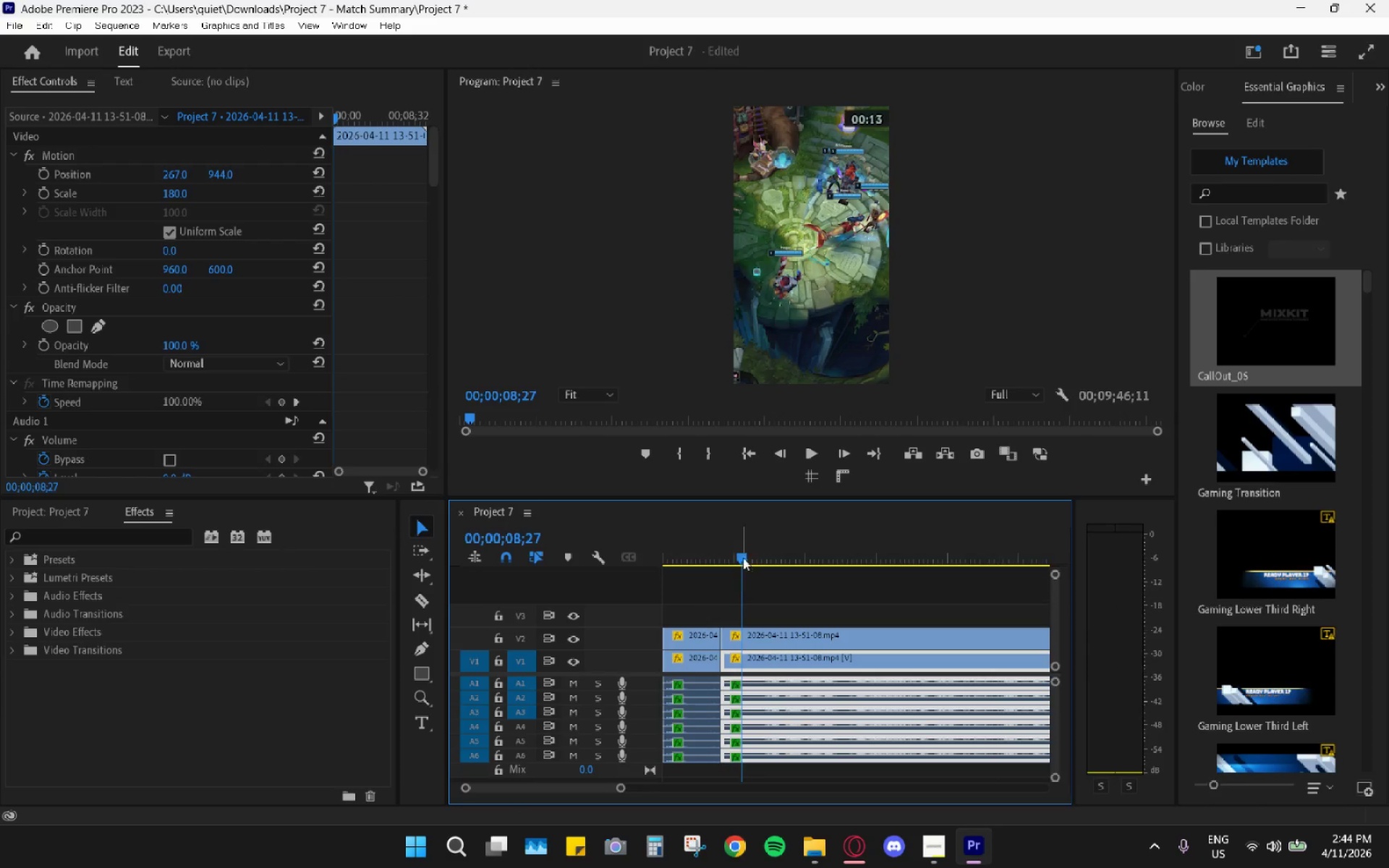 
left_click_drag(start_coordinate=[744, 545], to_coordinate=[723, 543])
 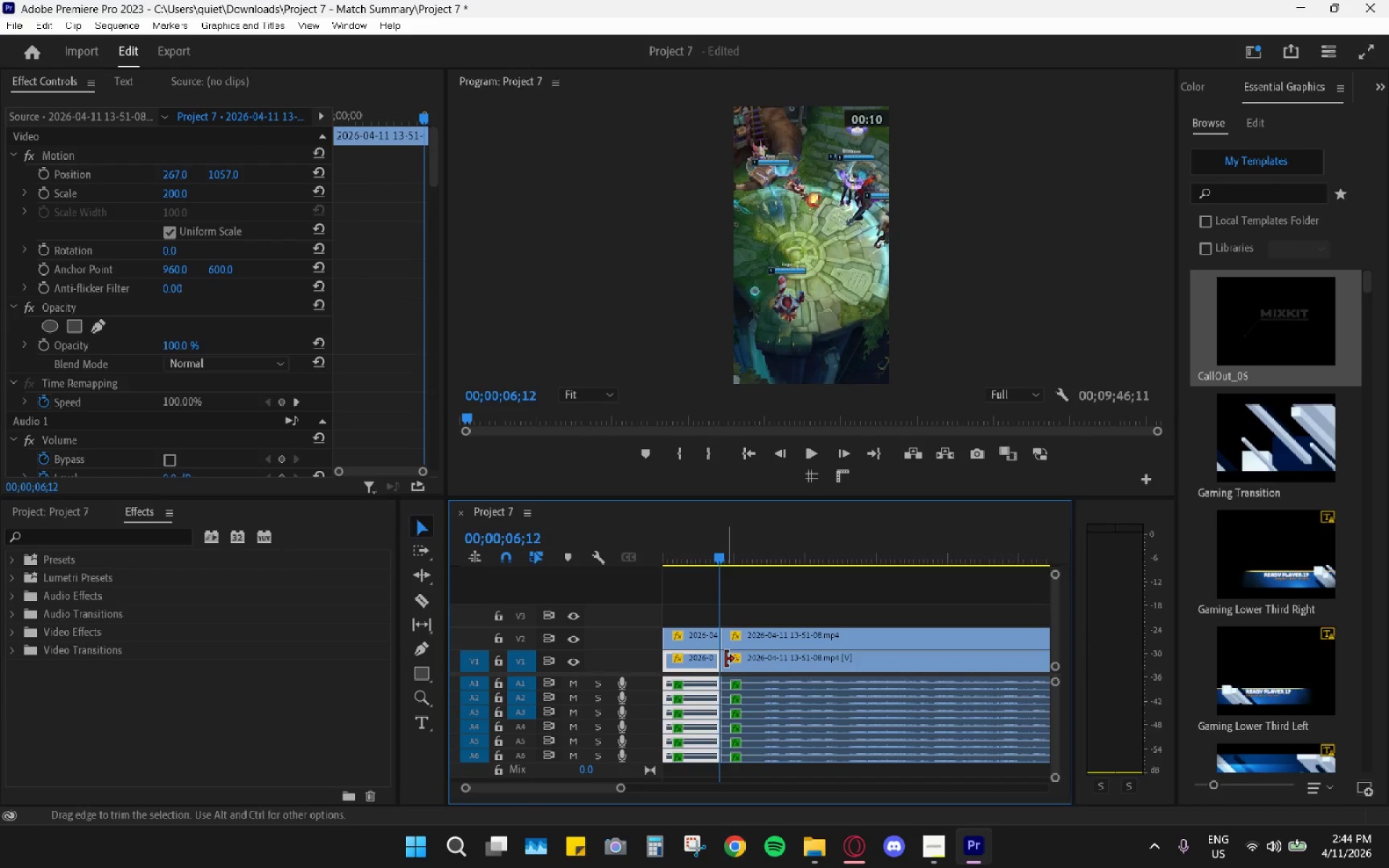 
left_click([726, 659])
 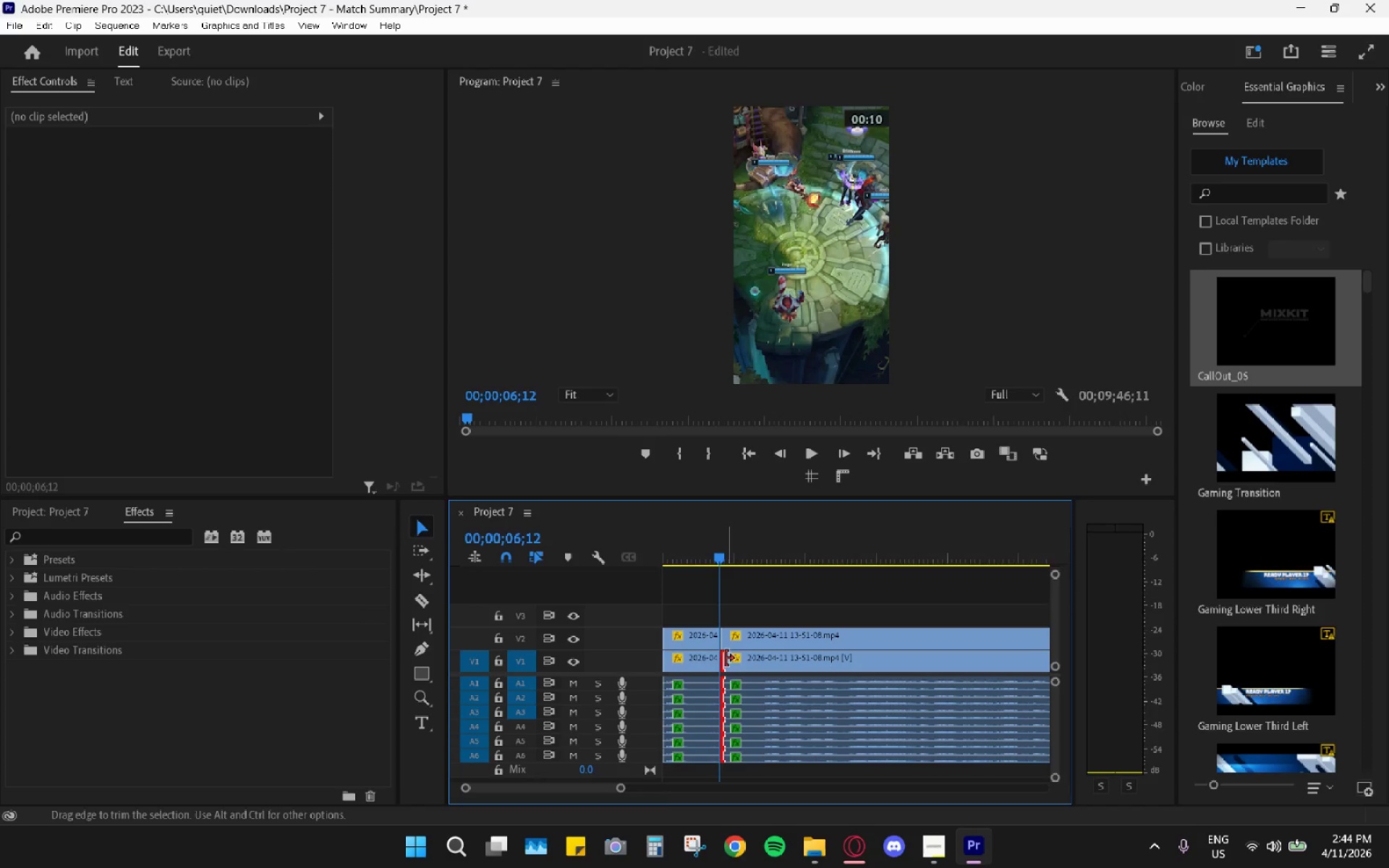 
key(H)
 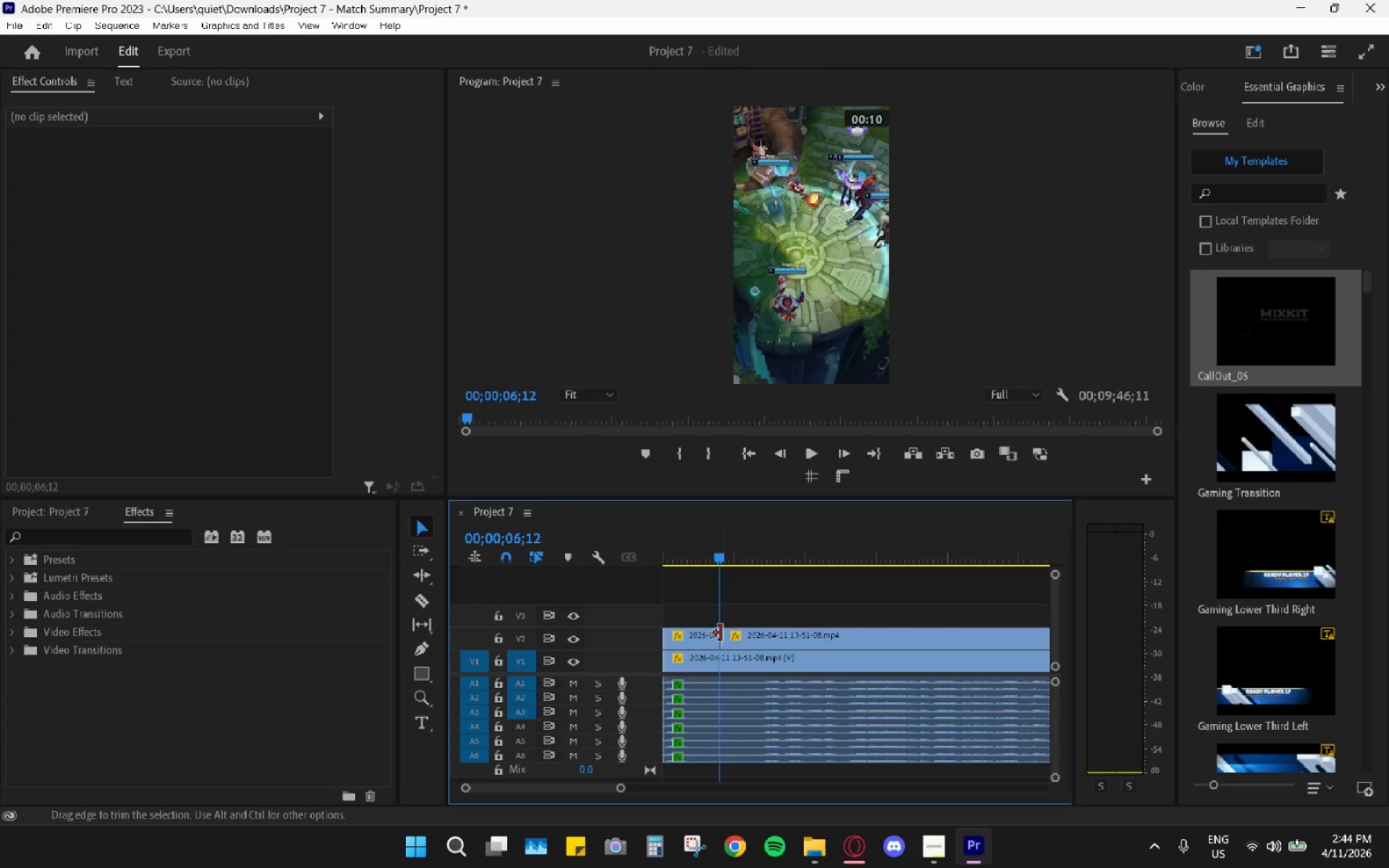 
left_click([721, 633])
 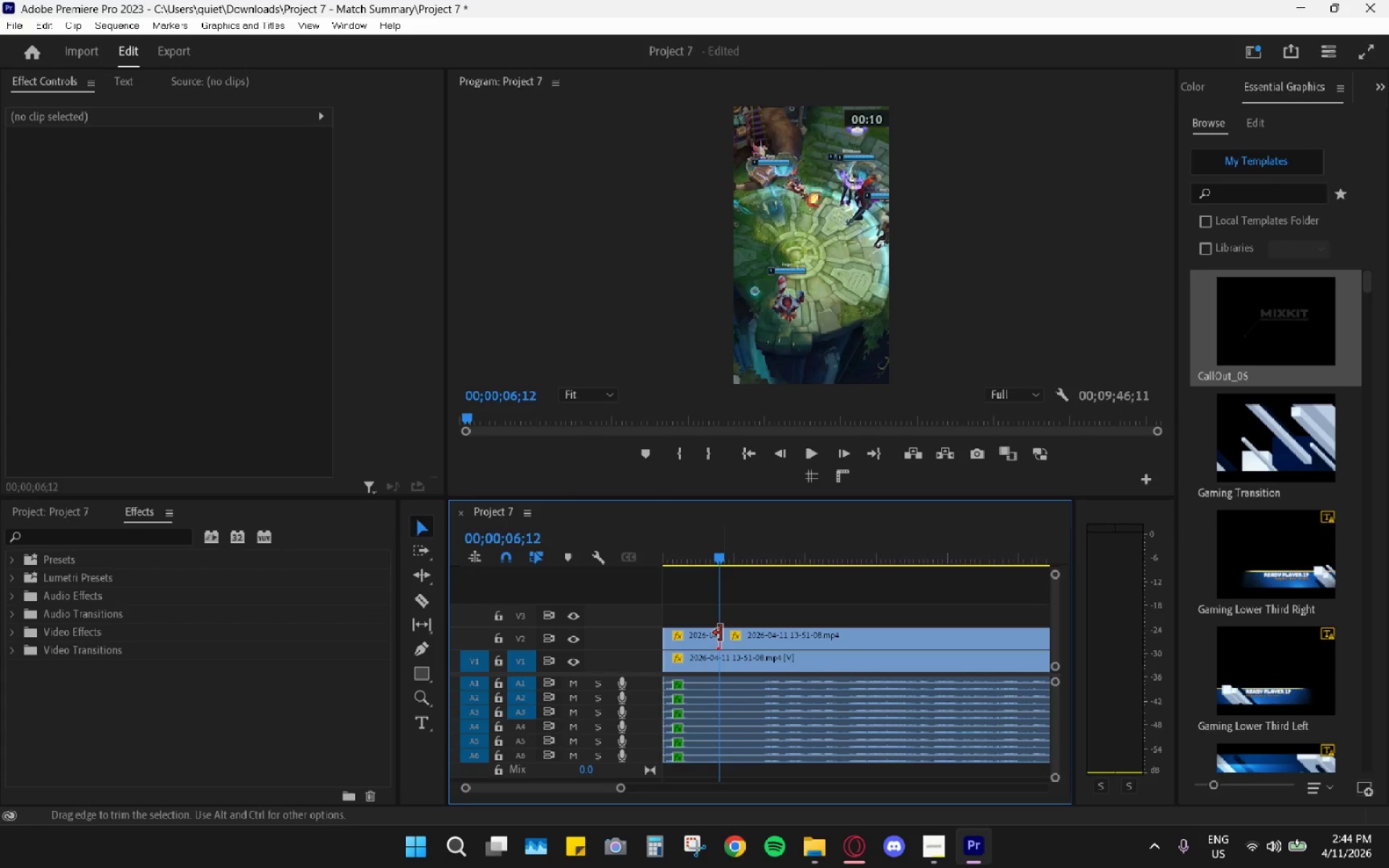 
key(H)
 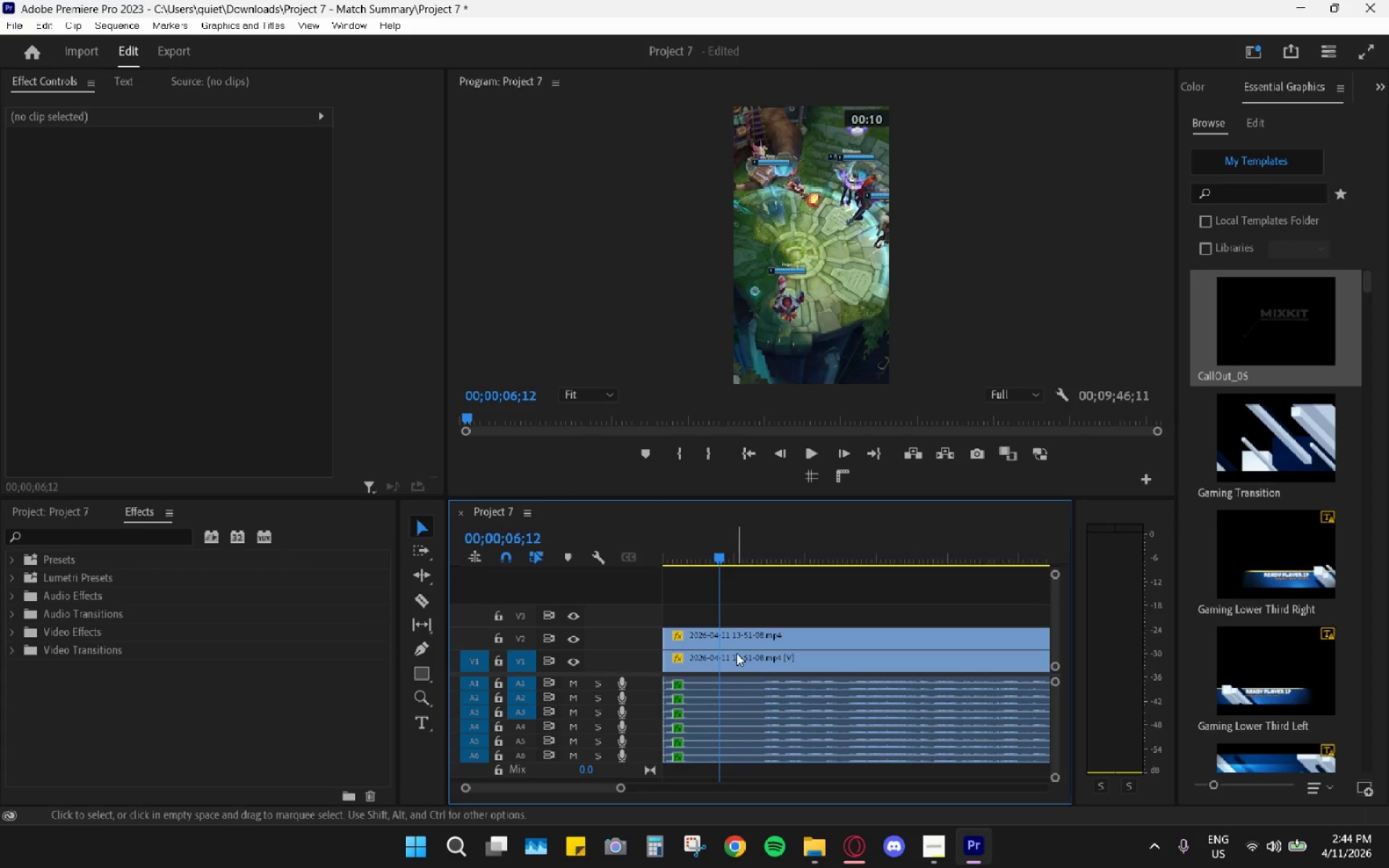 
left_click([736, 660])
 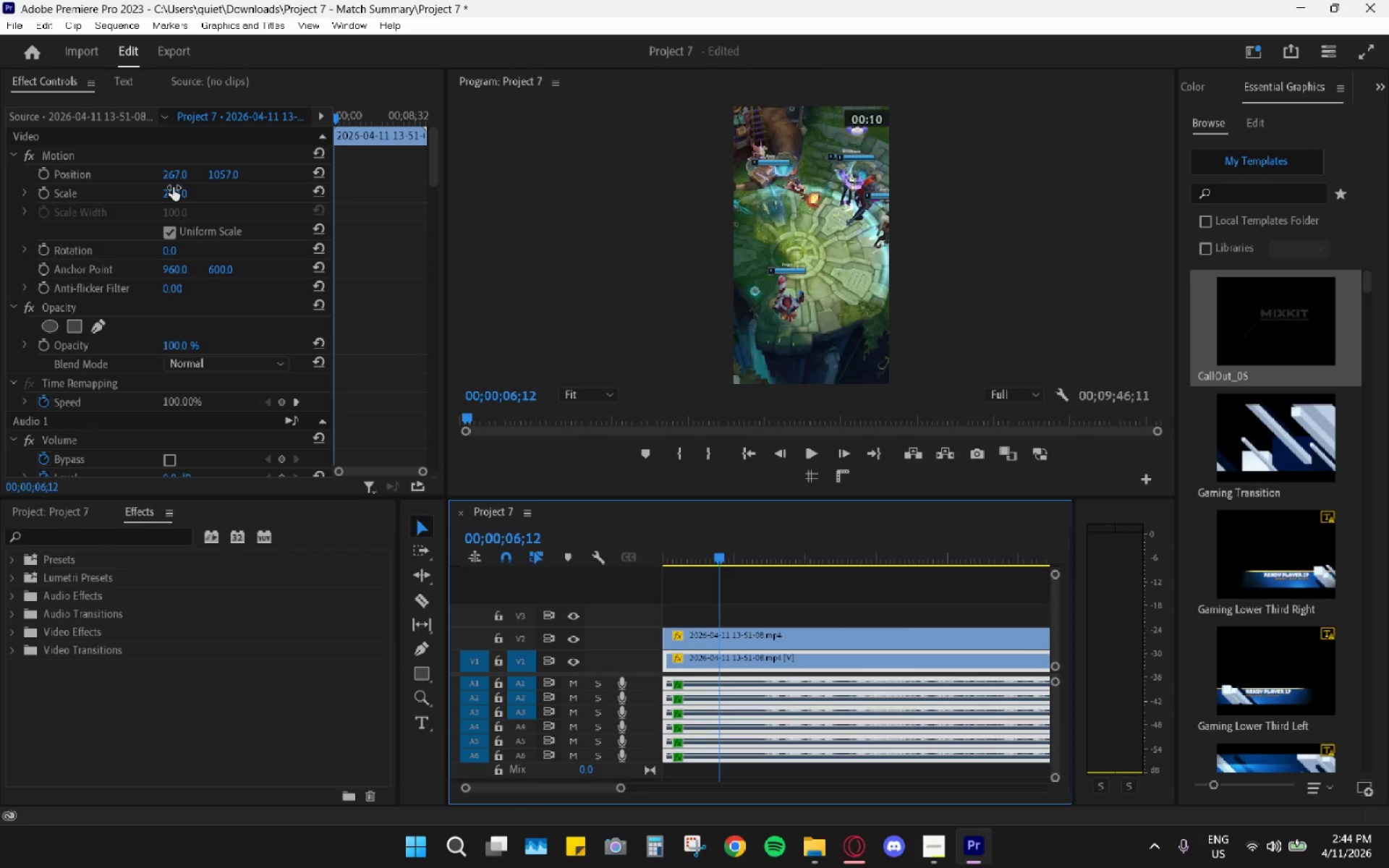 
left_click([173, 187])
 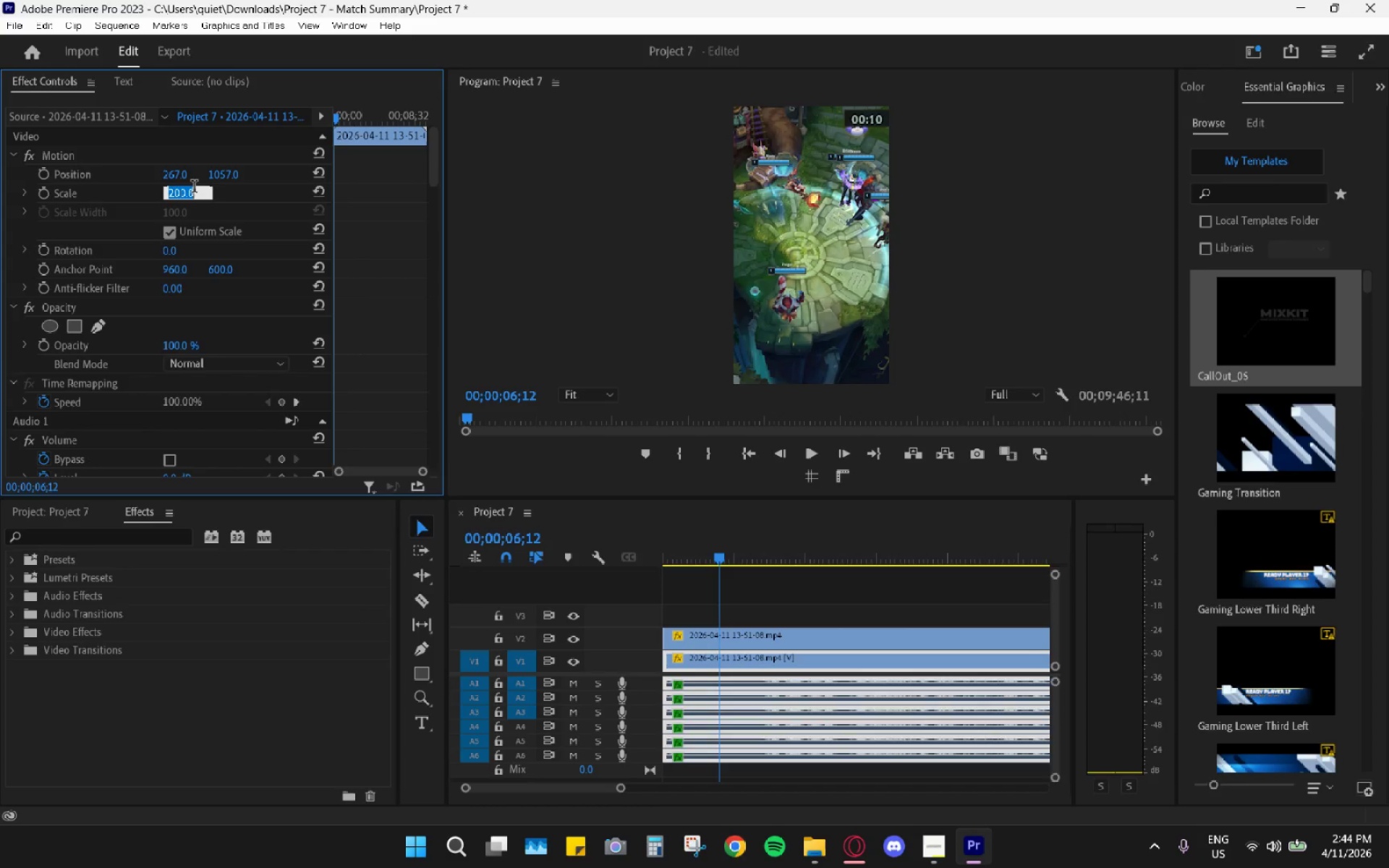 
key(Space)
 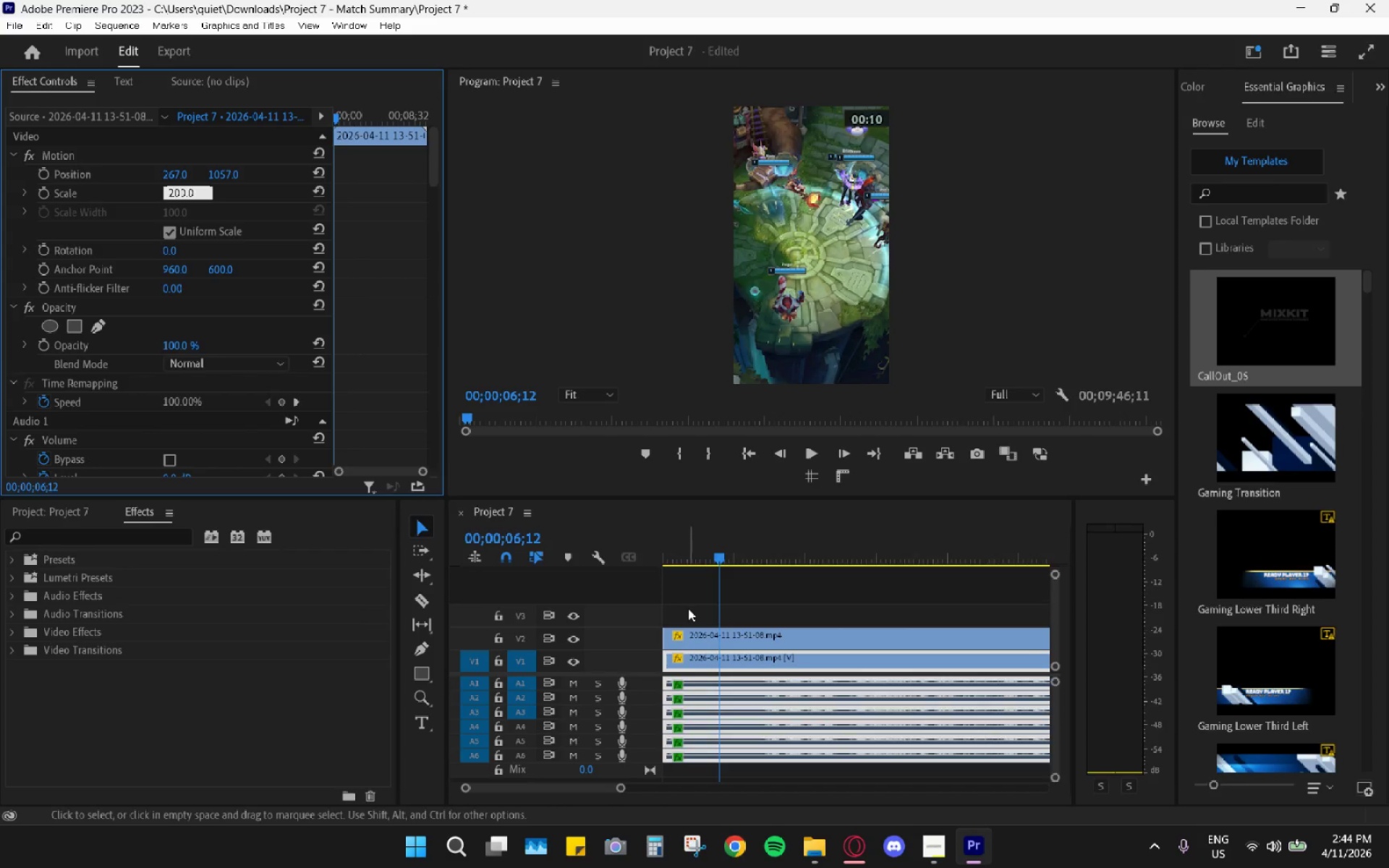 
left_click_drag(start_coordinate=[719, 549], to_coordinate=[713, 550])
 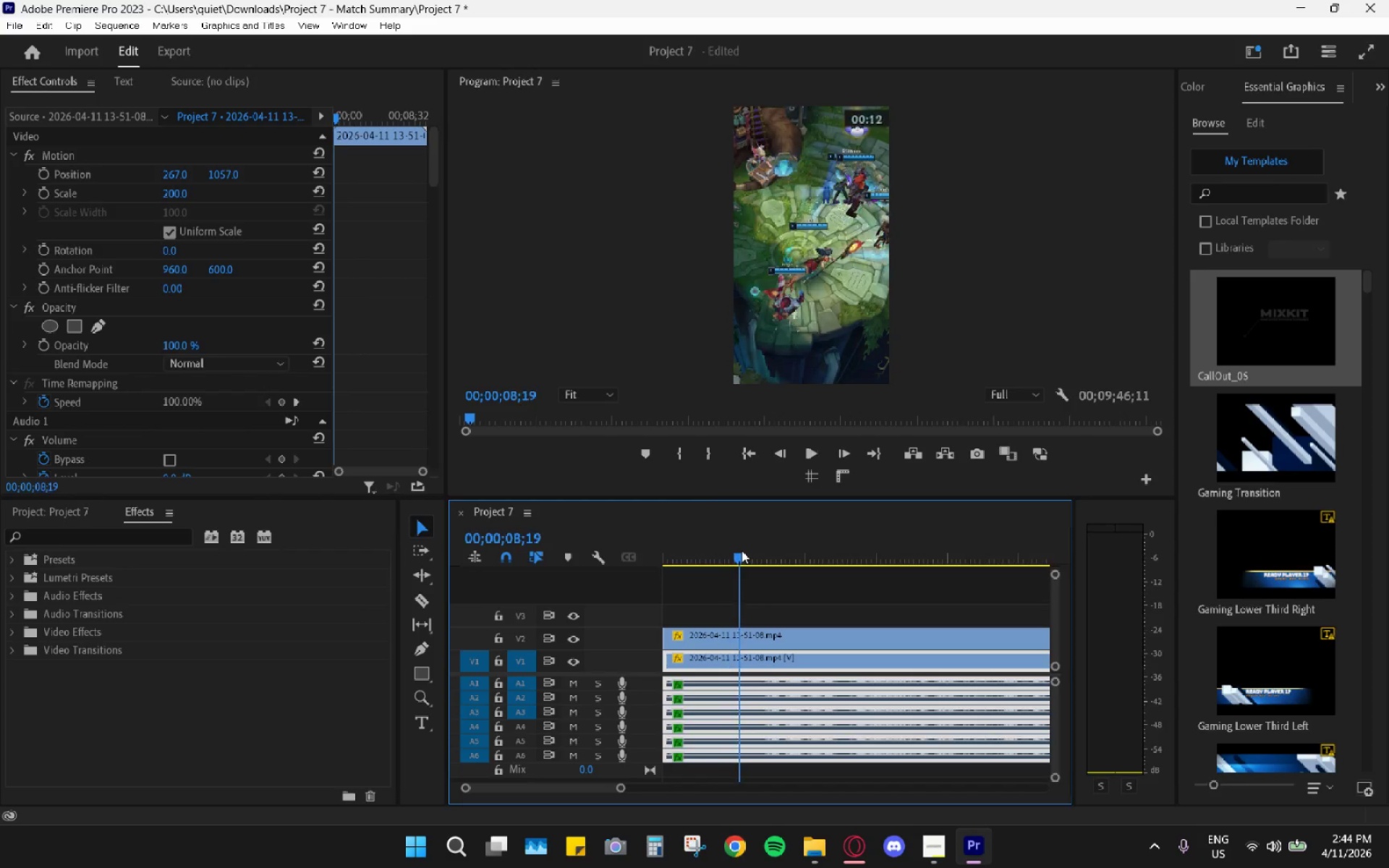 
key(Space)
 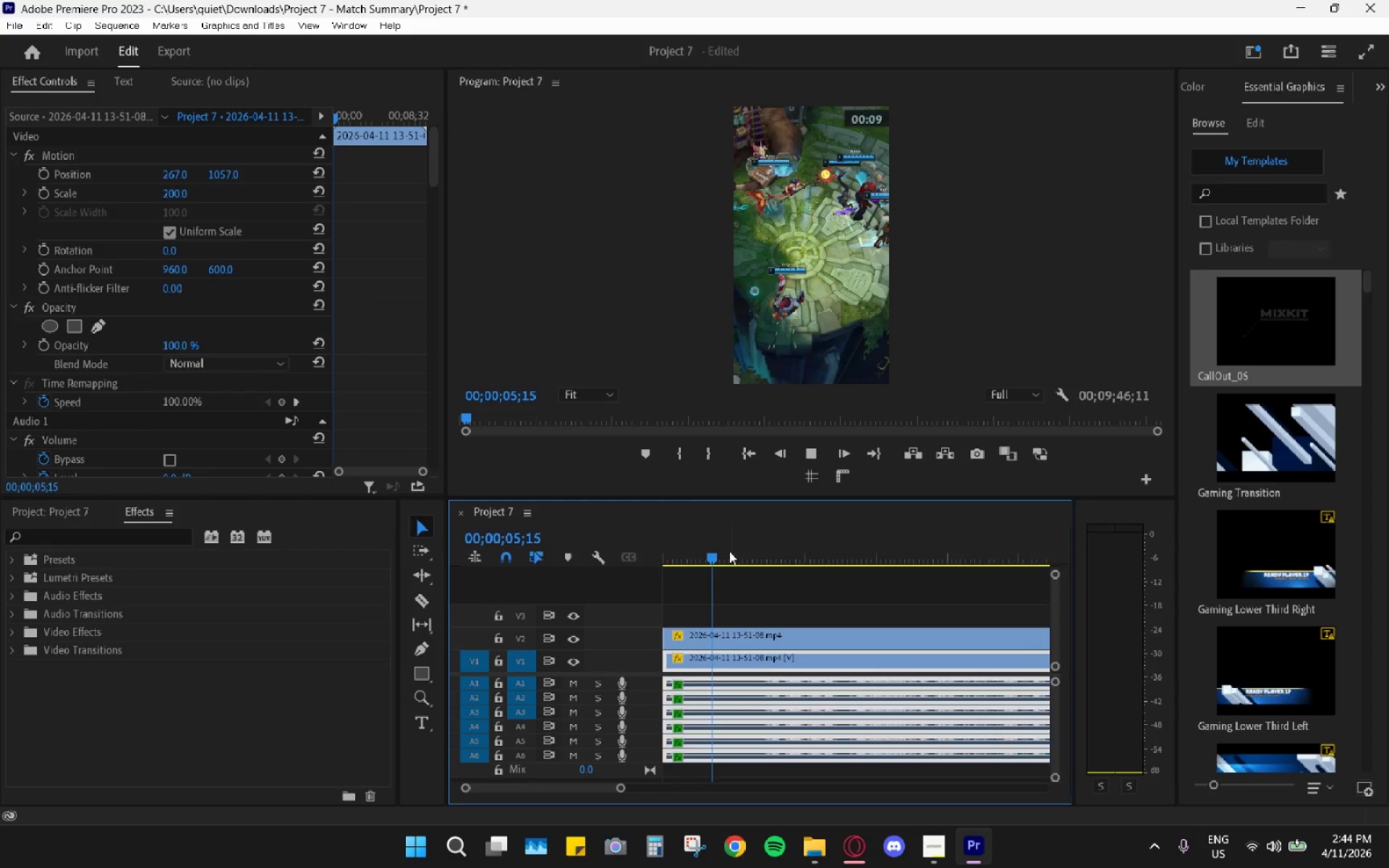 
left_click_drag(start_coordinate=[731, 550], to_coordinate=[632, 522])
 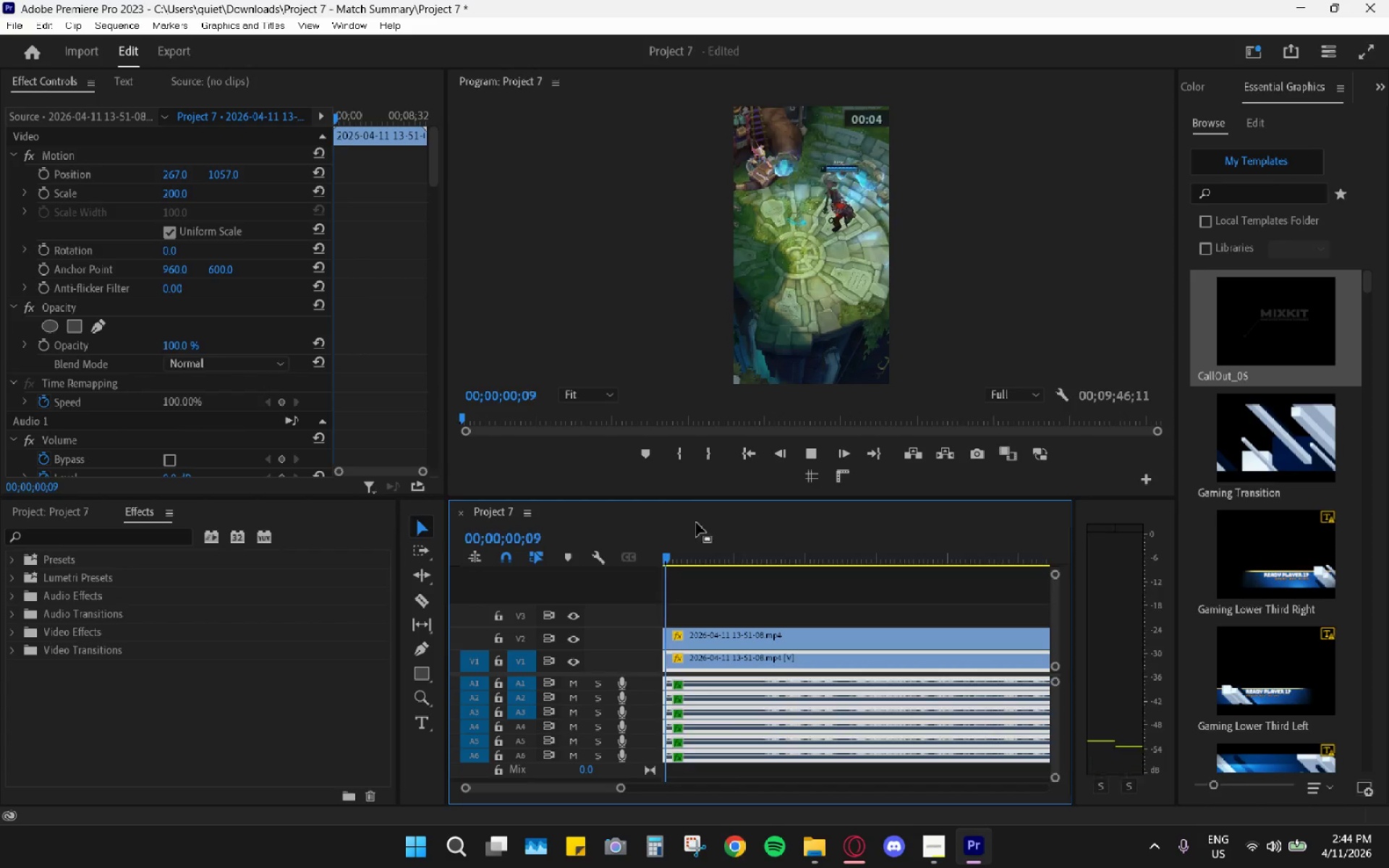 
key(Space)
 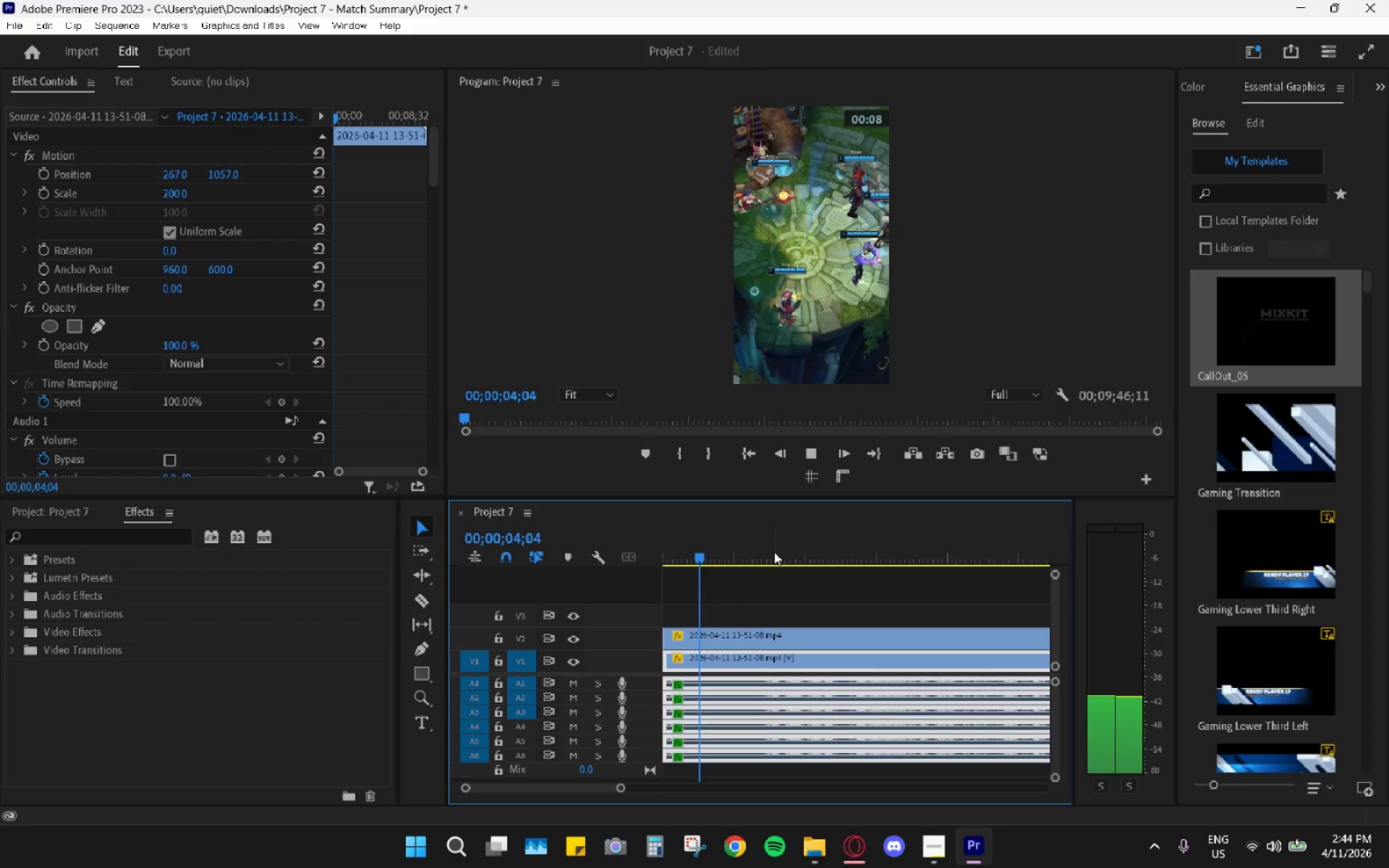 
wait(9.36)
 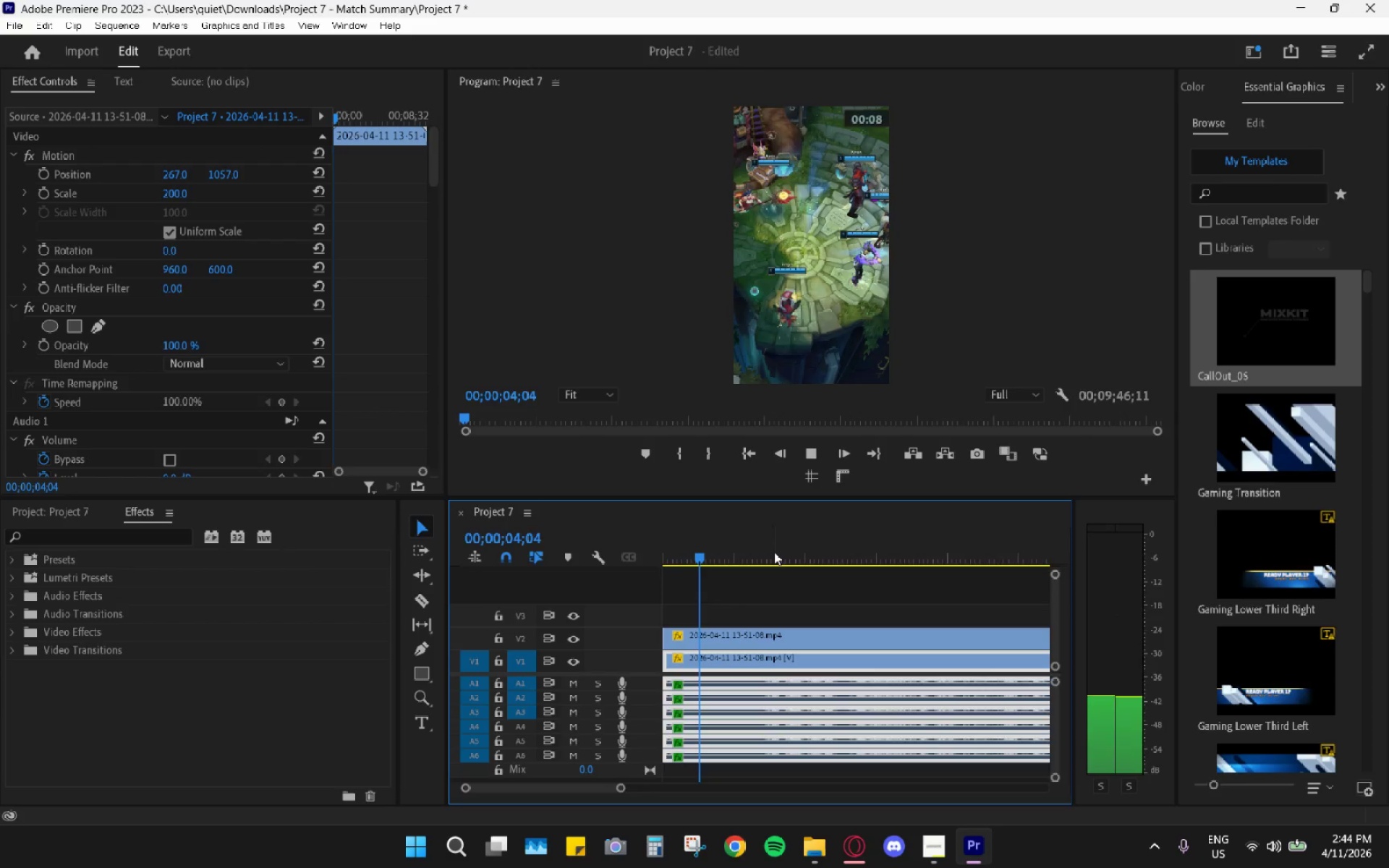 
key(Space)
 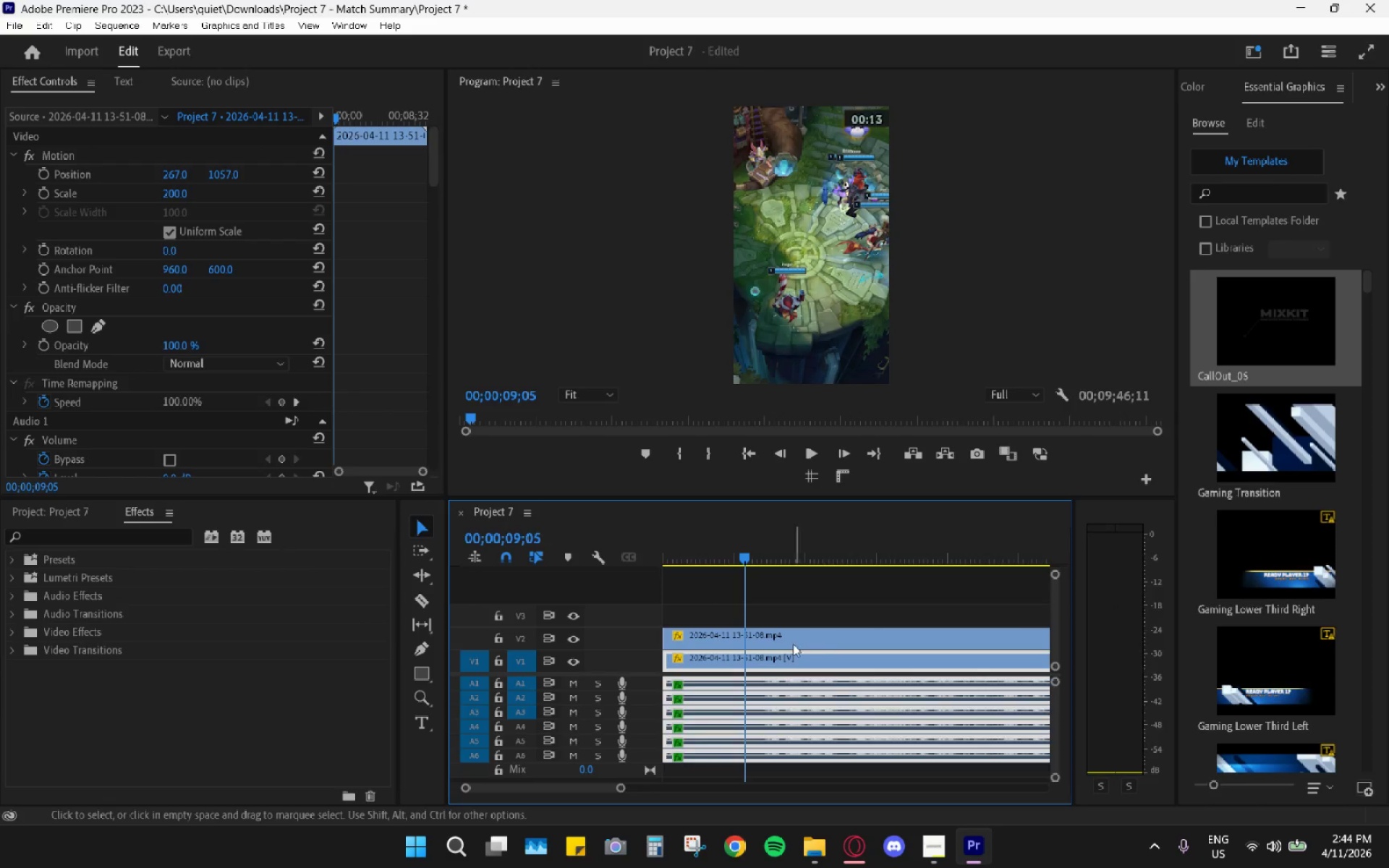 
key(C)
 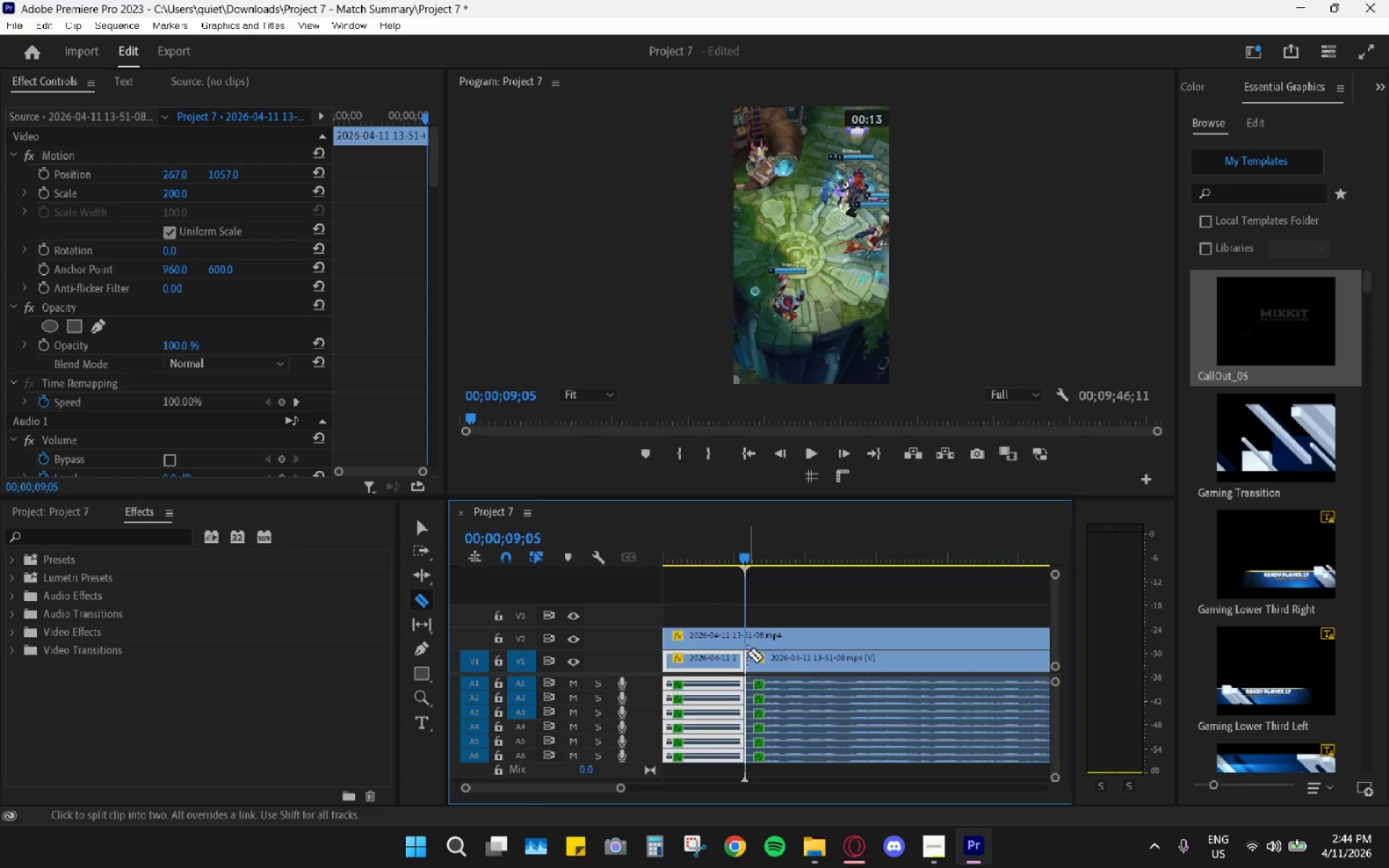 
double_click([746, 634])
 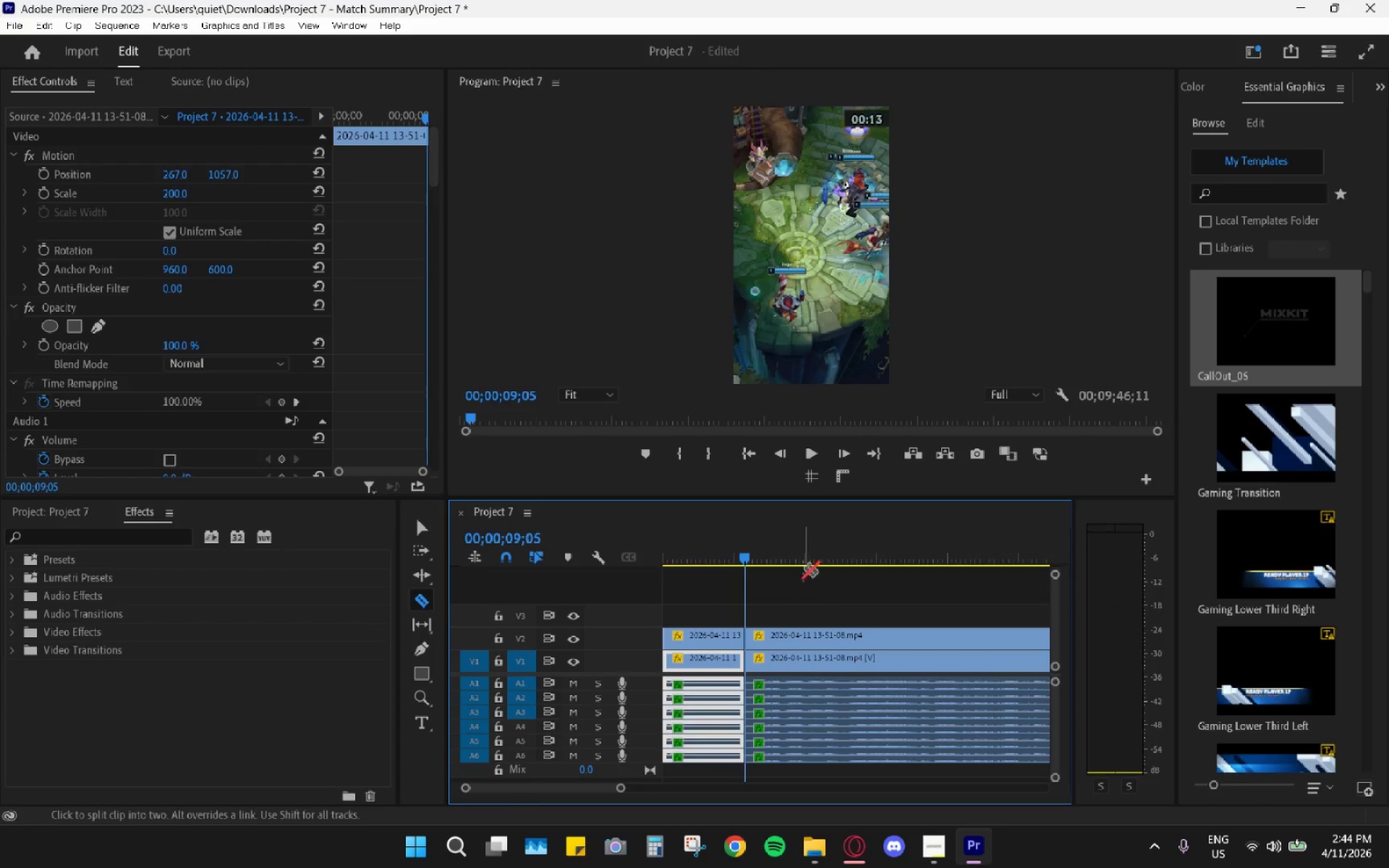 
key(Space)
 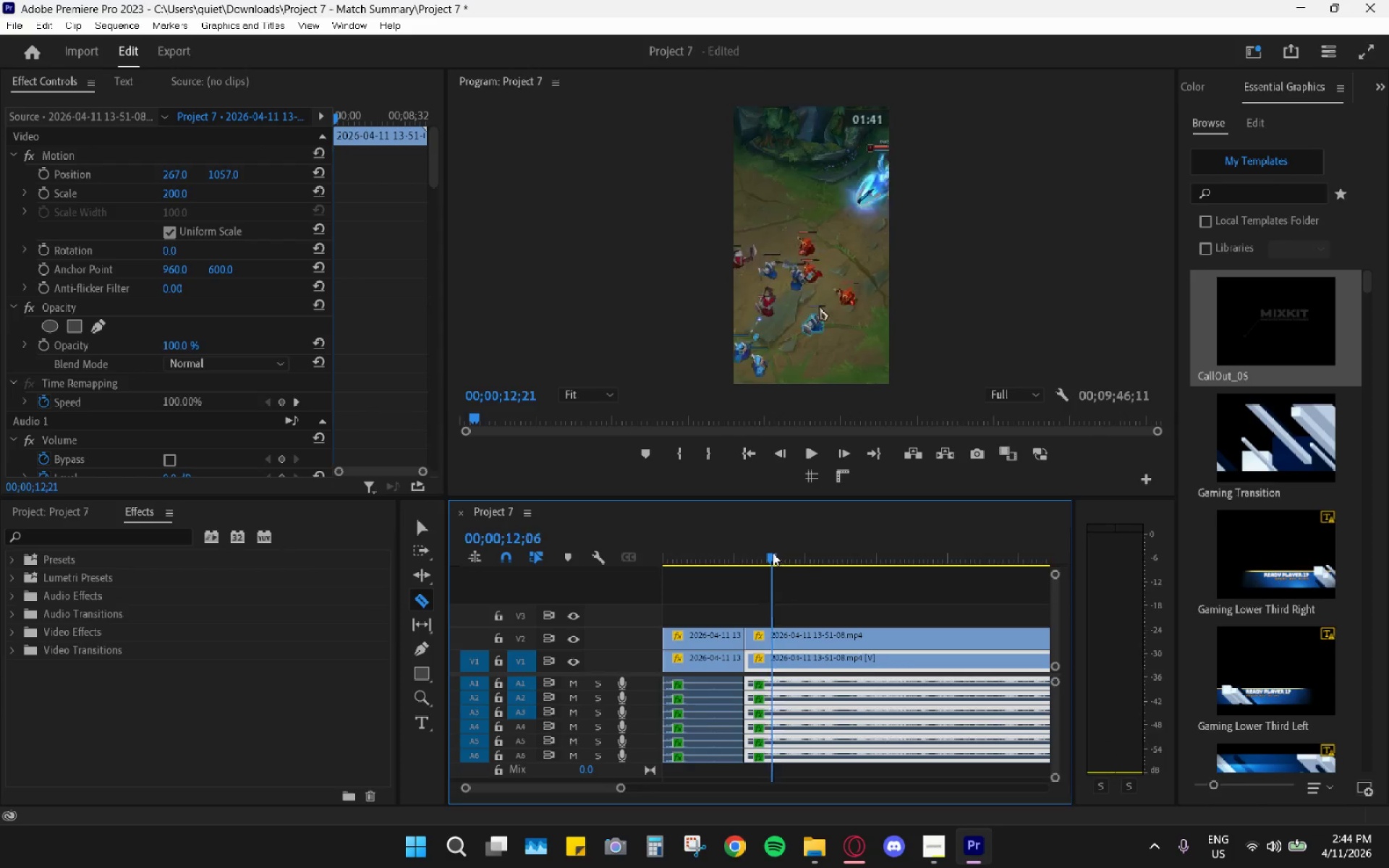 
key(Space)
 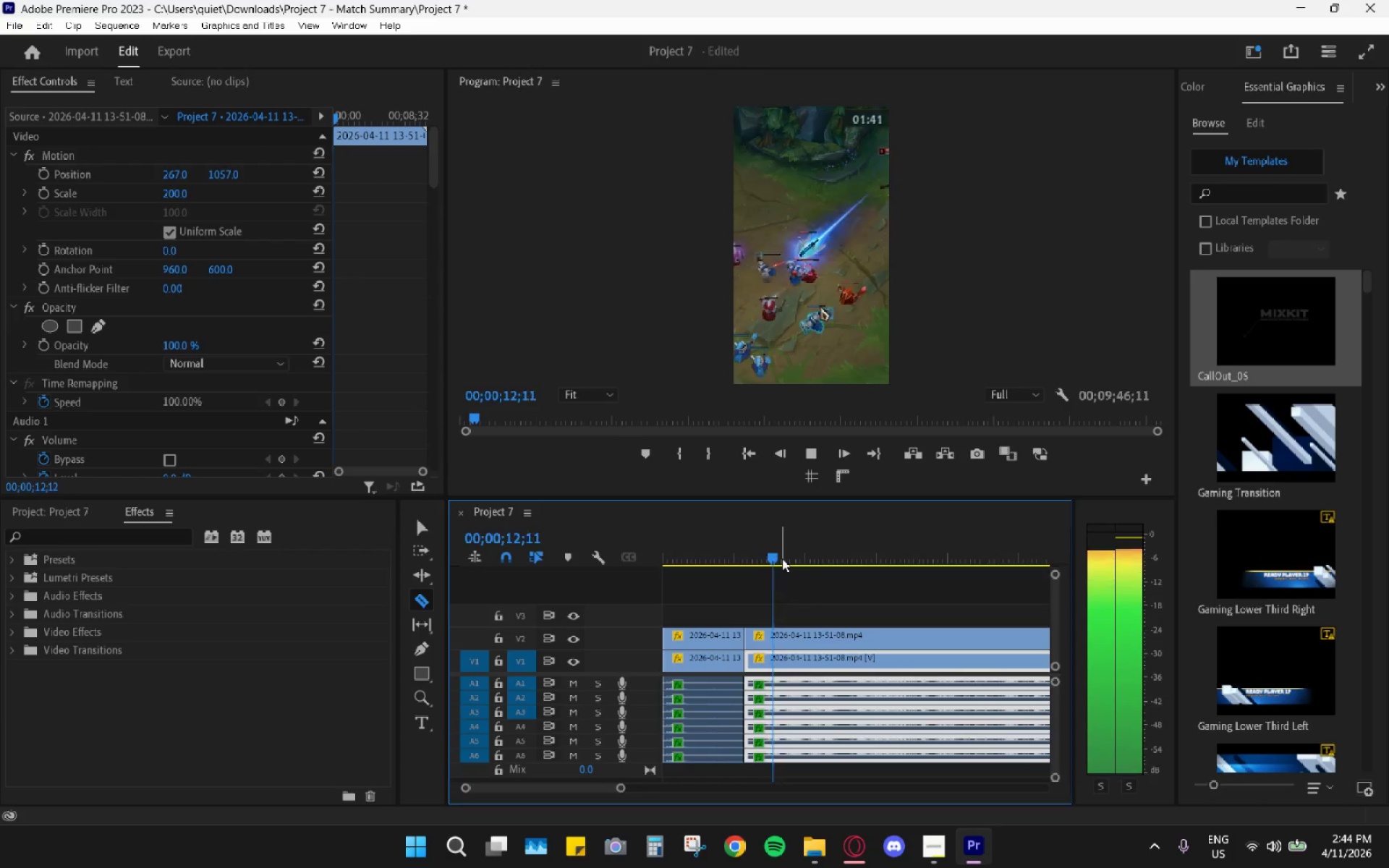 
left_click_drag(start_coordinate=[782, 558], to_coordinate=[770, 550])
 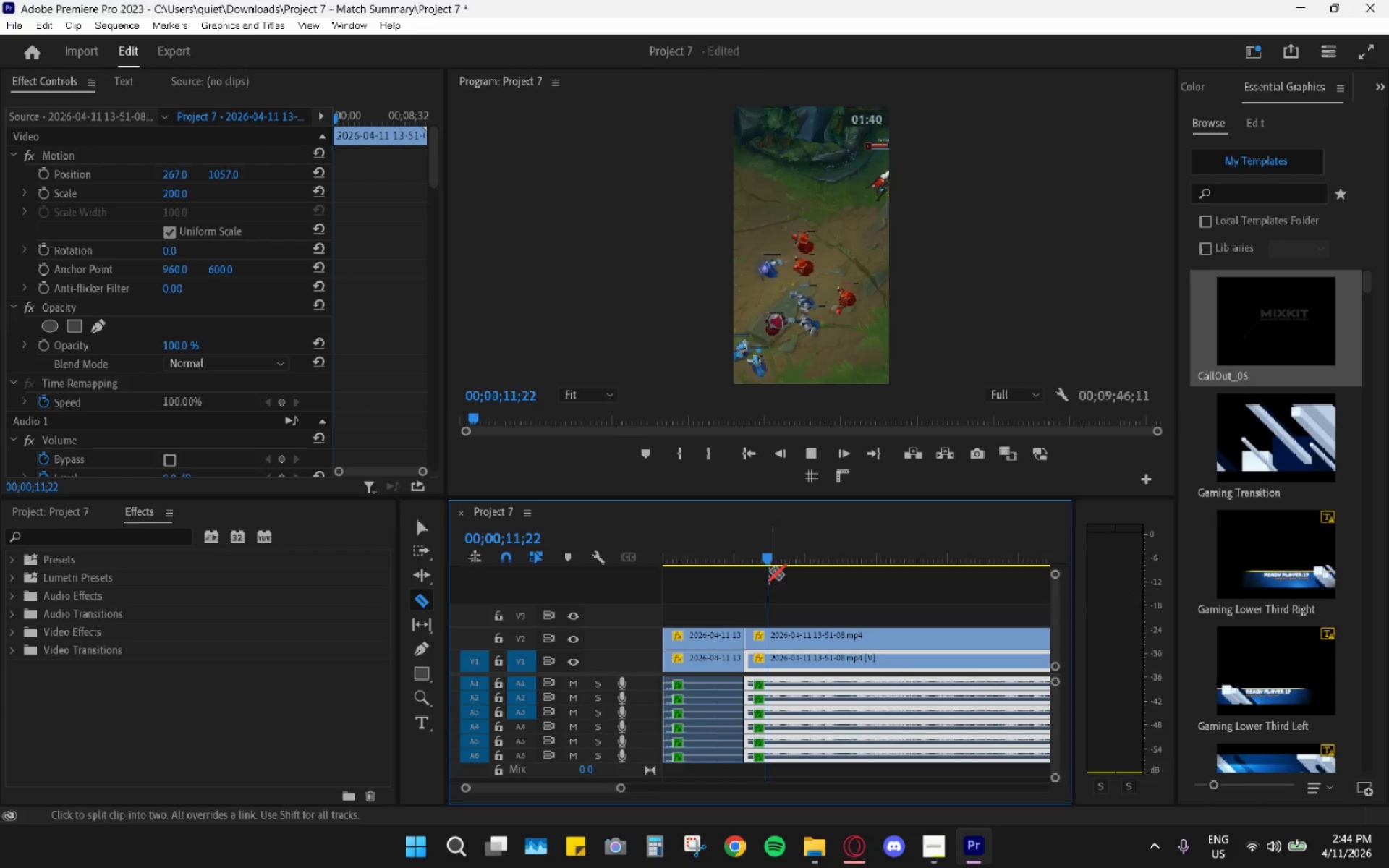 
key(Space)
 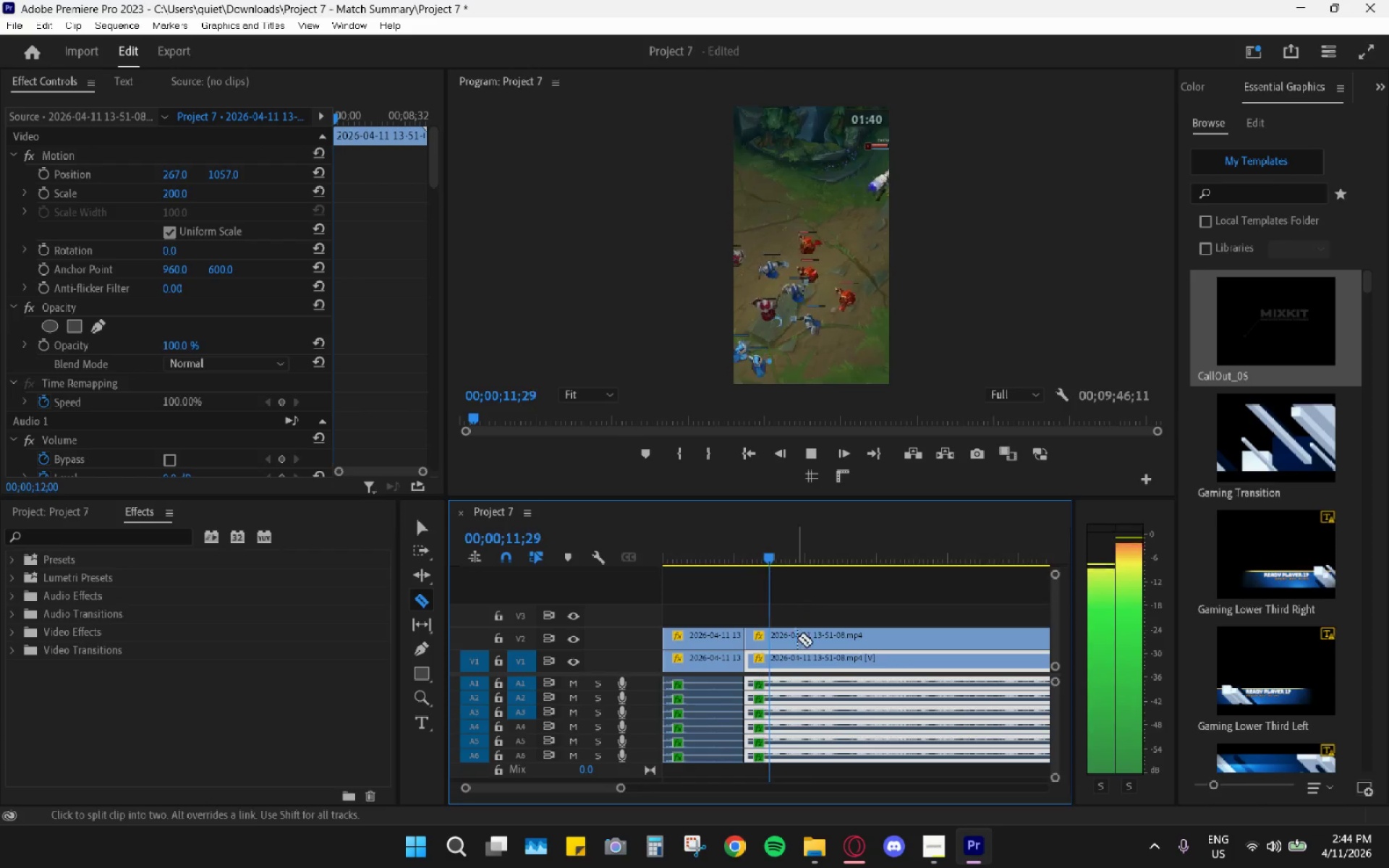 
key(Space)
 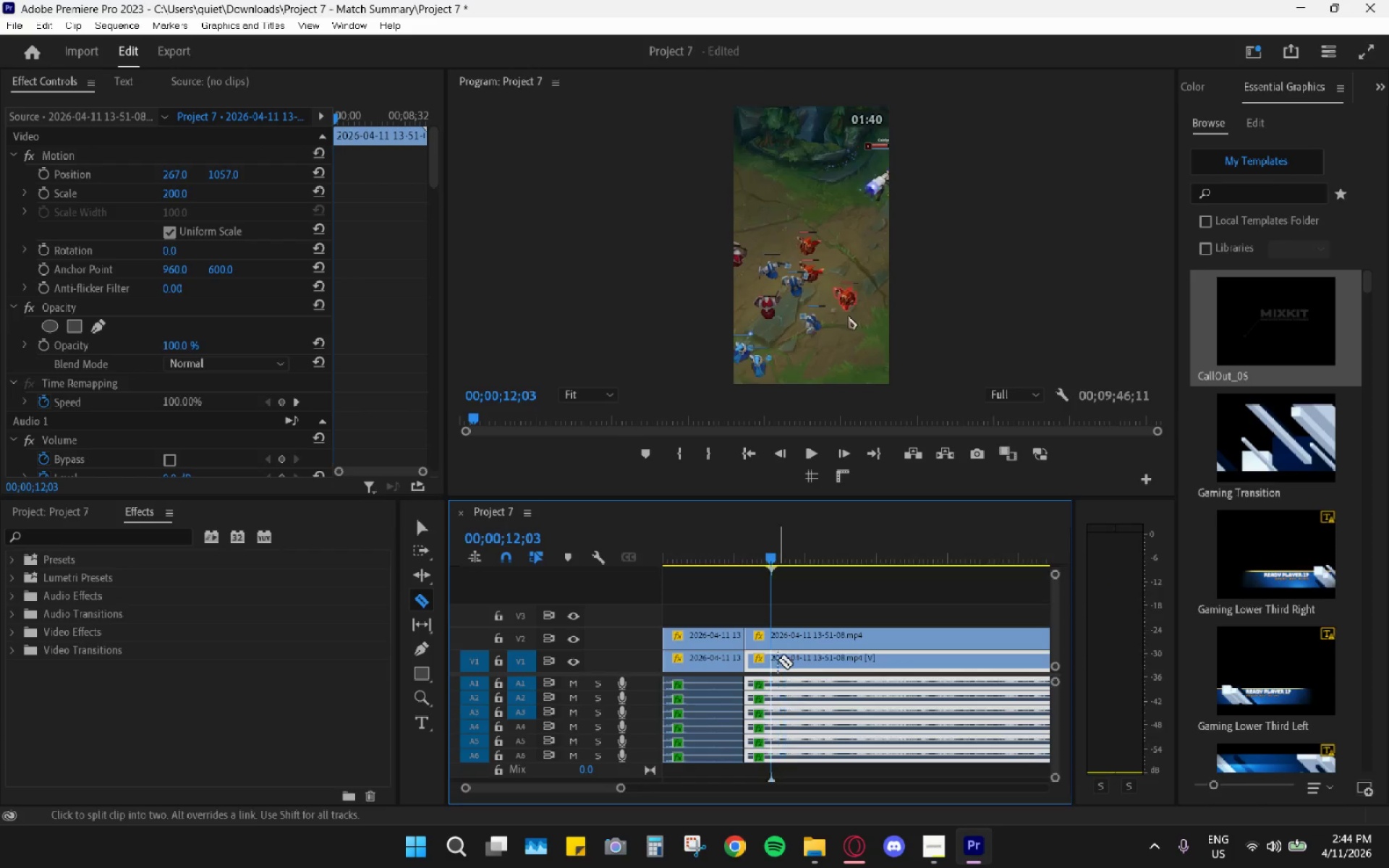 
left_click([778, 660])
 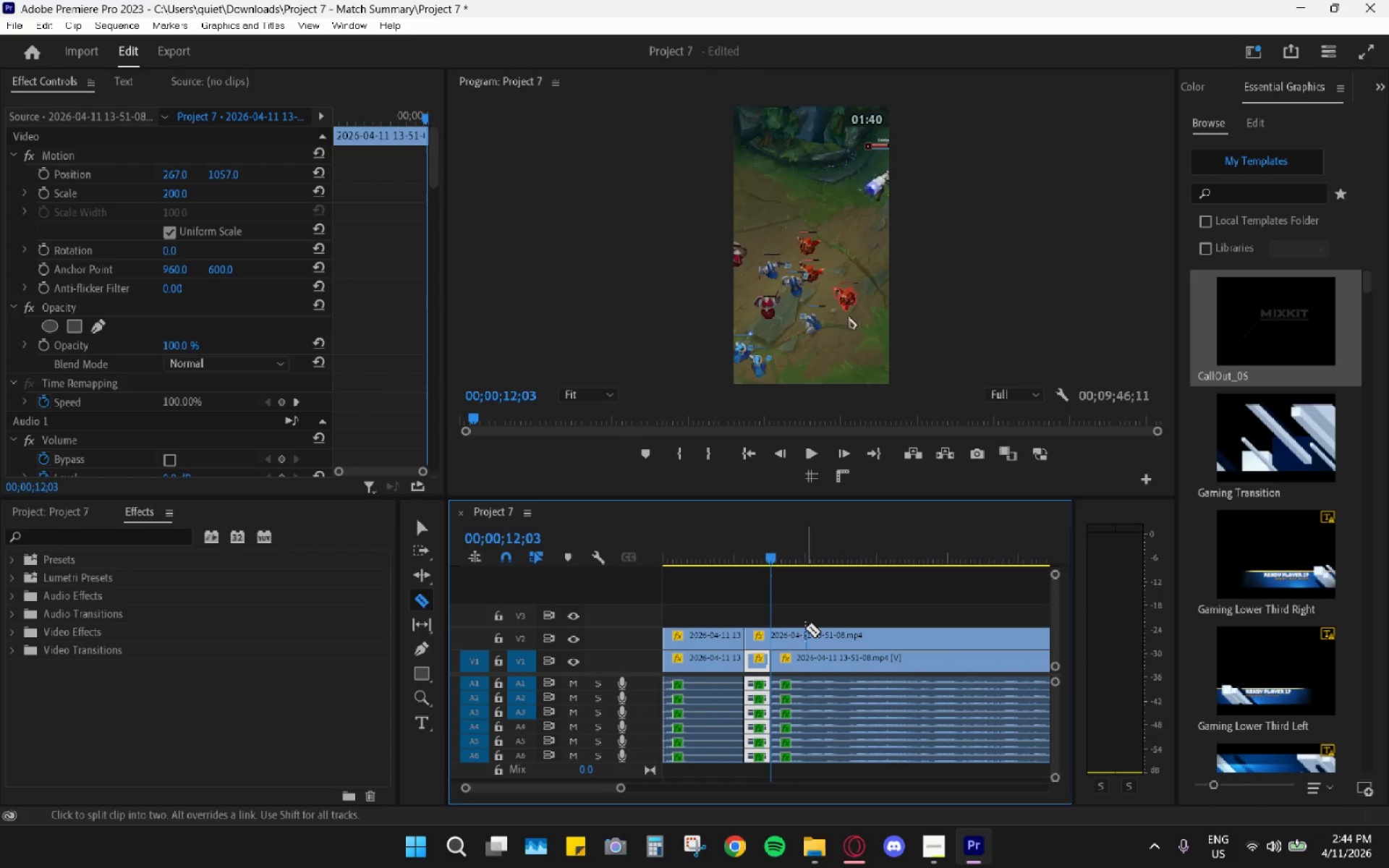 
key(Control+ControlLeft)
 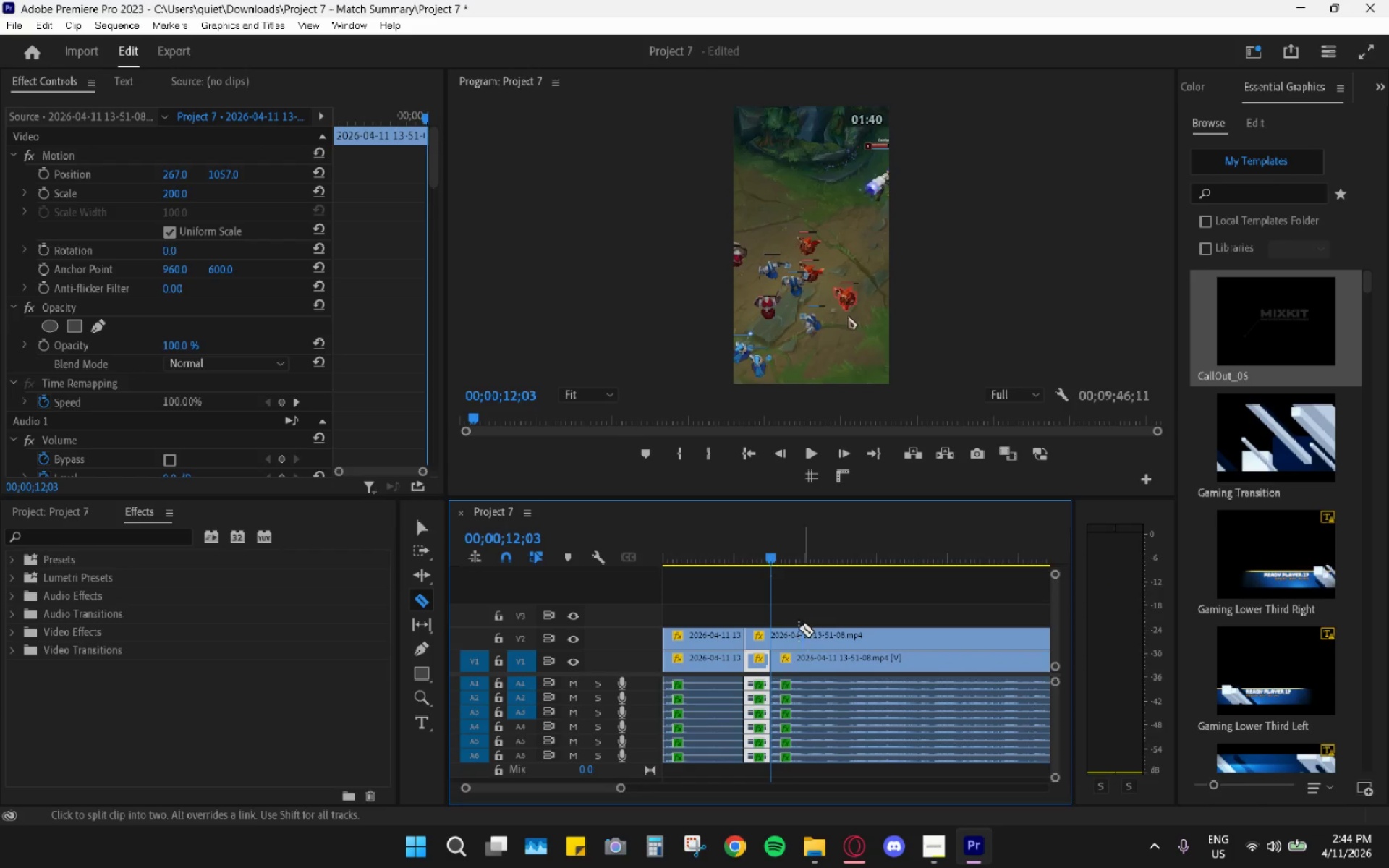 
key(Control+Z)
 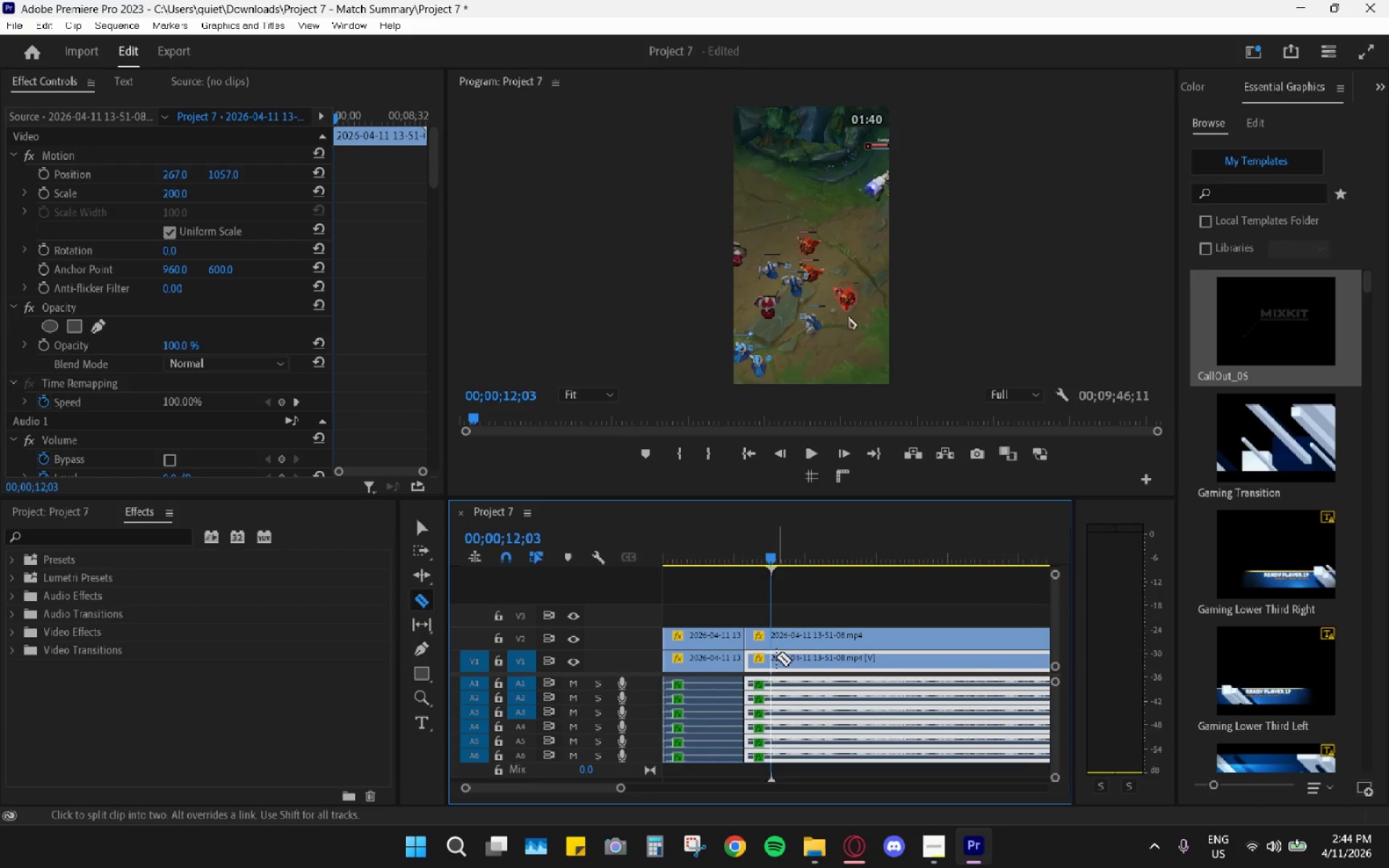 
key(V)
 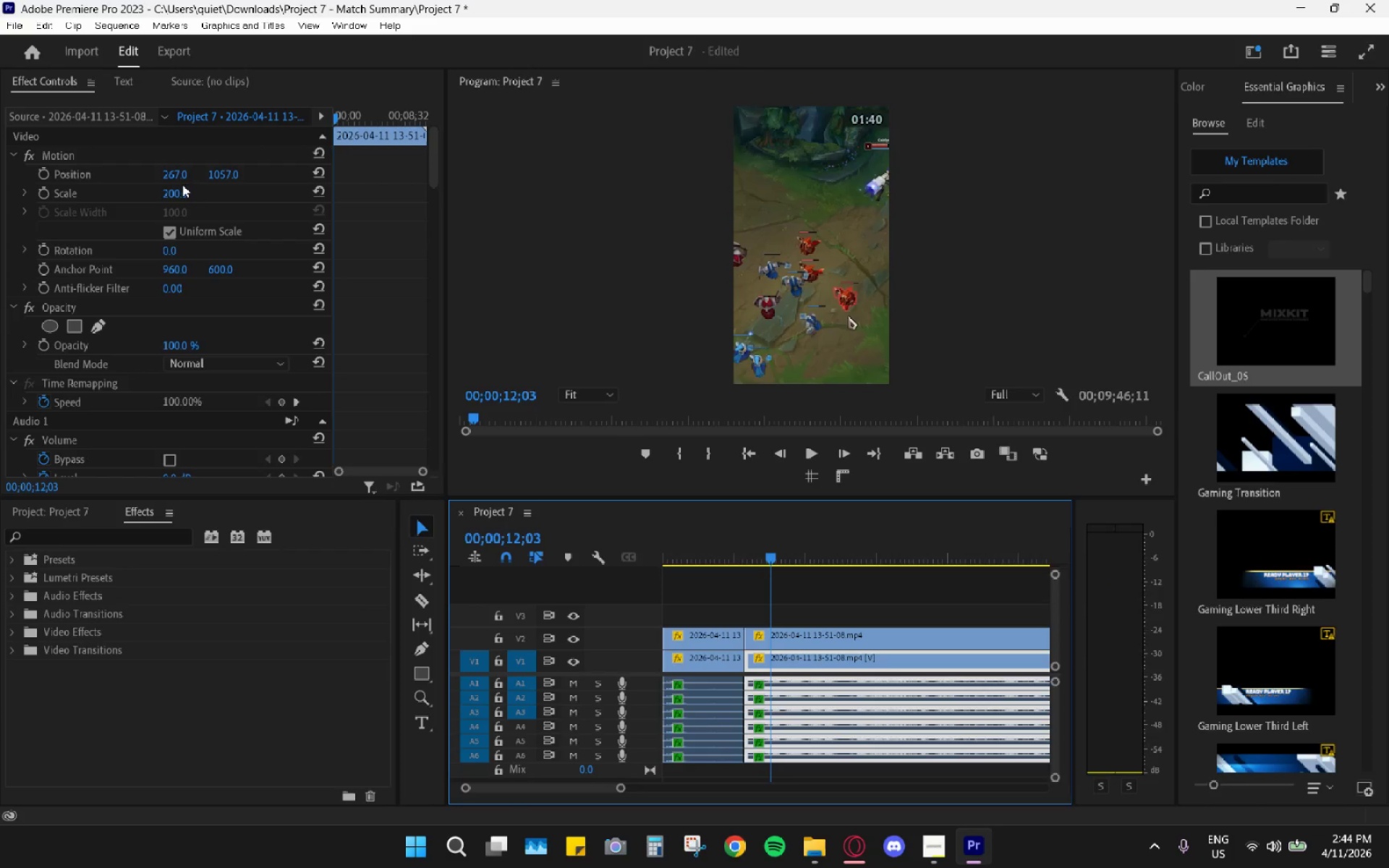 
left_click_drag(start_coordinate=[217, 171], to_coordinate=[267, 162])
 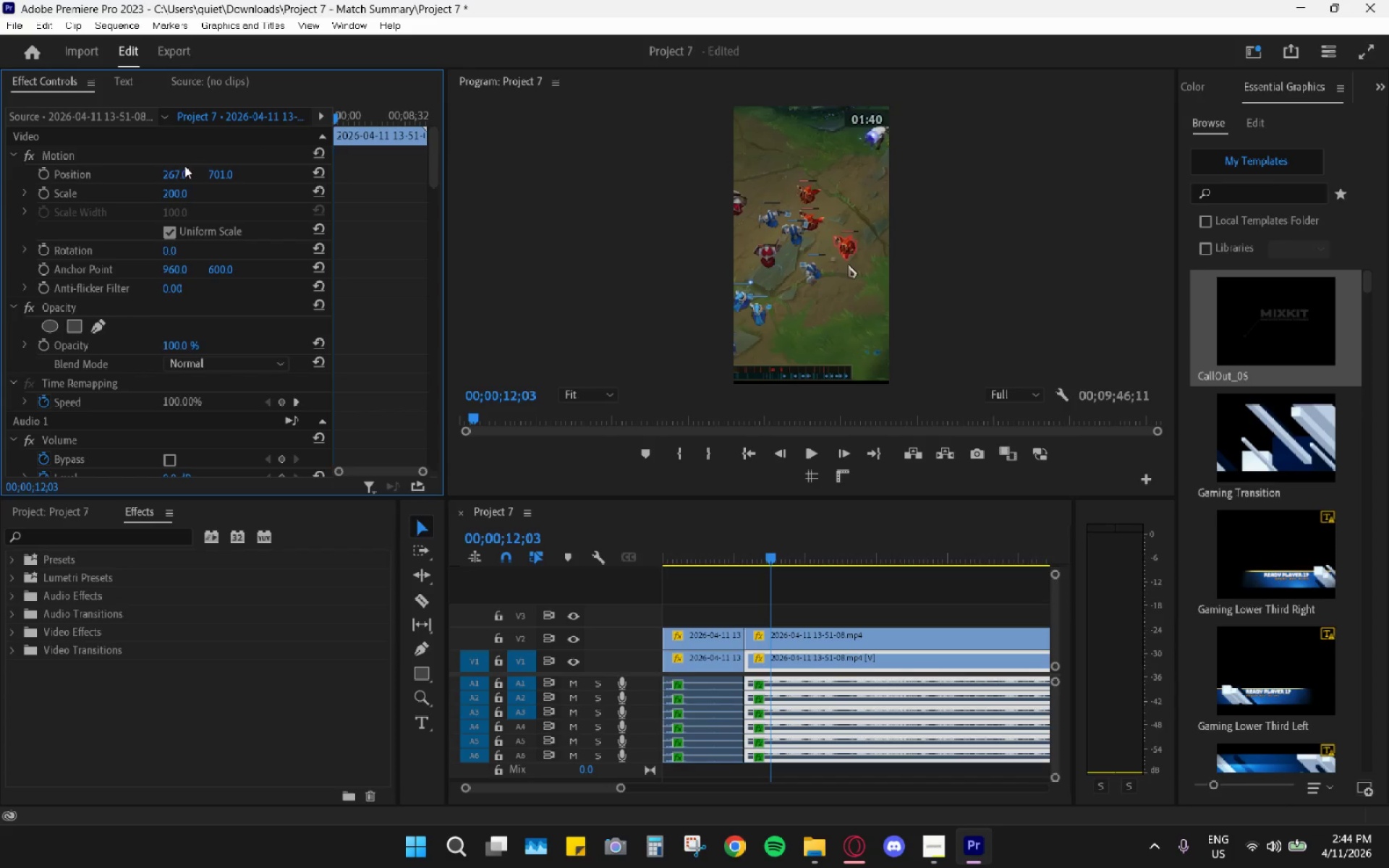 
left_click_drag(start_coordinate=[167, 173], to_coordinate=[723, 223])
 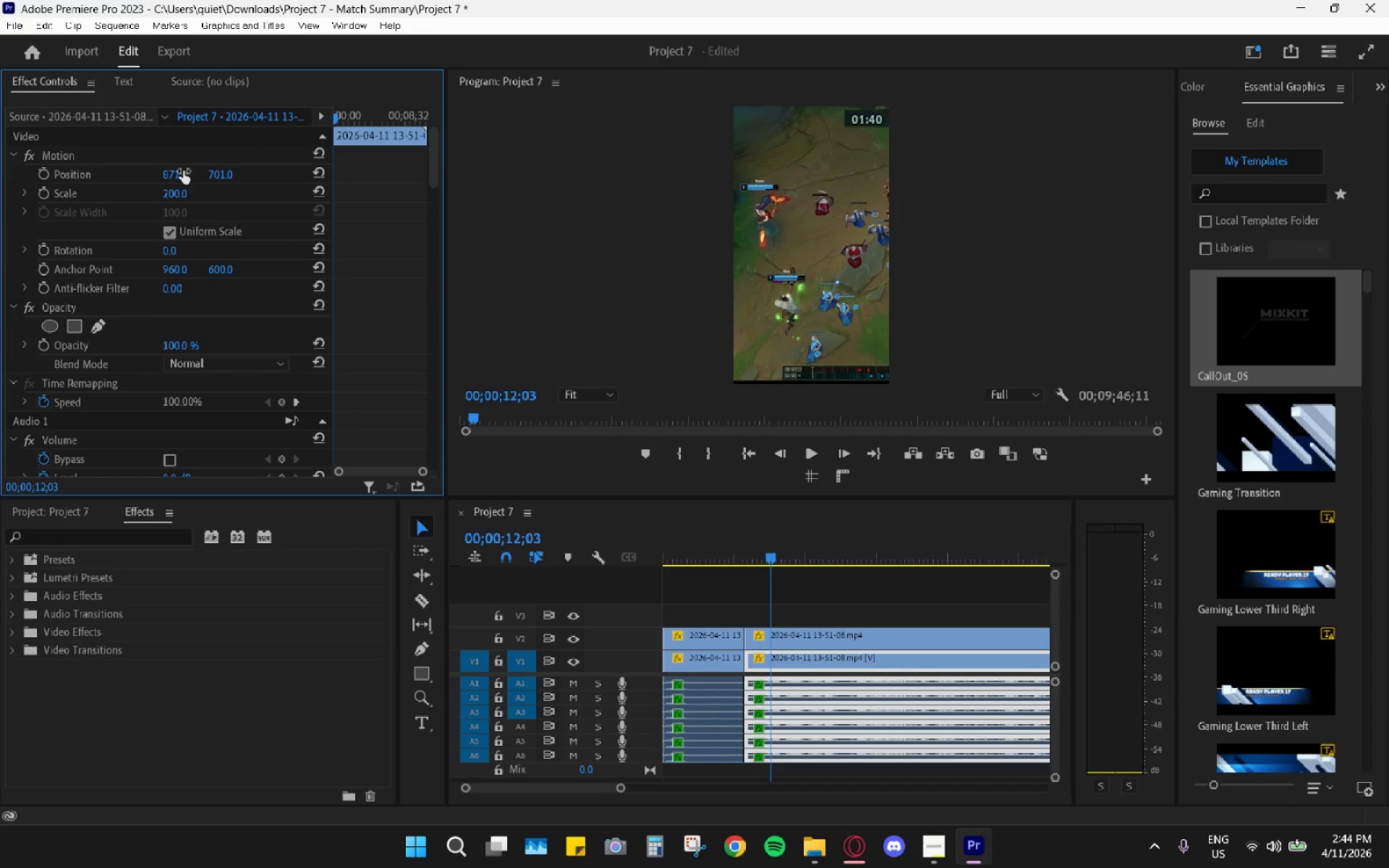 
key(Space)
 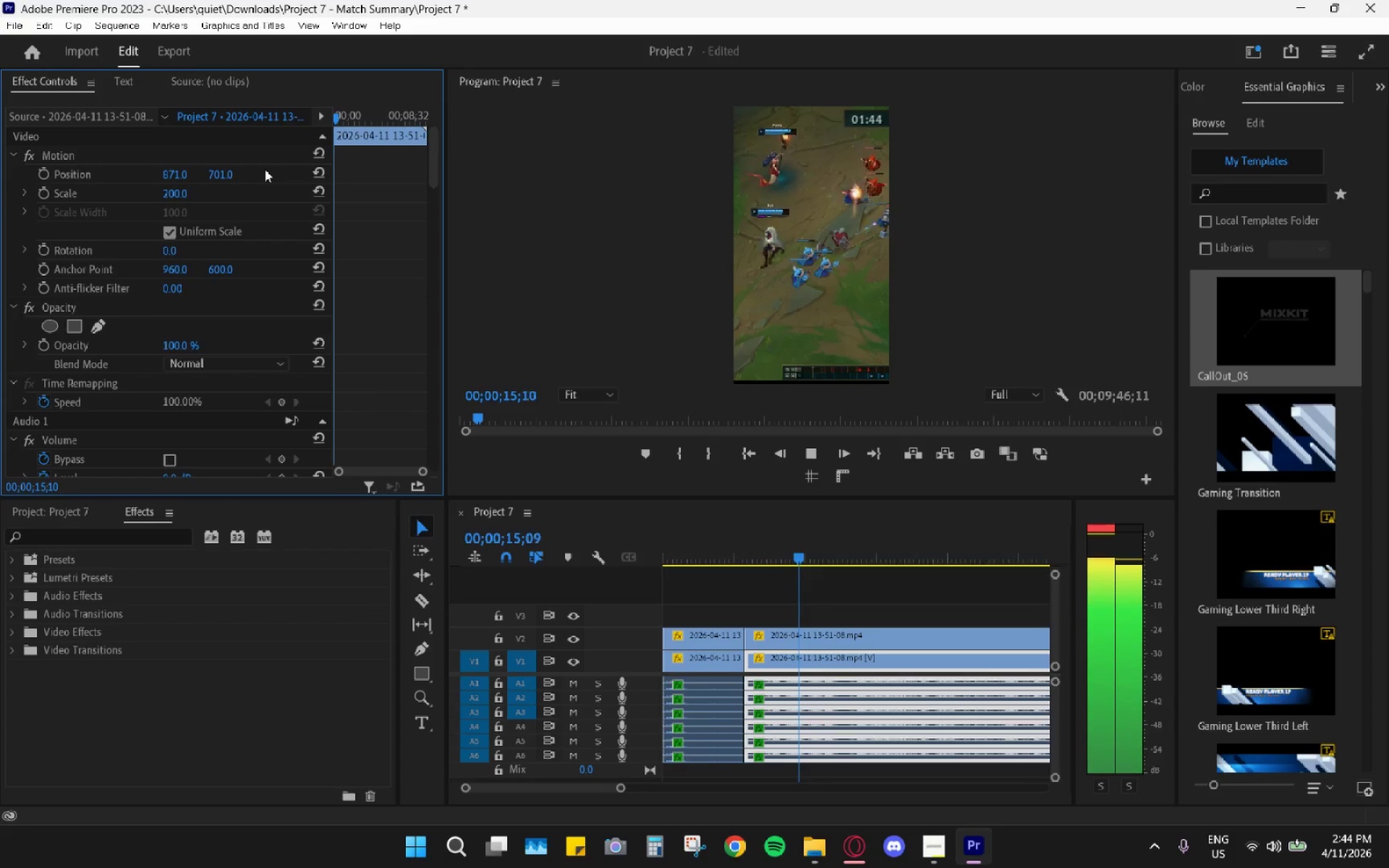 
key(Space)
 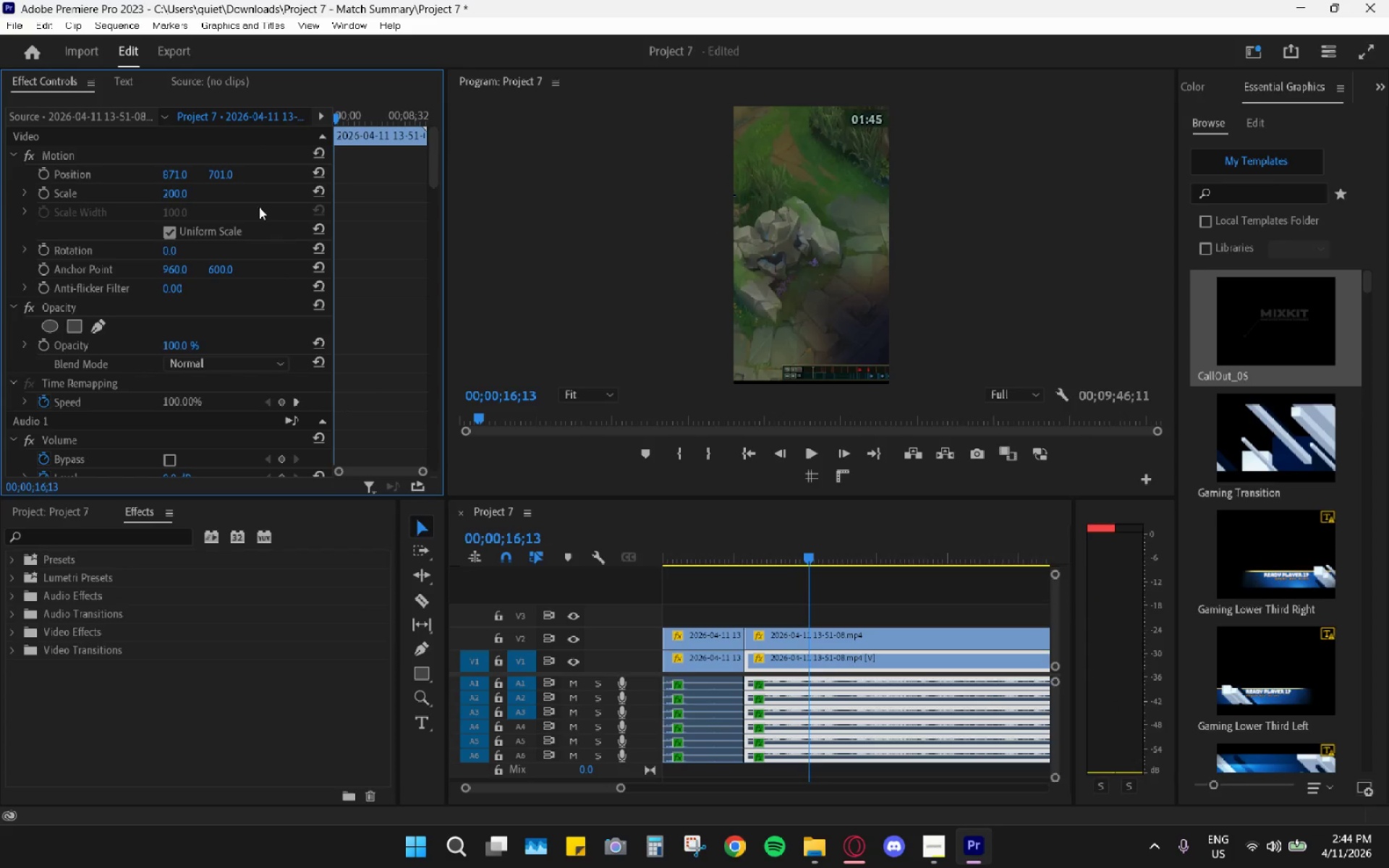 
key(Space)
 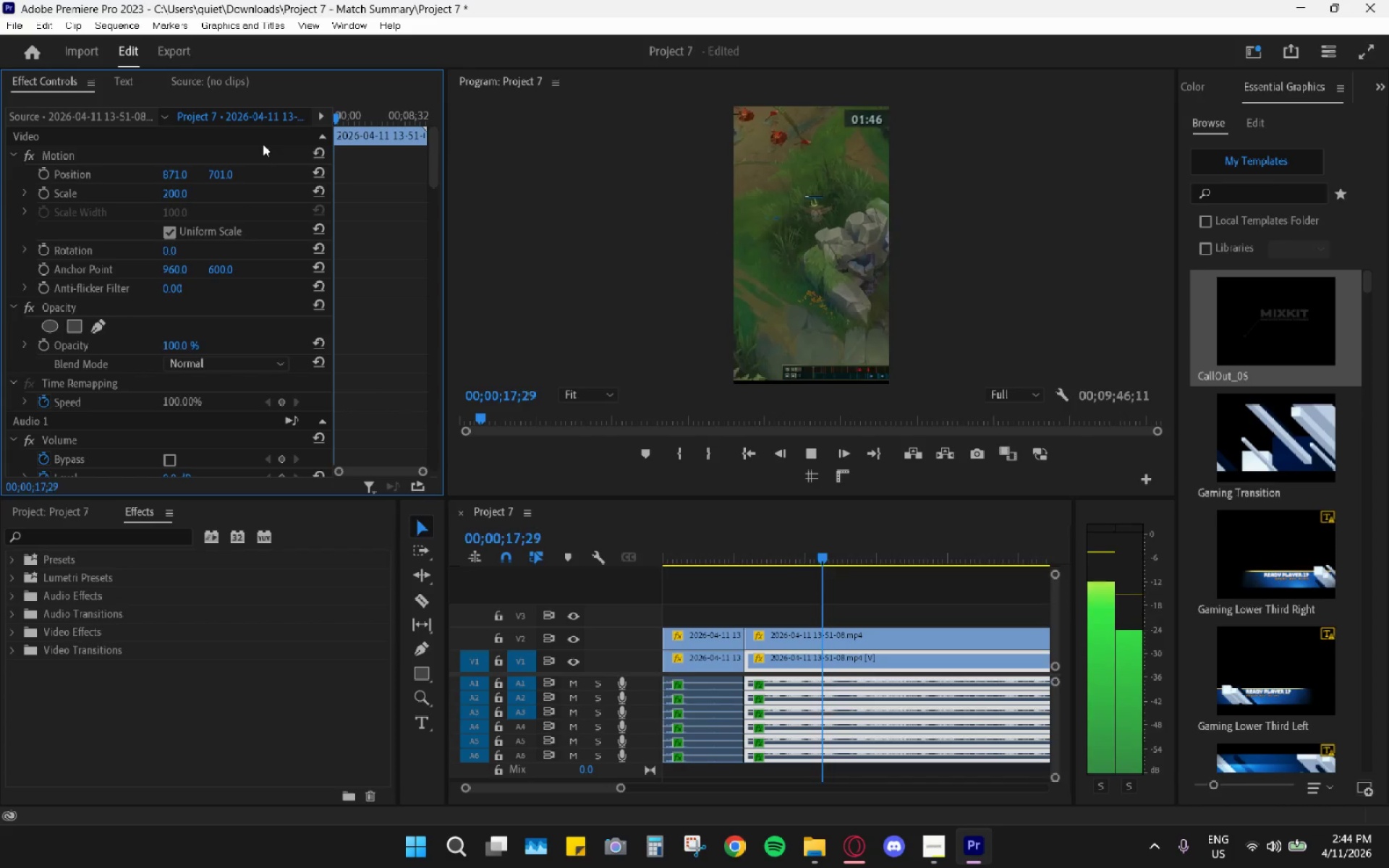 
mouse_move([320, 122])
 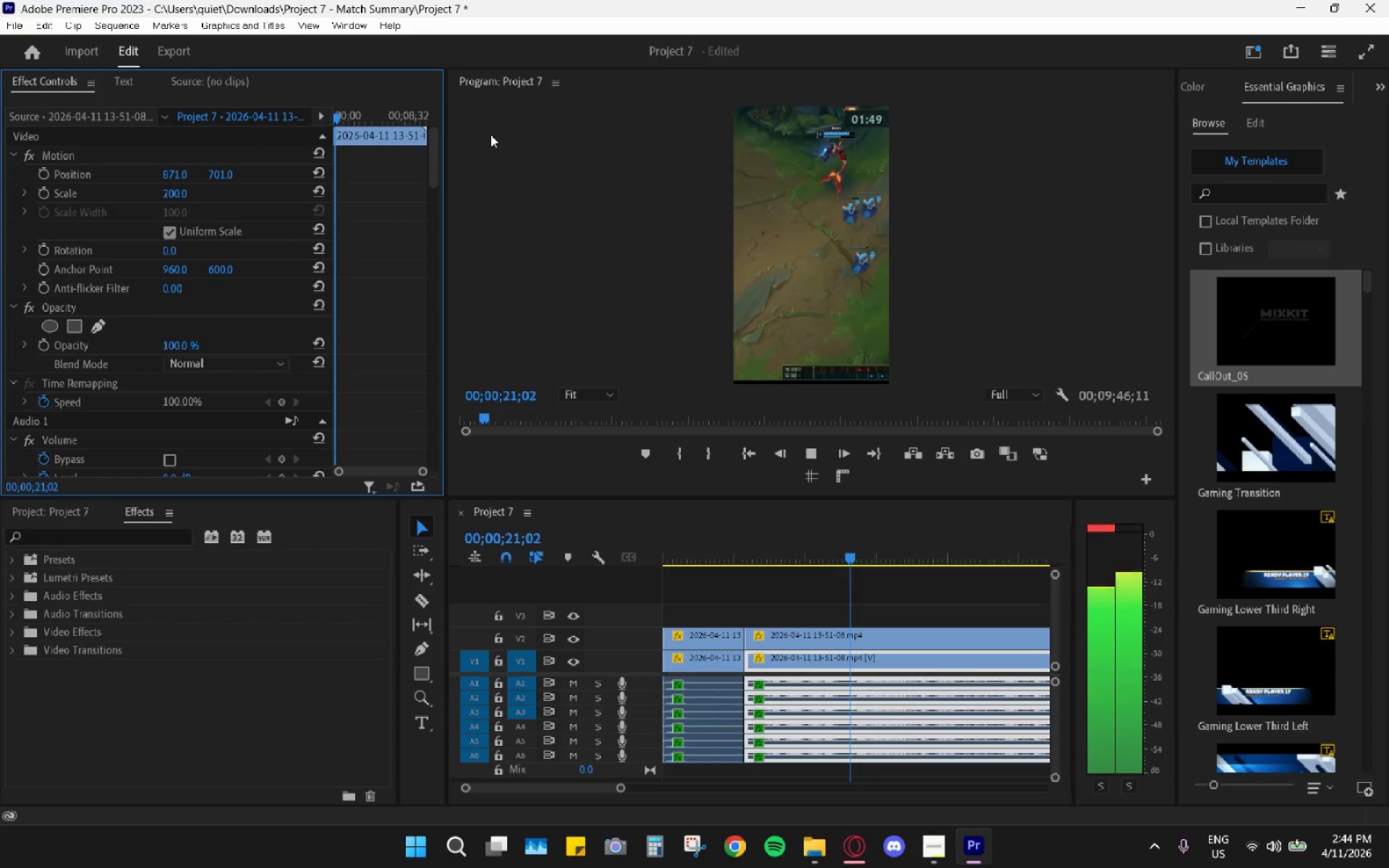 
key(Space)
 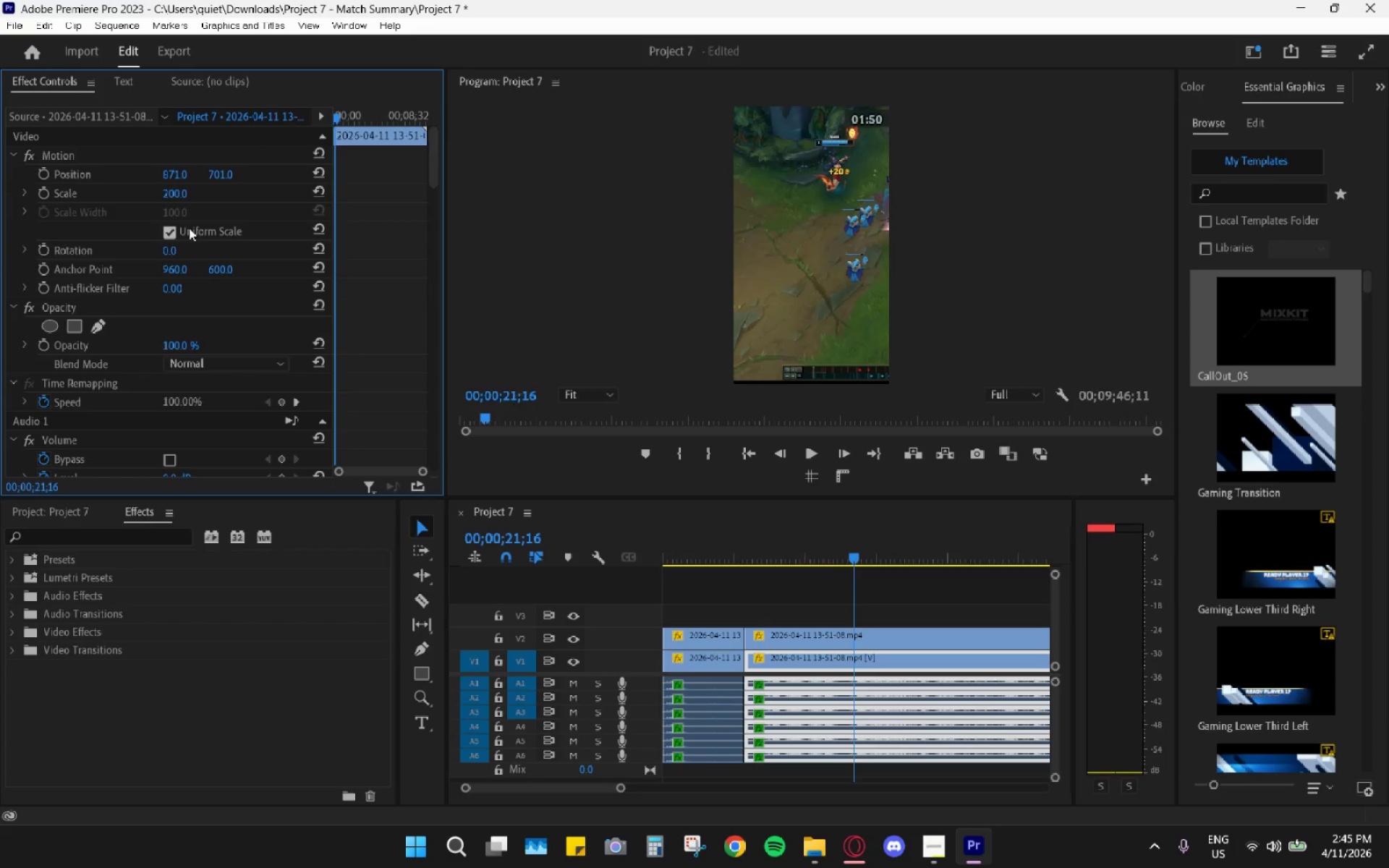 
left_click_drag(start_coordinate=[178, 171], to_coordinate=[123, 171])
 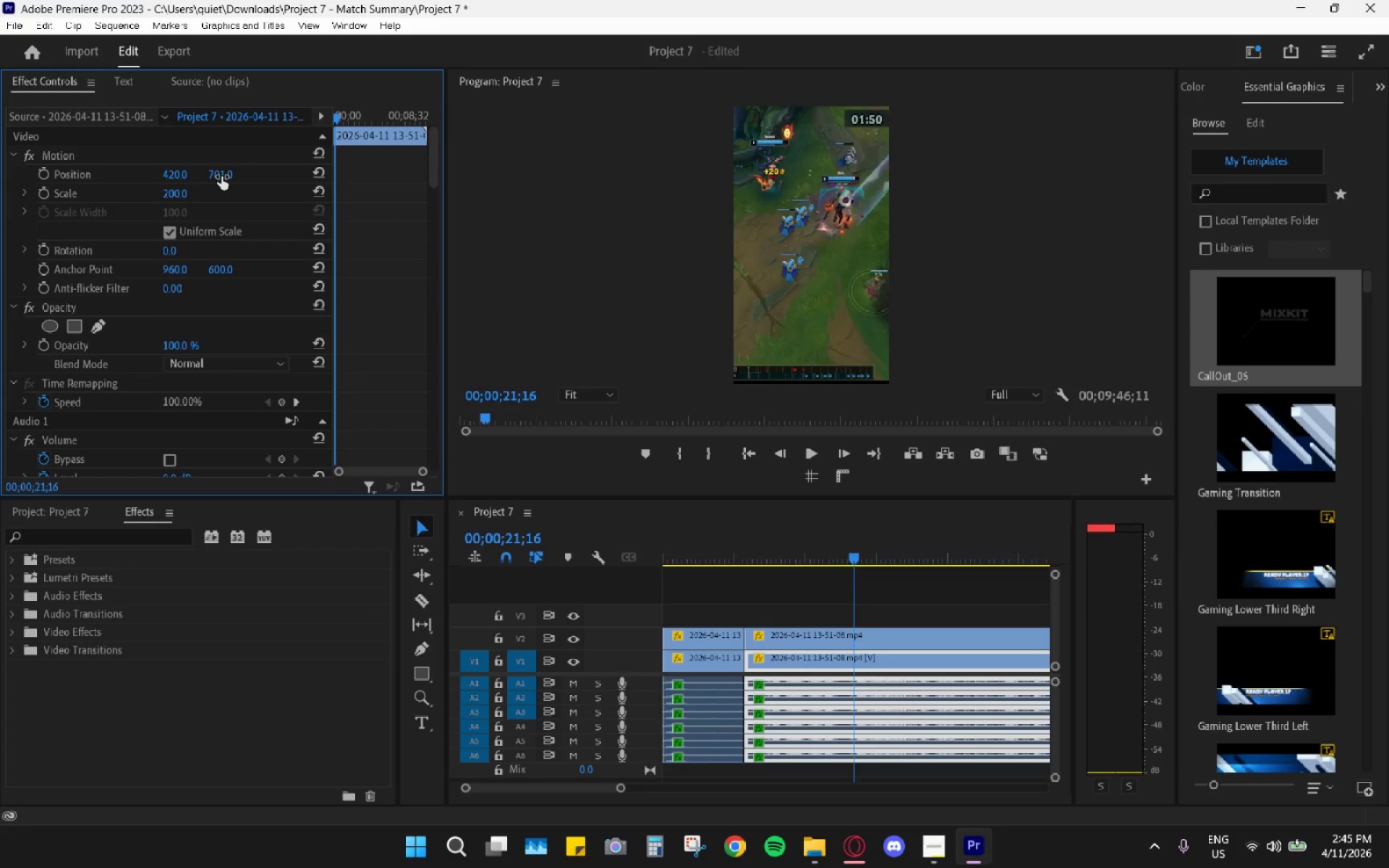 
left_click_drag(start_coordinate=[221, 176], to_coordinate=[203, 185])
 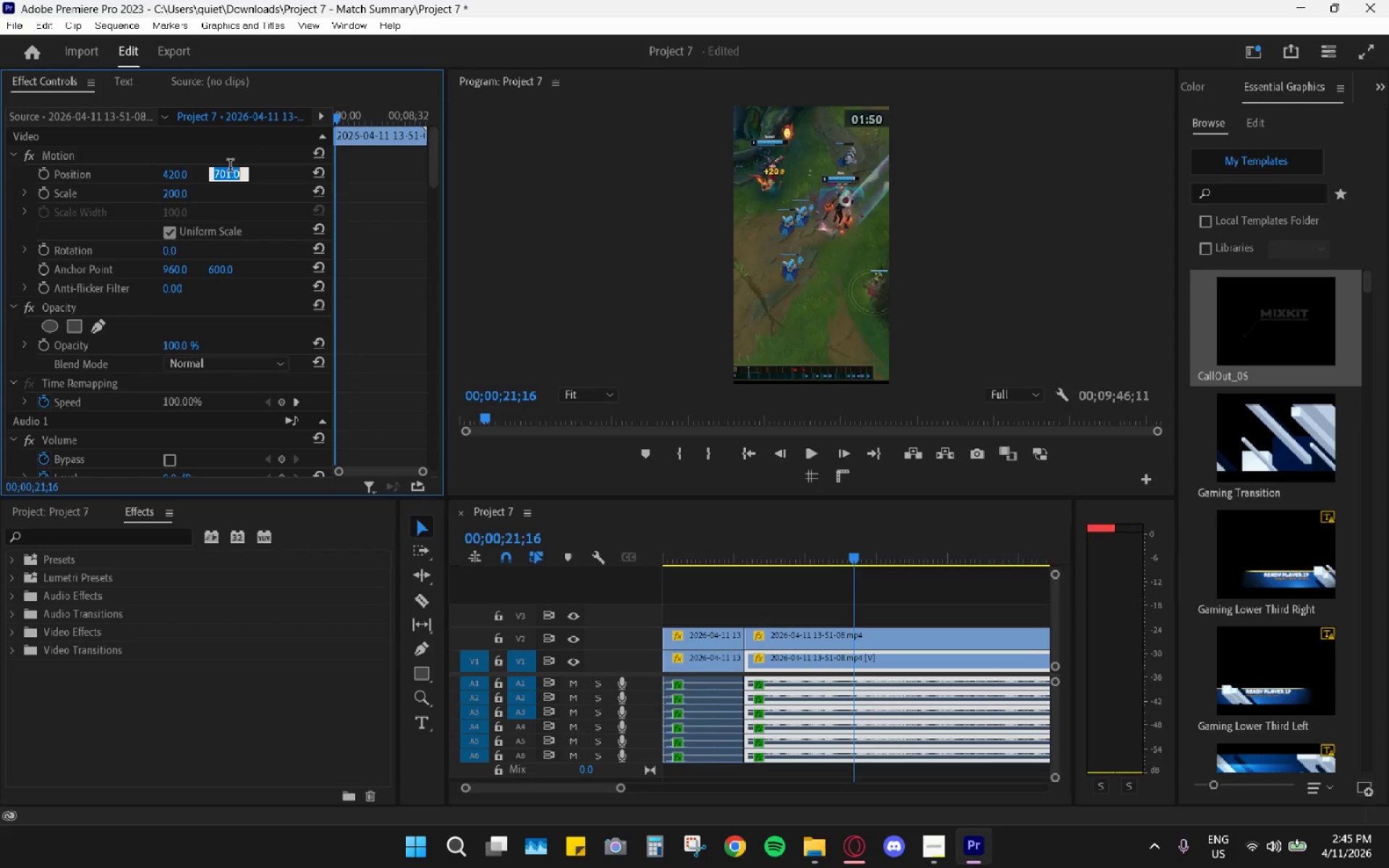 
key(Space)
 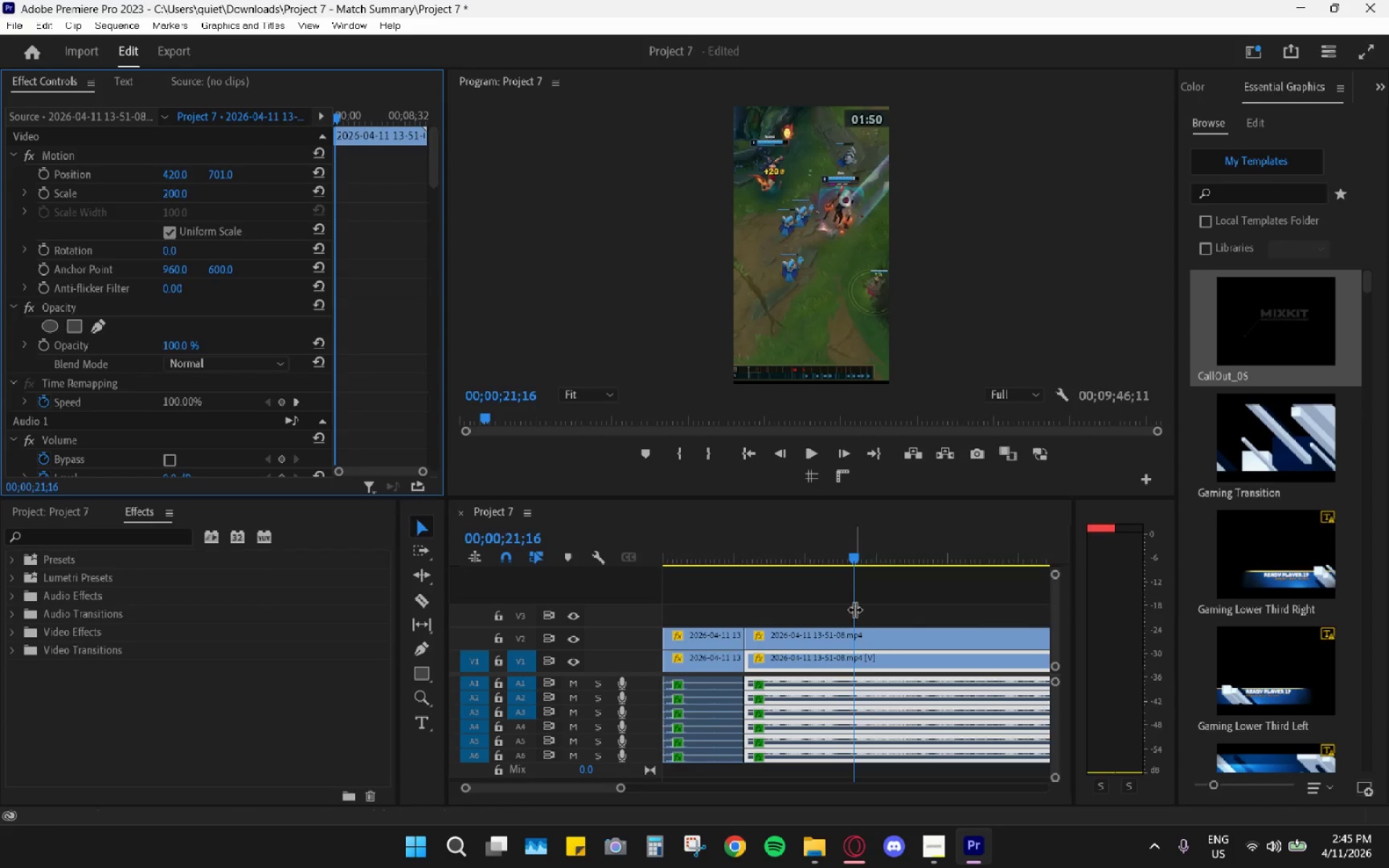 
left_click_drag(start_coordinate=[854, 550], to_coordinate=[842, 546])
 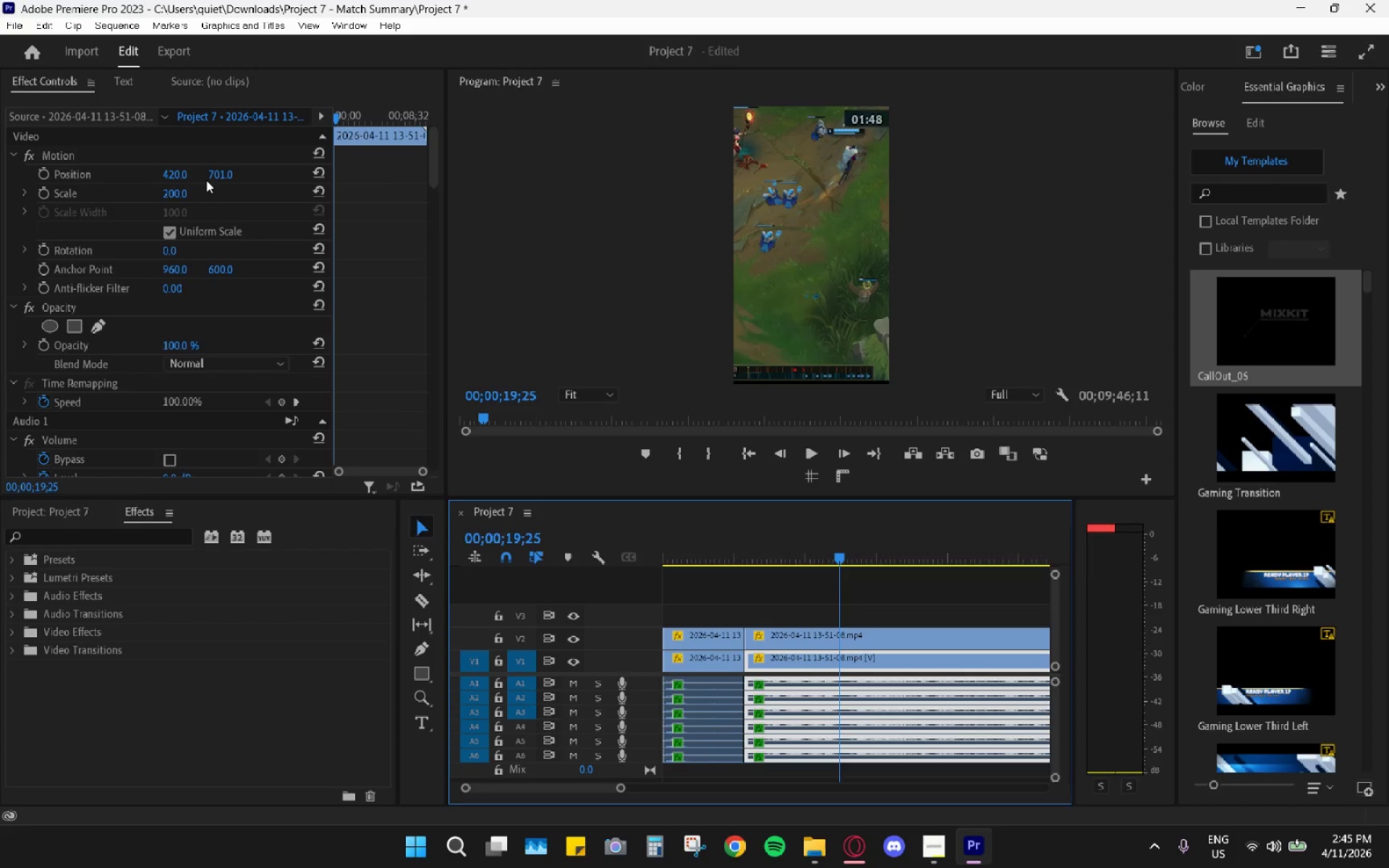 
left_click_drag(start_coordinate=[221, 169], to_coordinate=[559, 205])
 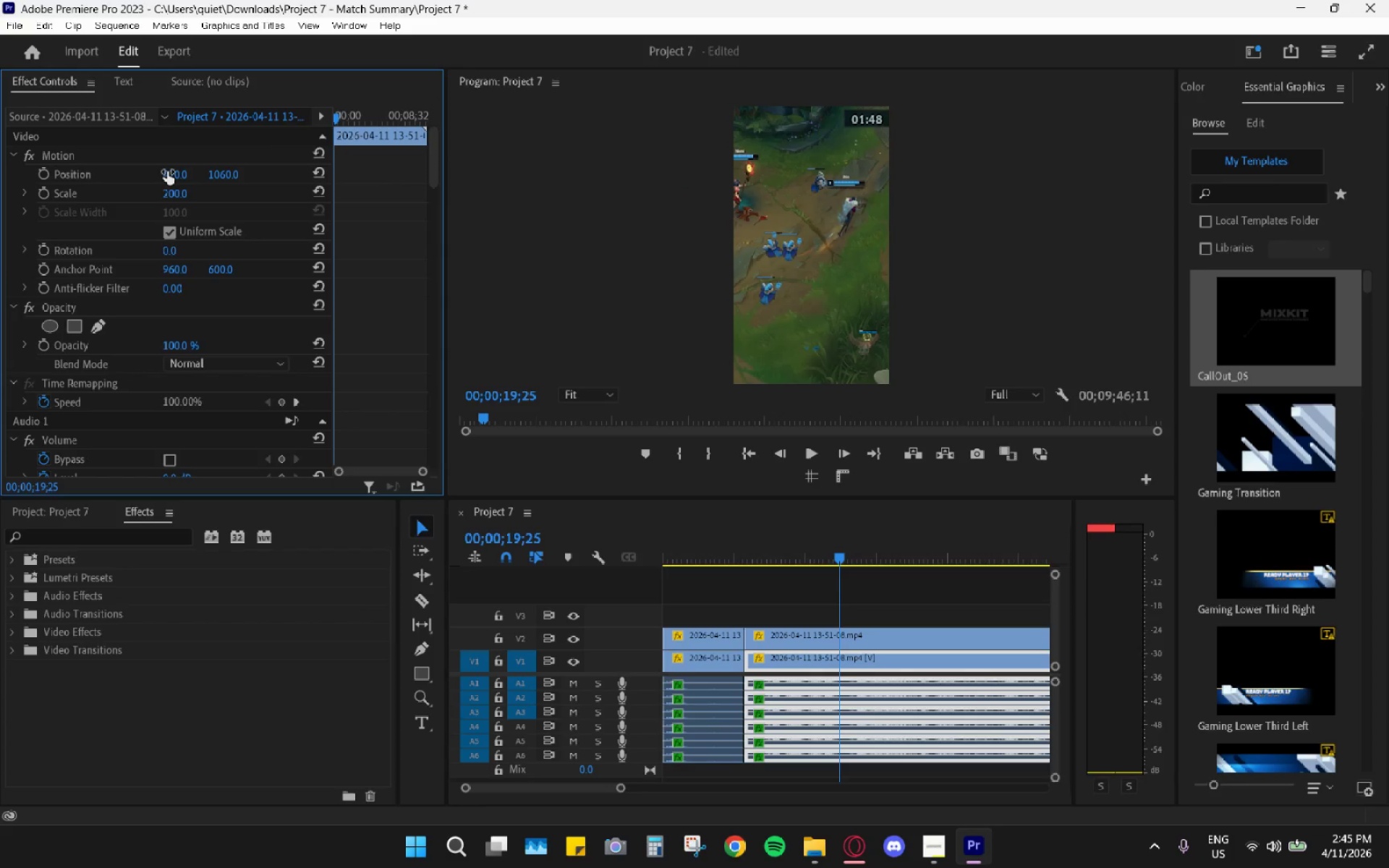 
left_click_drag(start_coordinate=[169, 171], to_coordinate=[299, 177])
 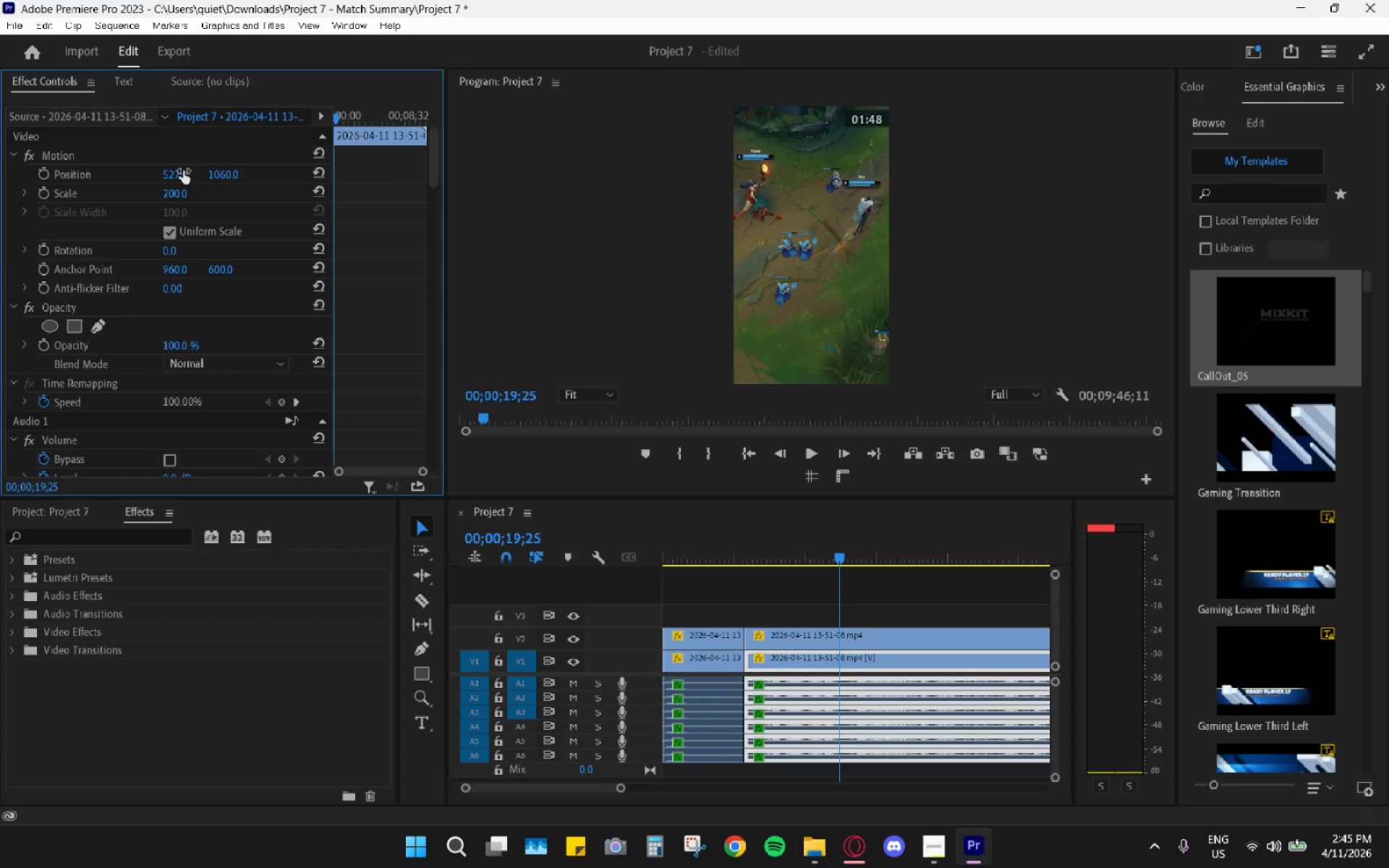 
key(Space)
 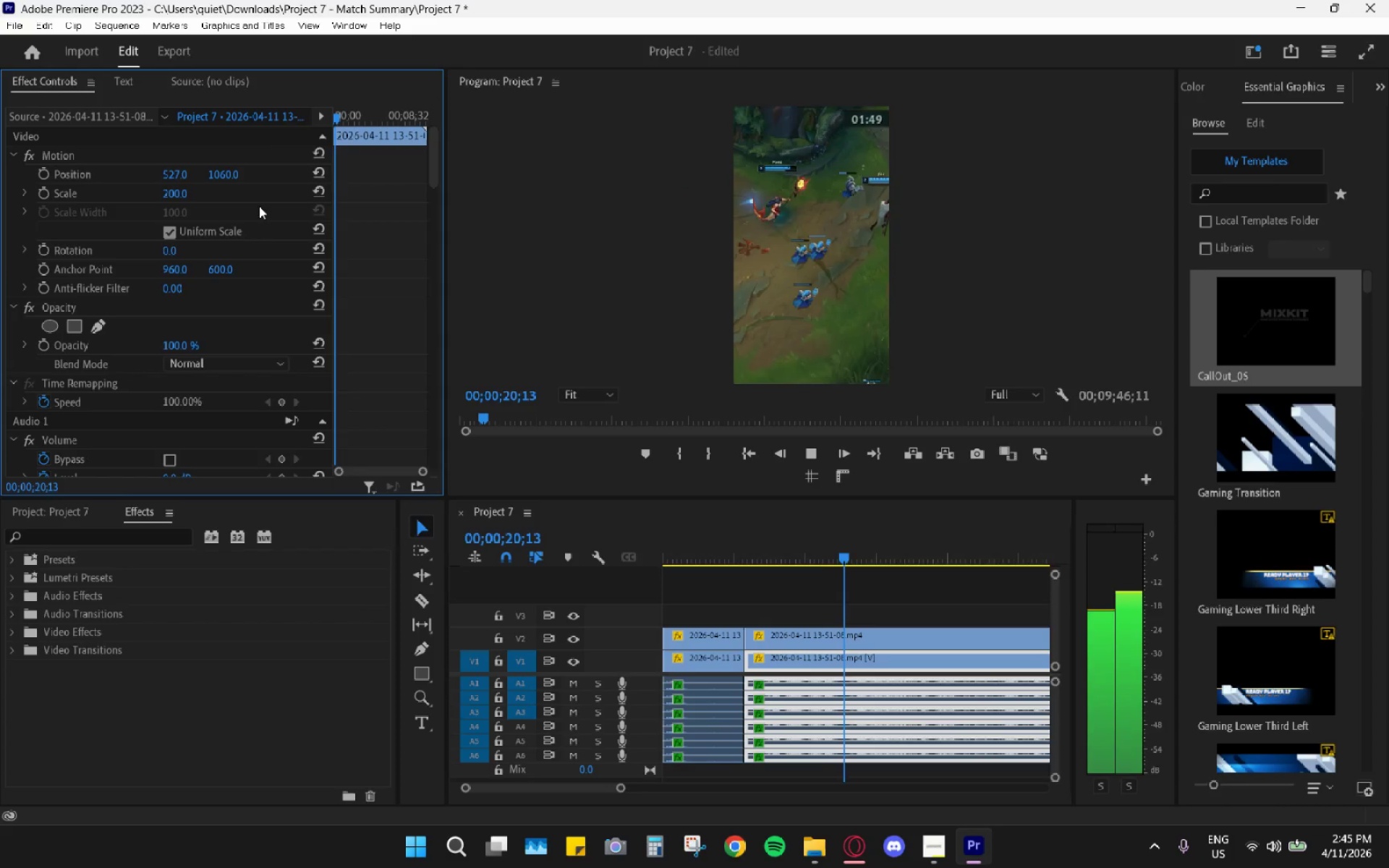 
key(Space)
 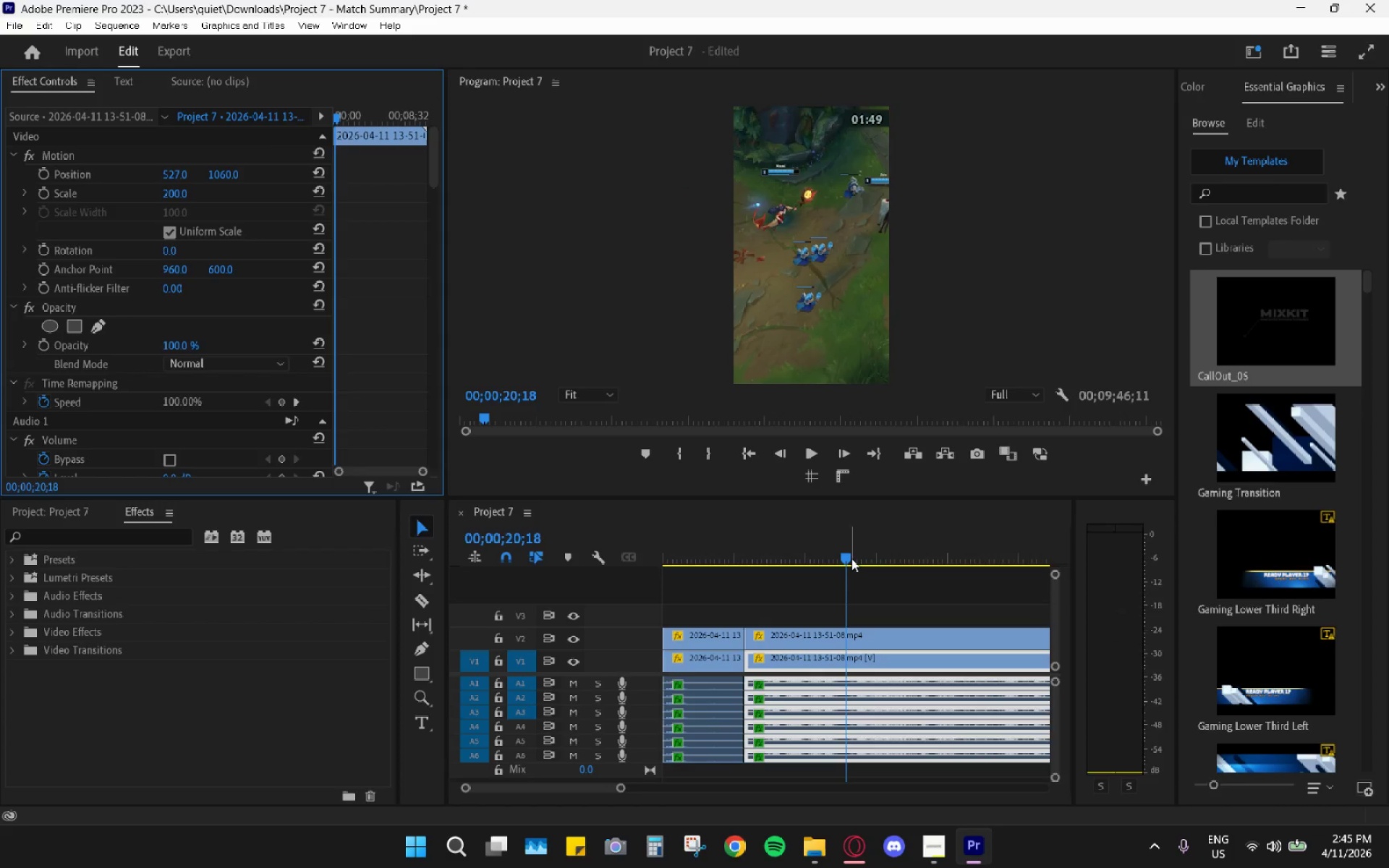 
left_click_drag(start_coordinate=[845, 555], to_coordinate=[831, 547])
 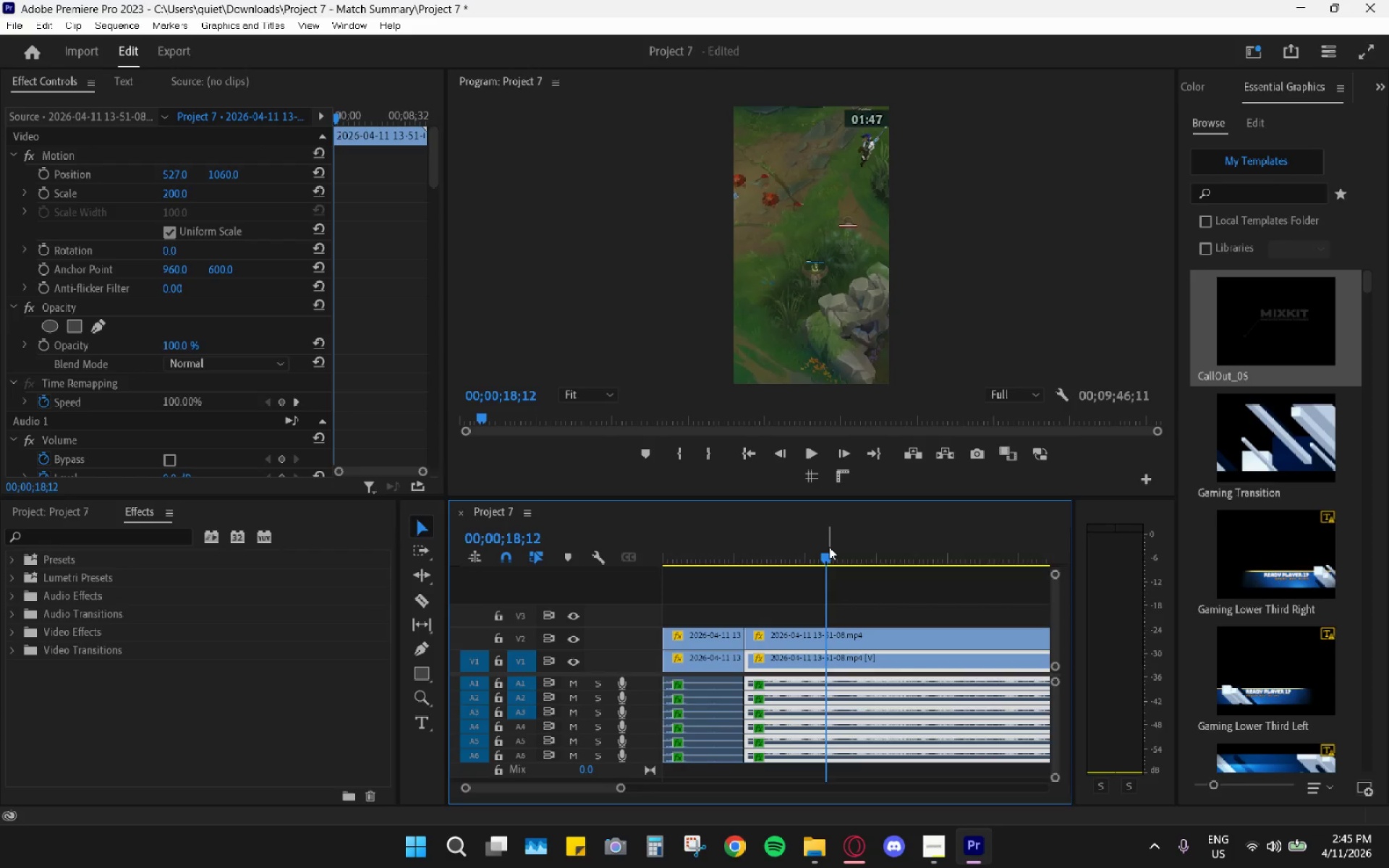 
key(Space)
 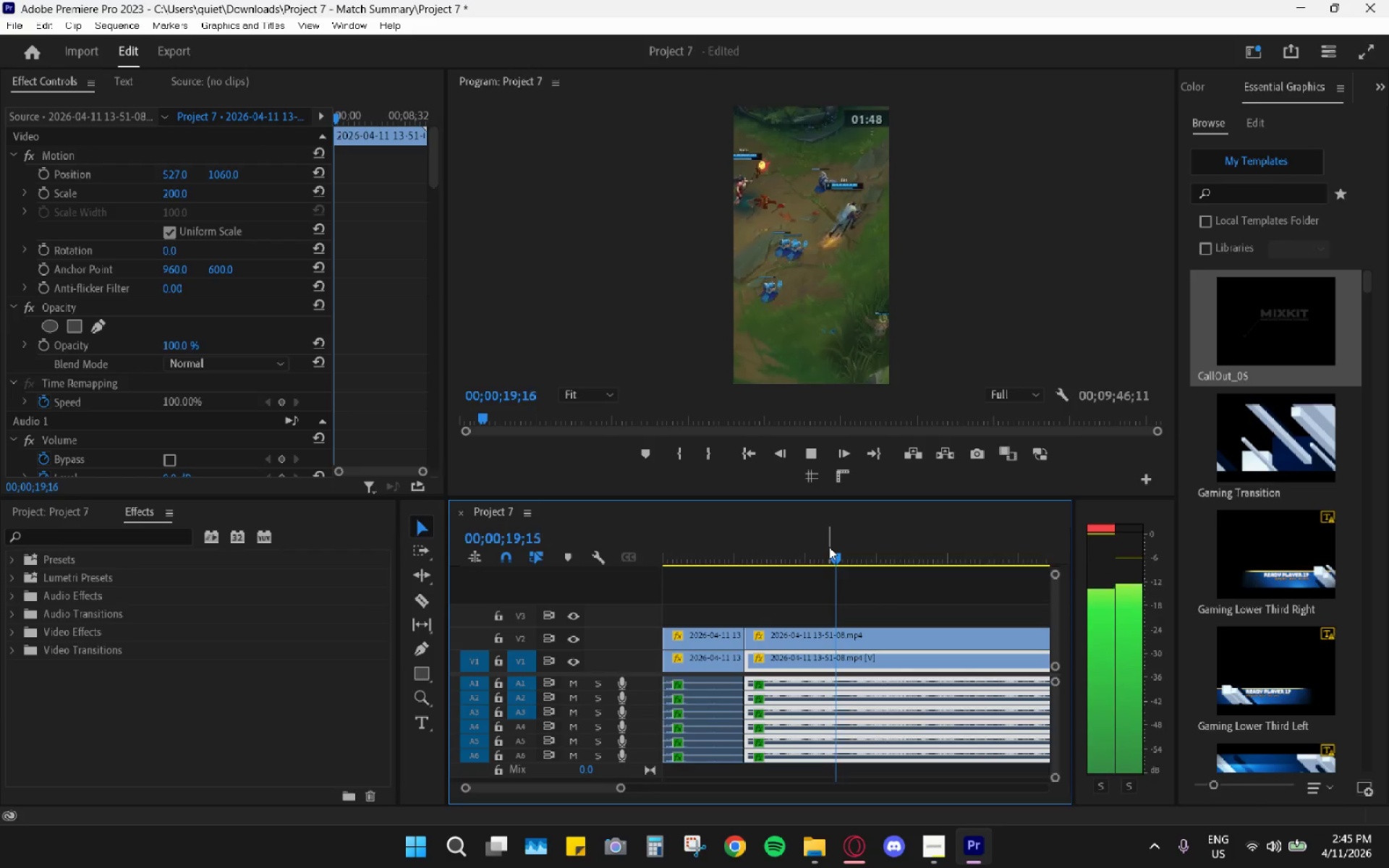 
key(Space)
 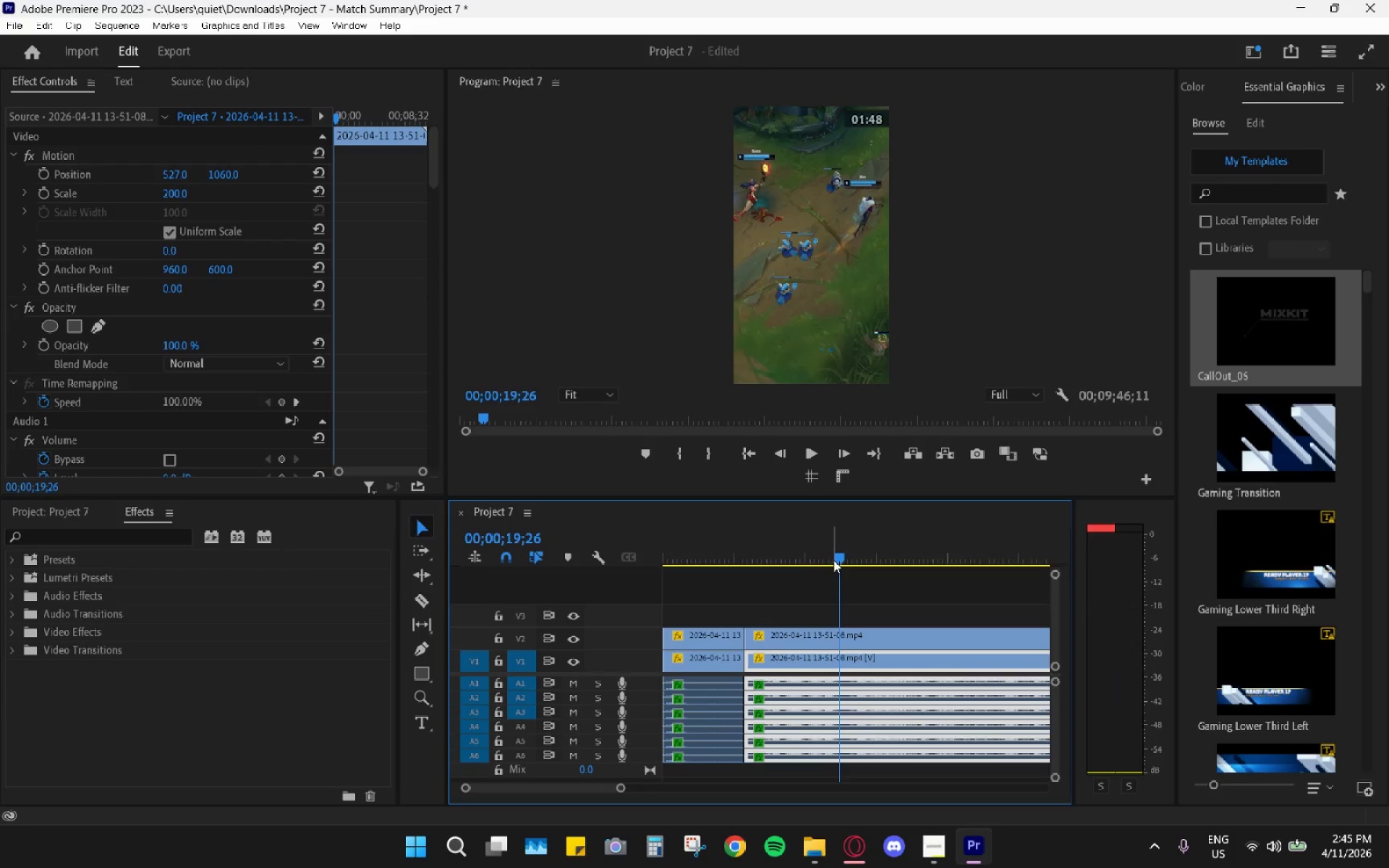 
left_click_drag(start_coordinate=[831, 556], to_coordinate=[827, 554])
 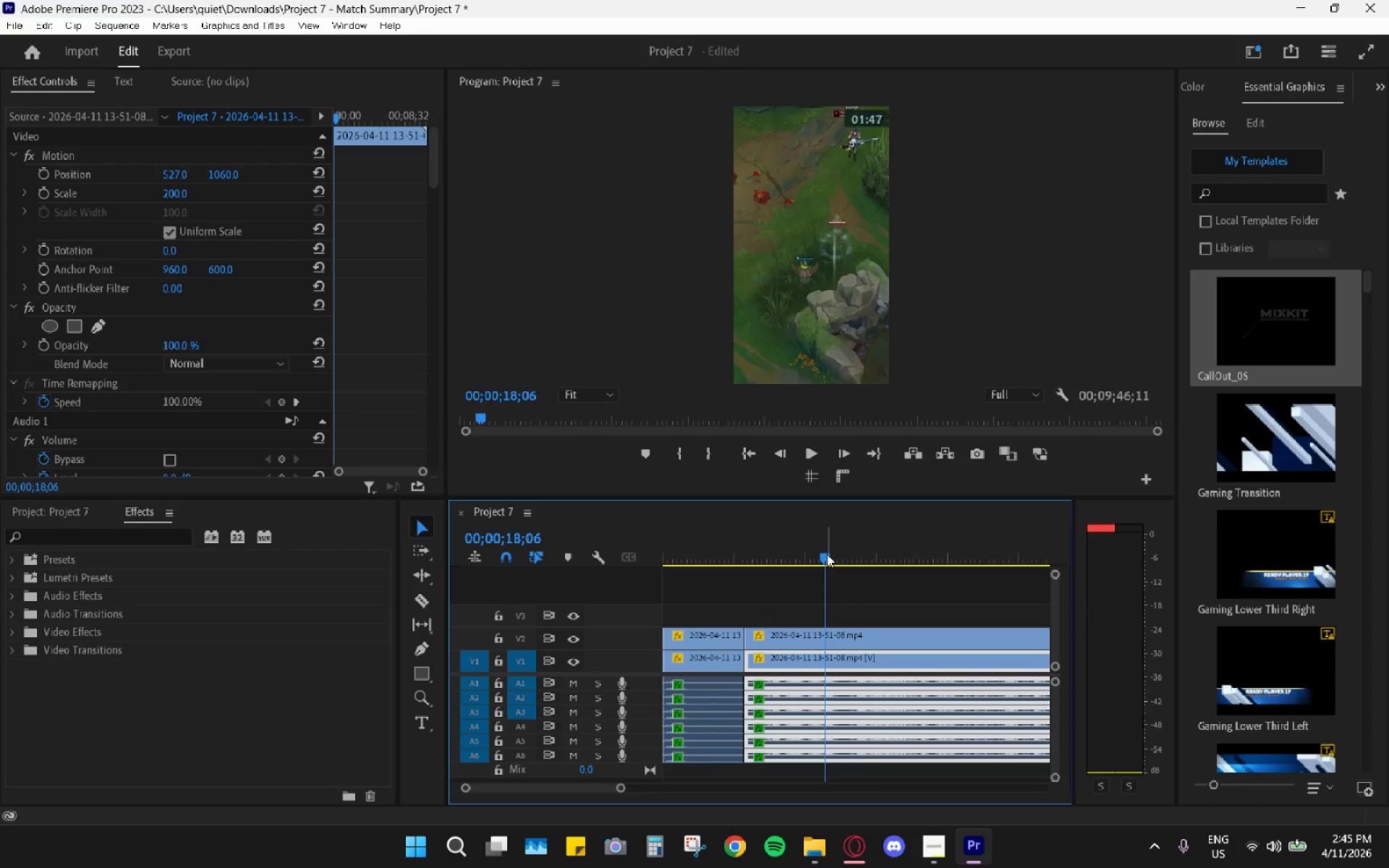 
key(Space)
 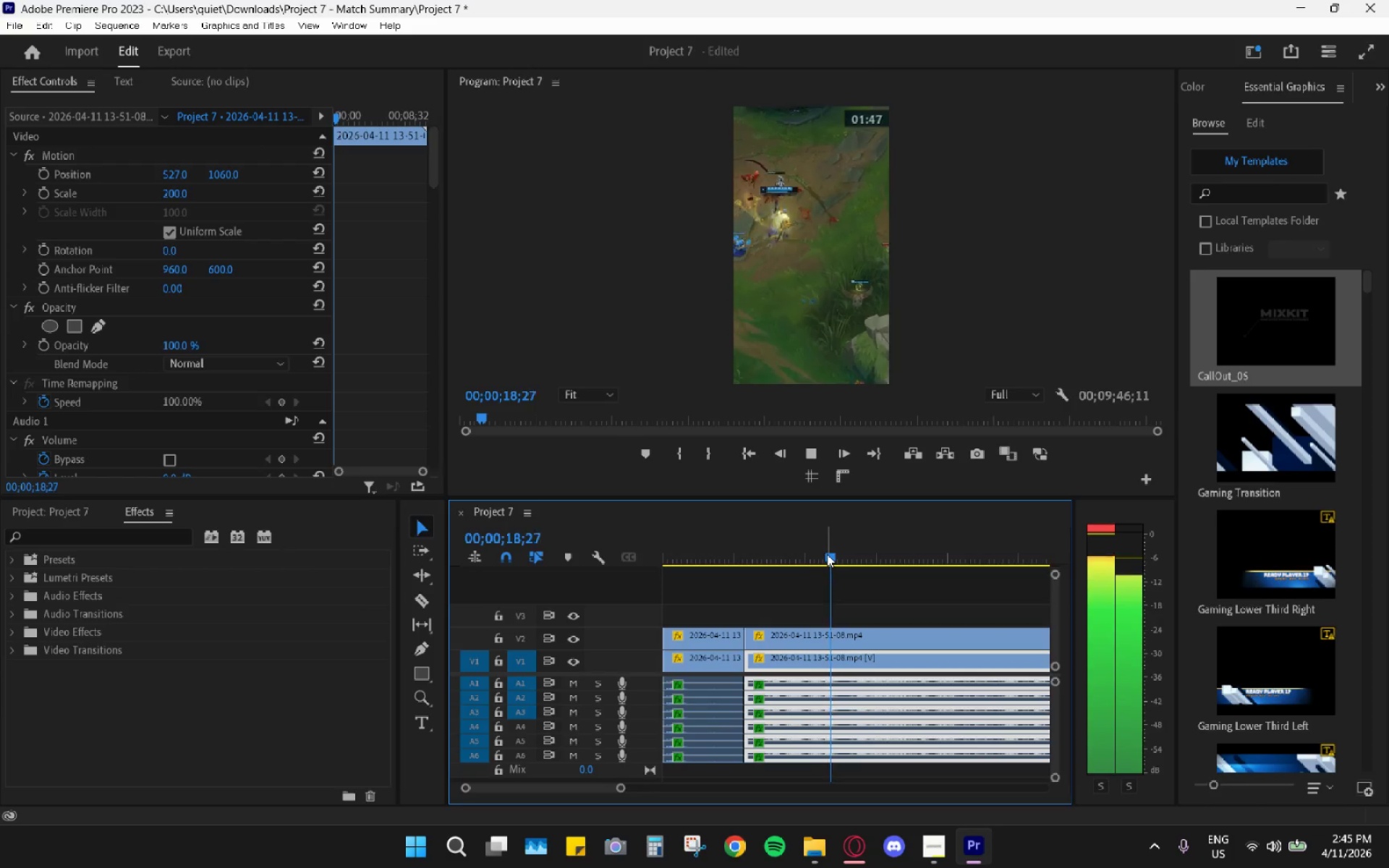 
key(Space)
 